 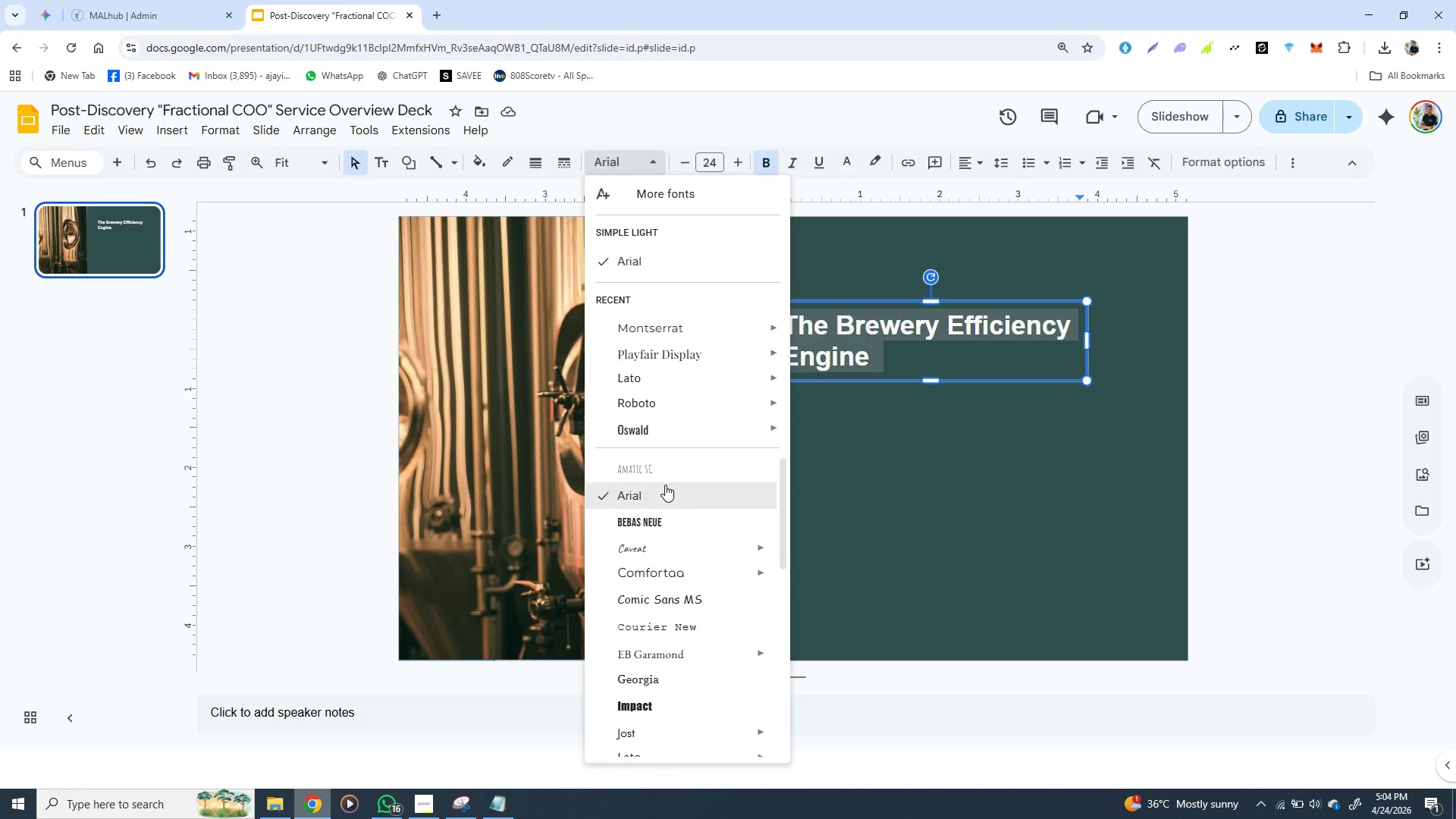 
left_click([673, 191])
 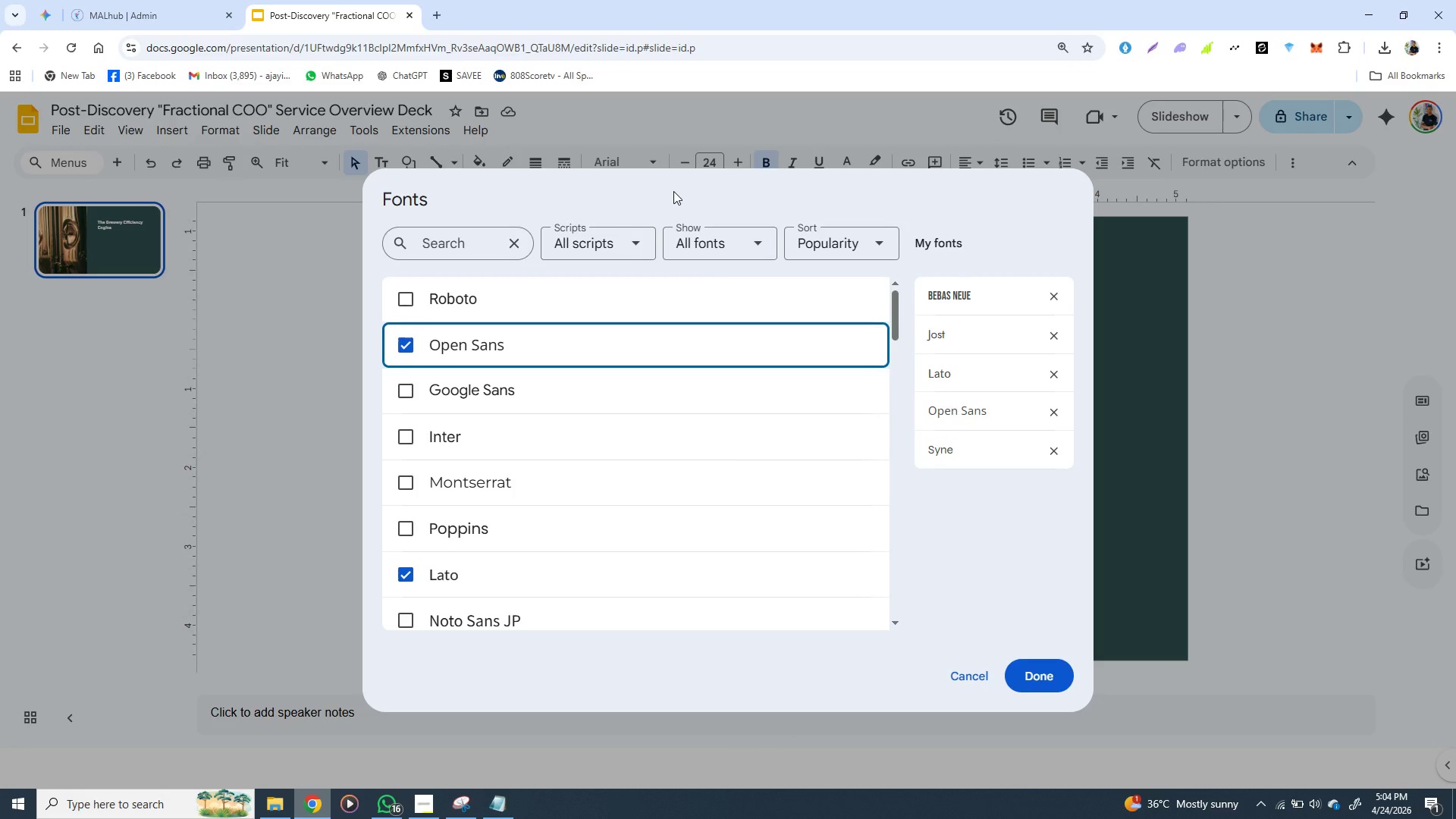 
wait(6.62)
 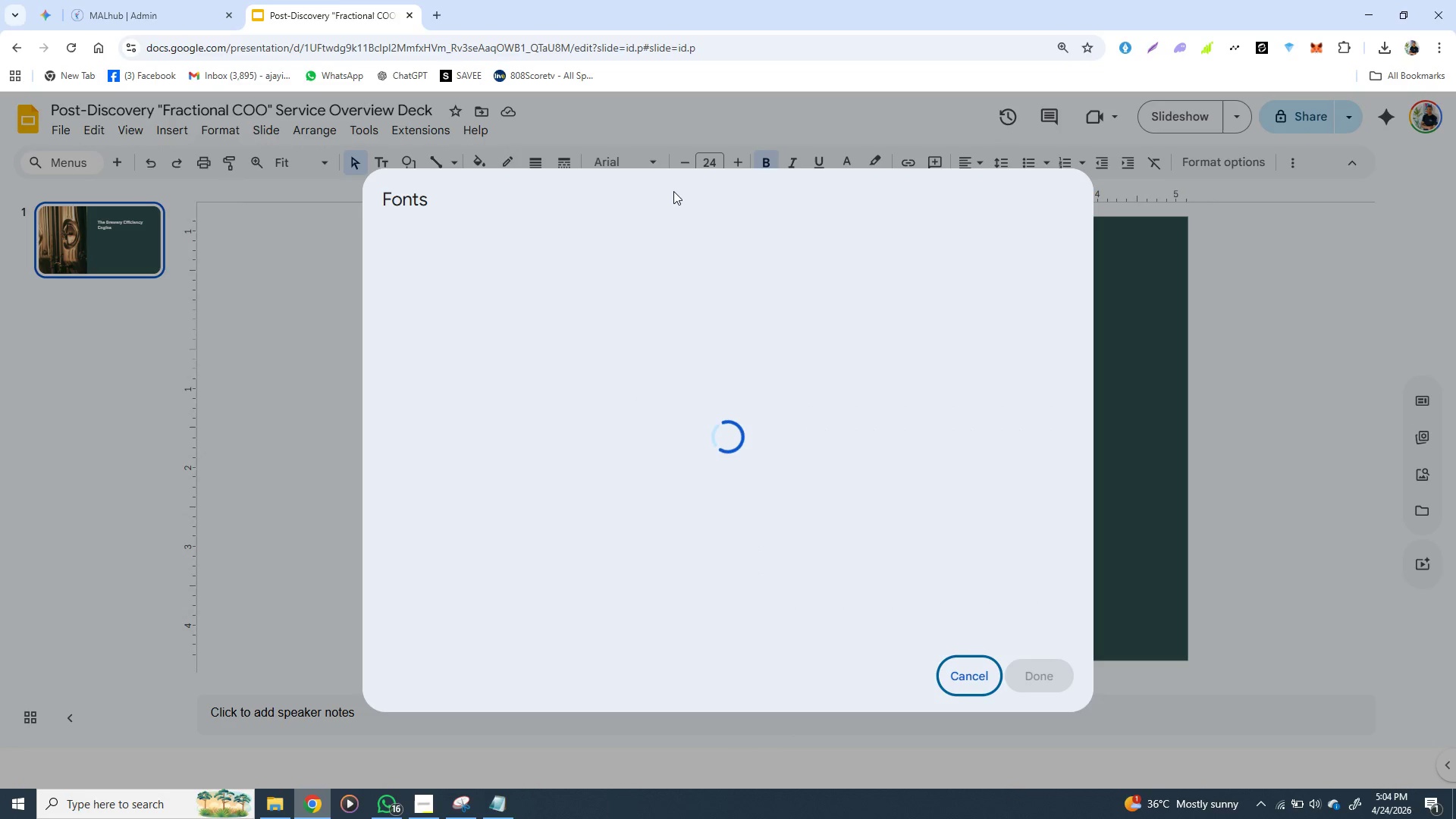 
left_click([472, 232])
 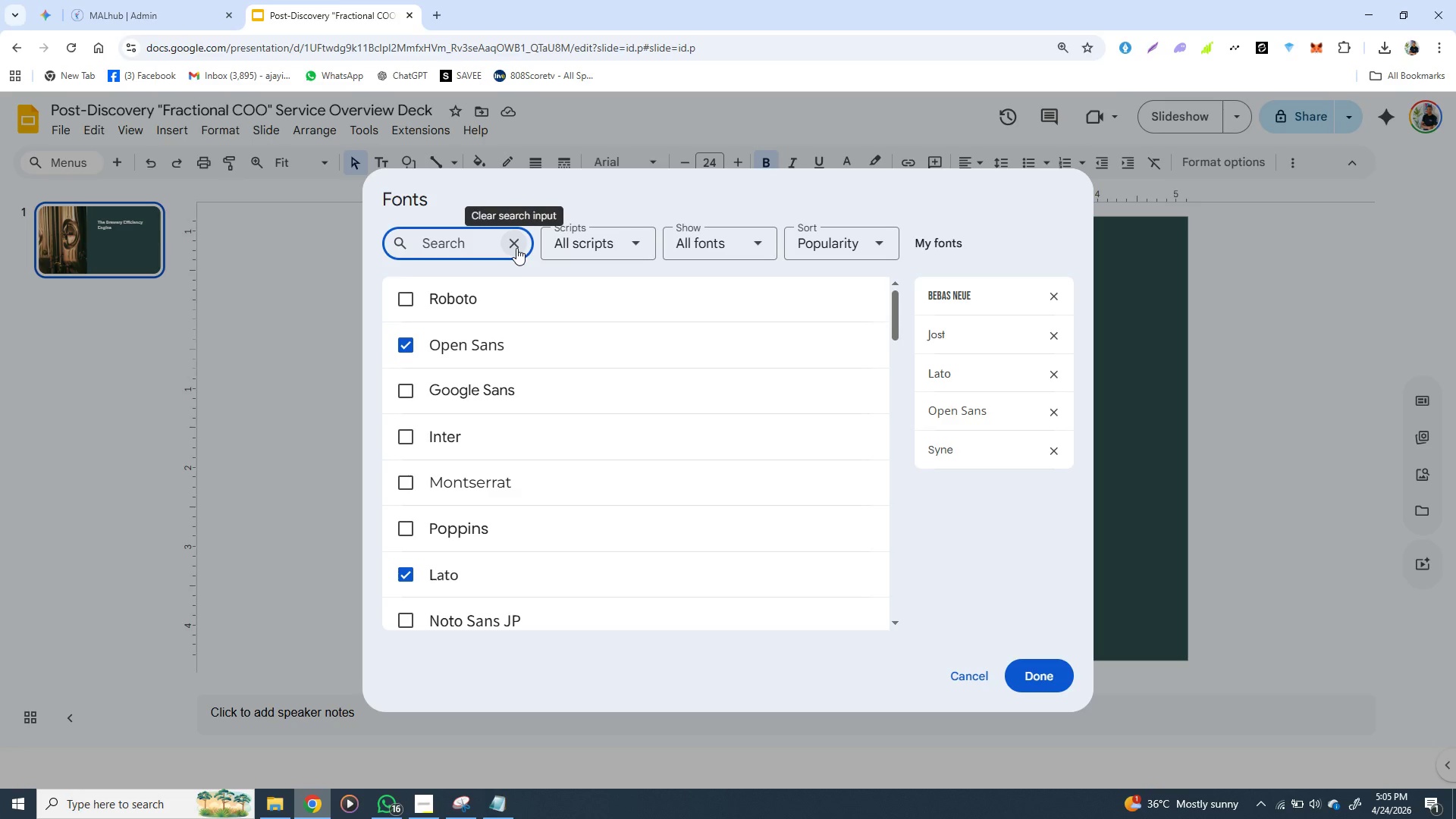 
type(ar)
 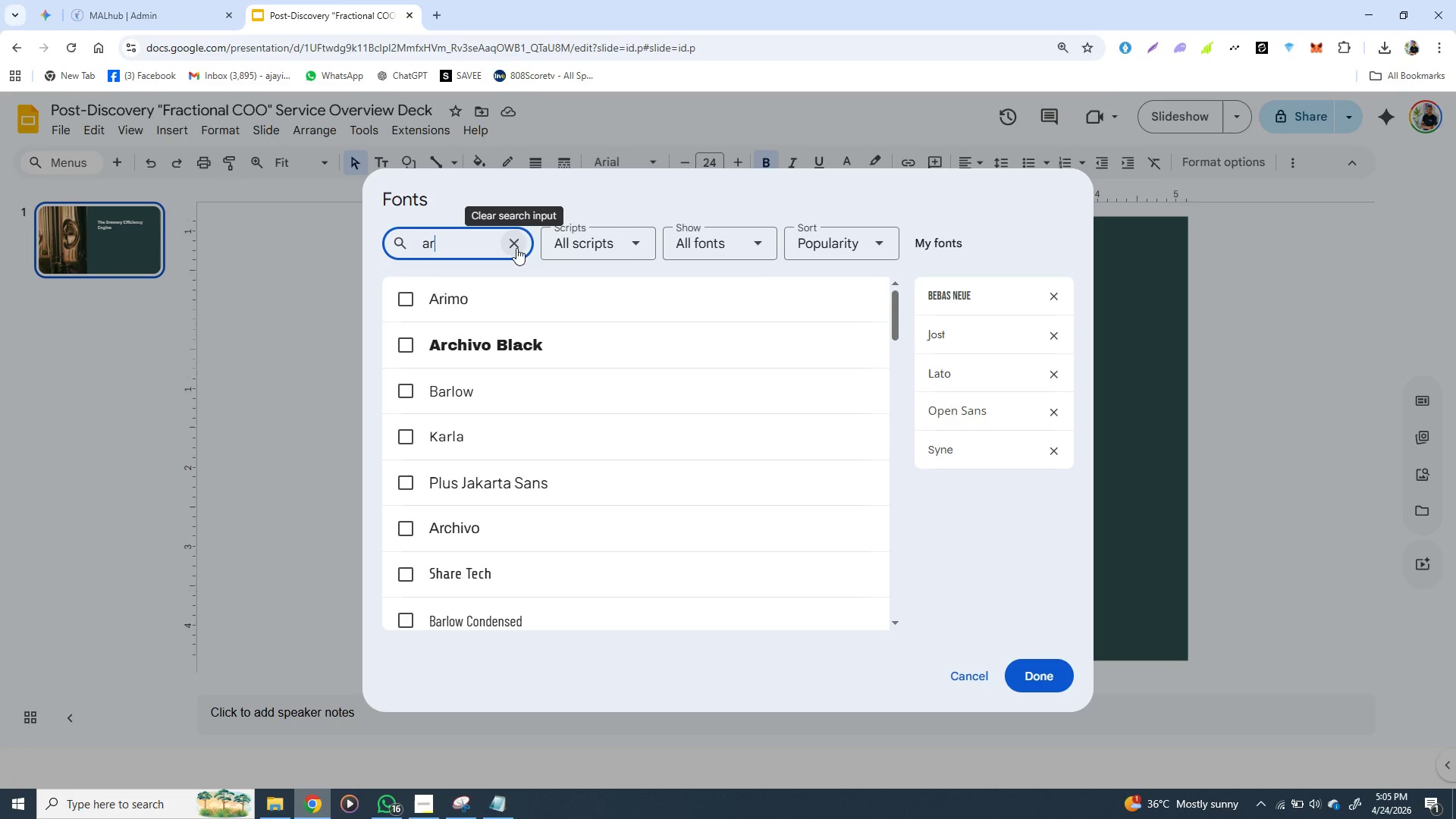 
wait(7.06)
 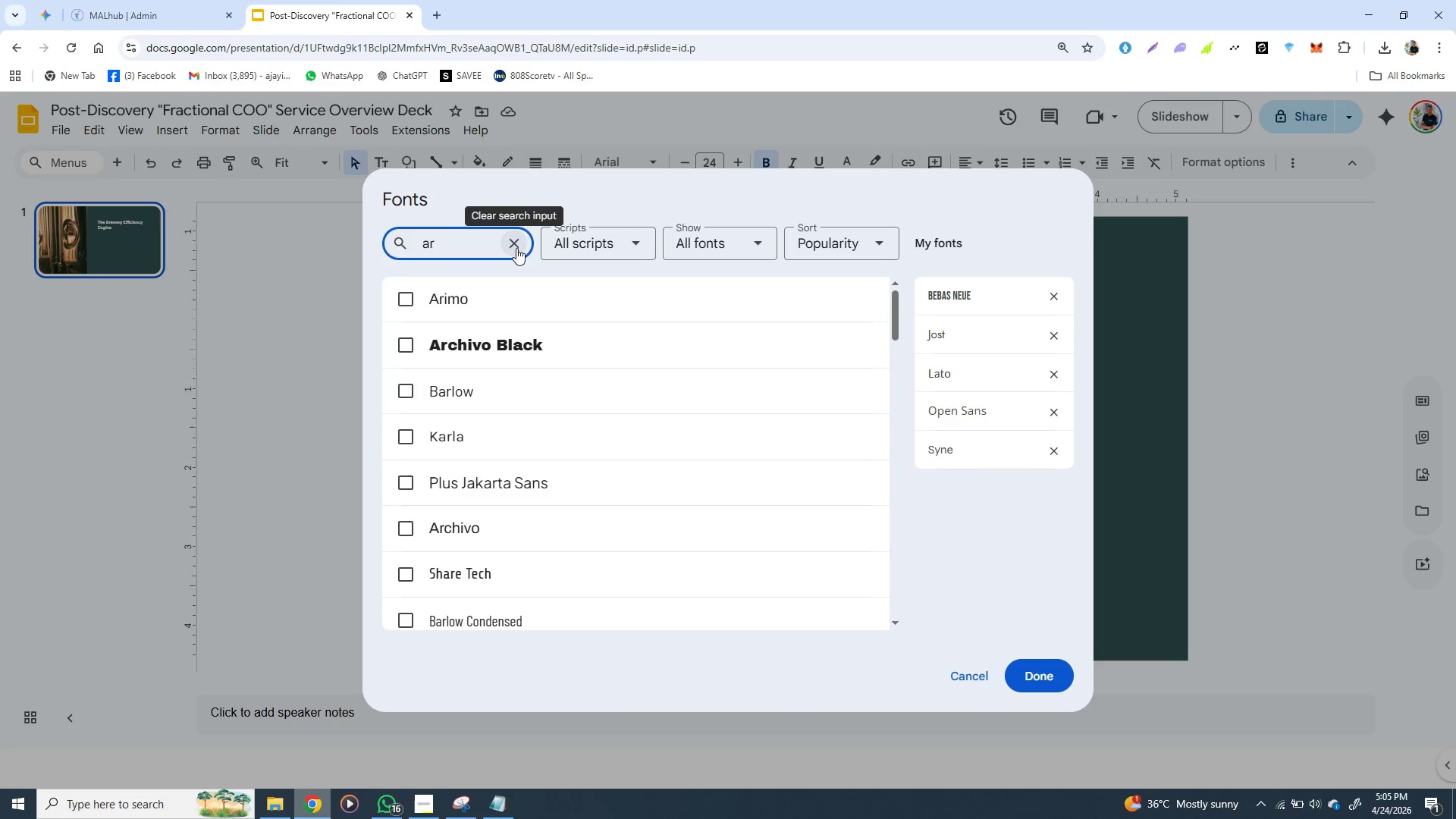 
key(V)
 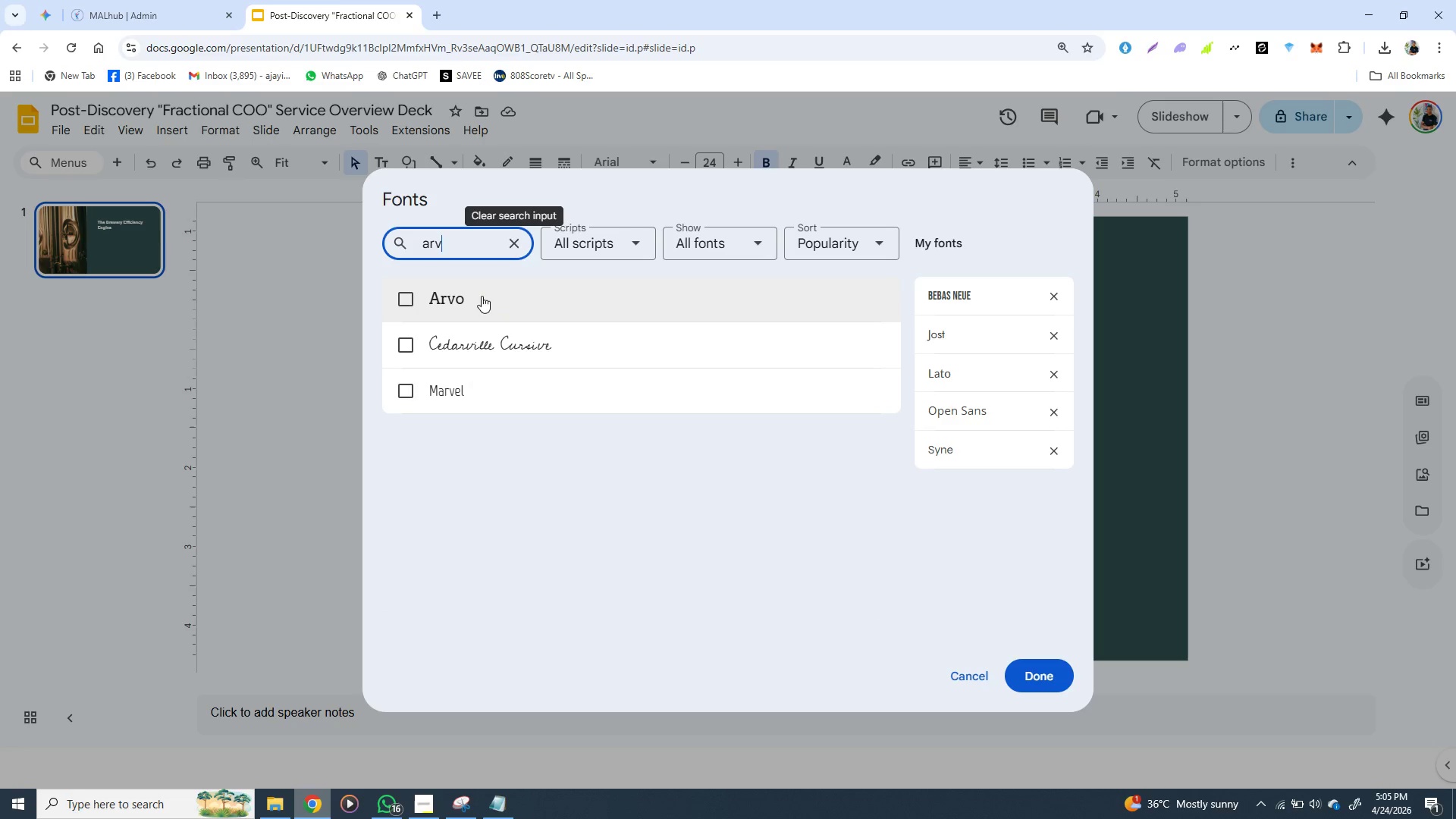 
left_click([475, 303])
 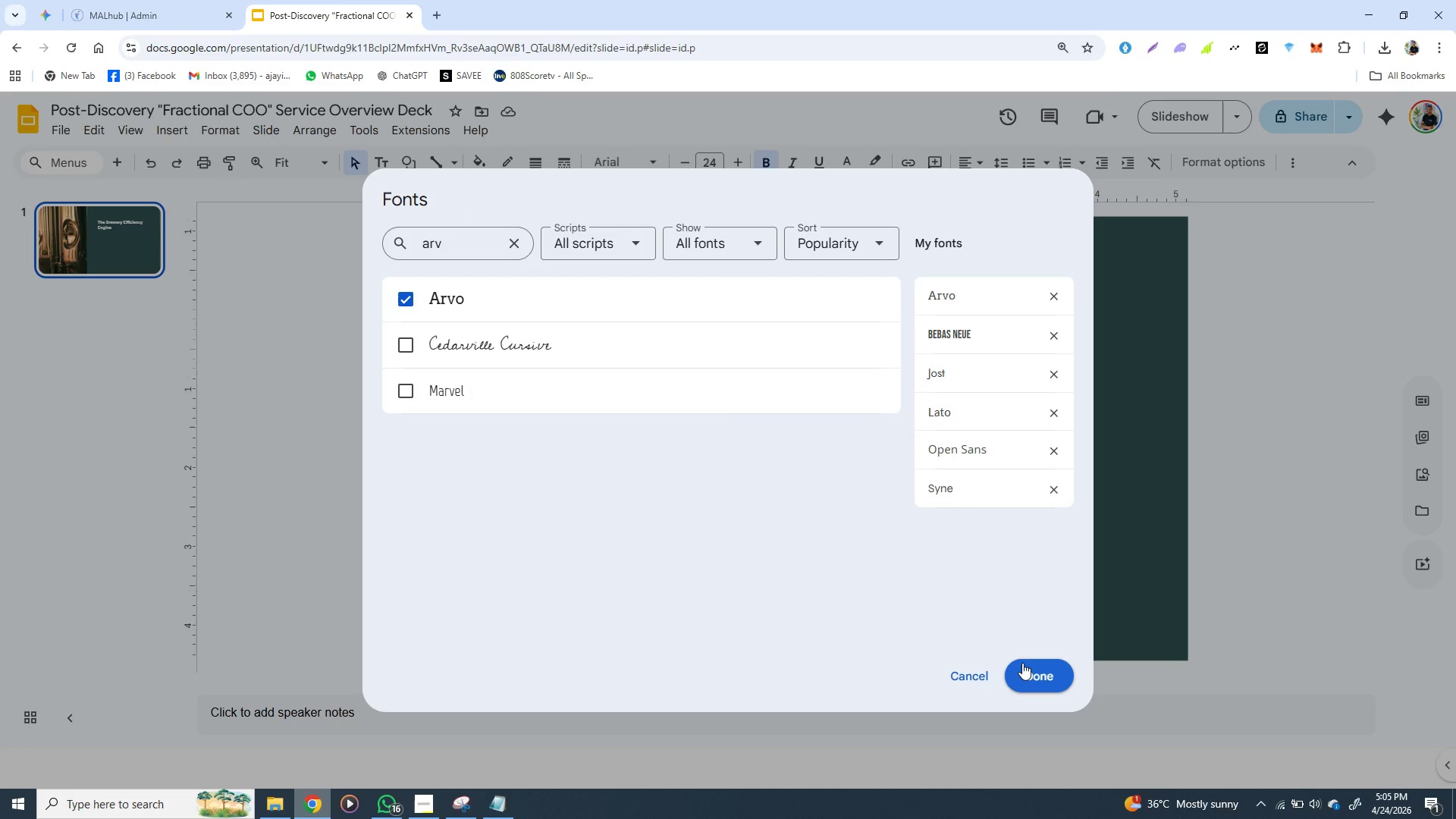 
left_click([1024, 669])
 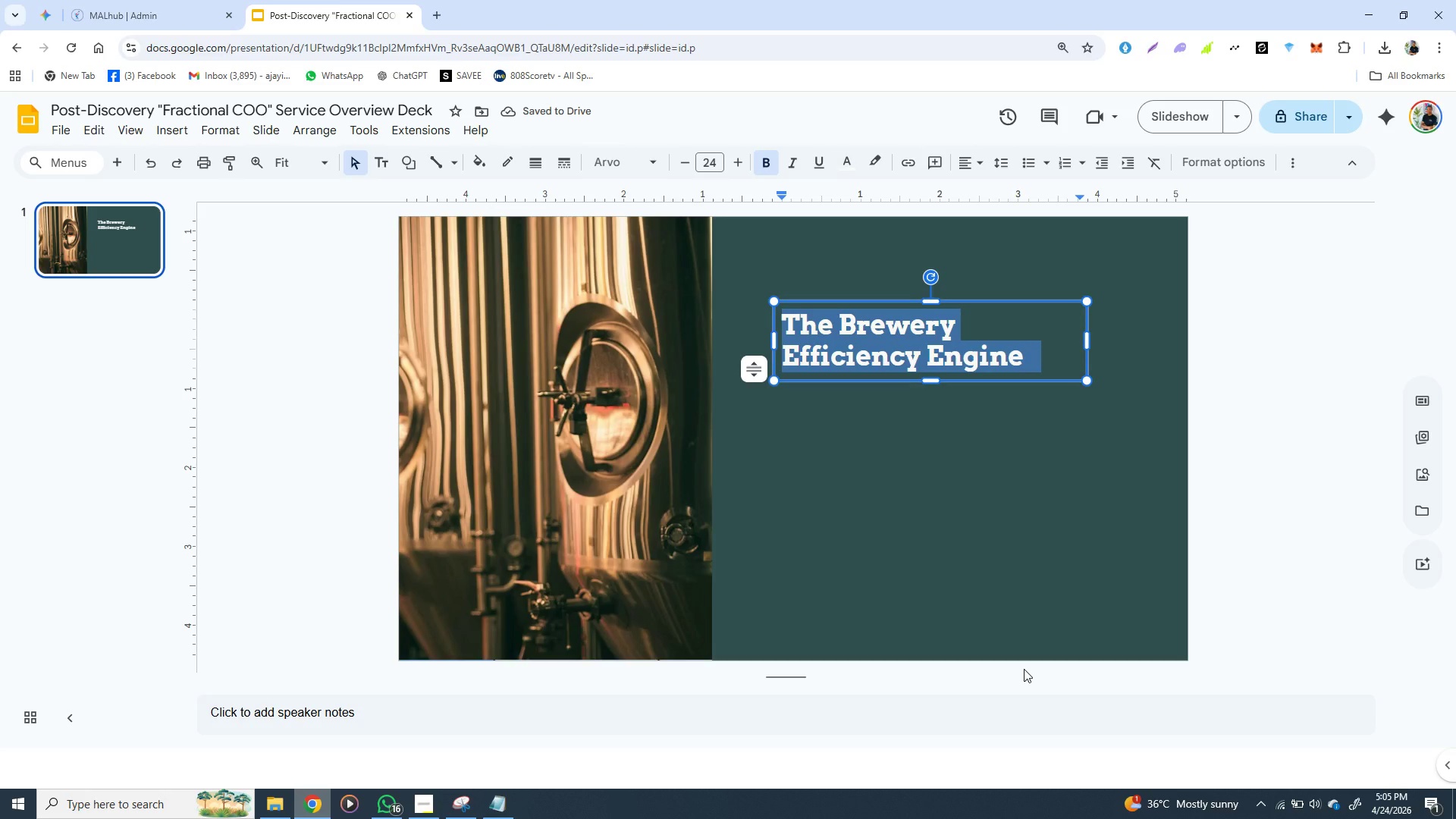 
wait(9.36)
 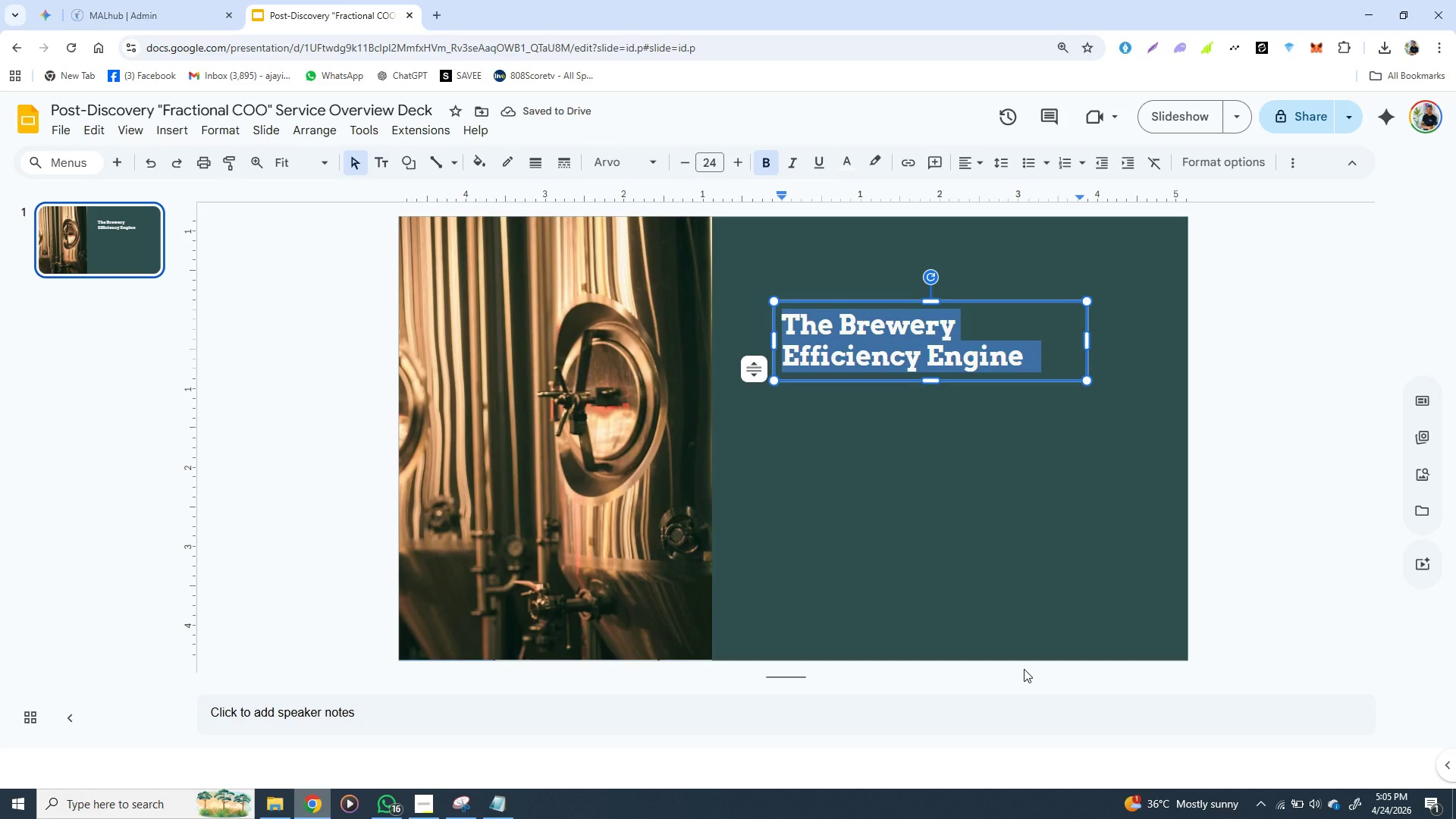 
left_click([643, 158])
 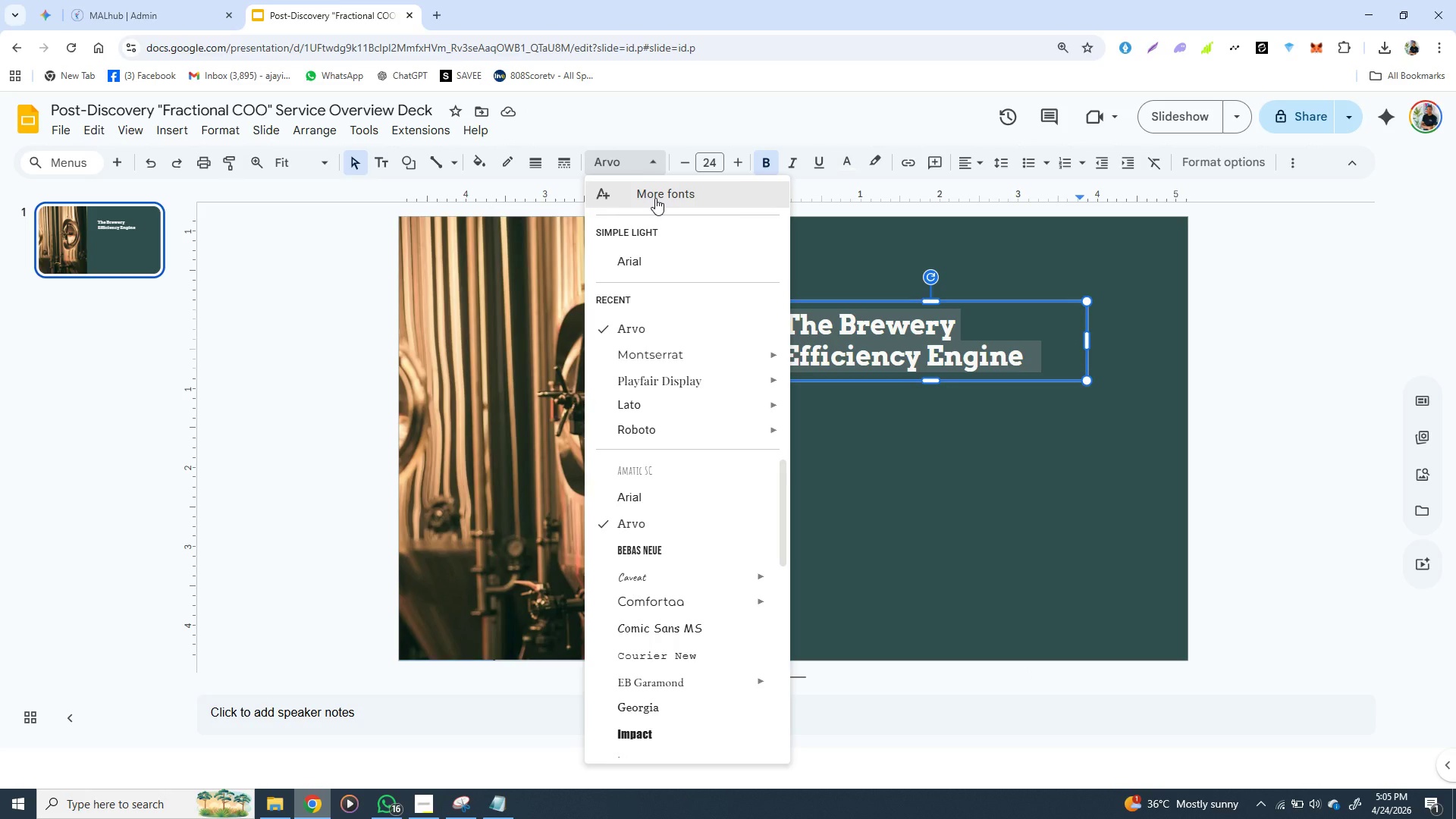 
left_click([655, 198])
 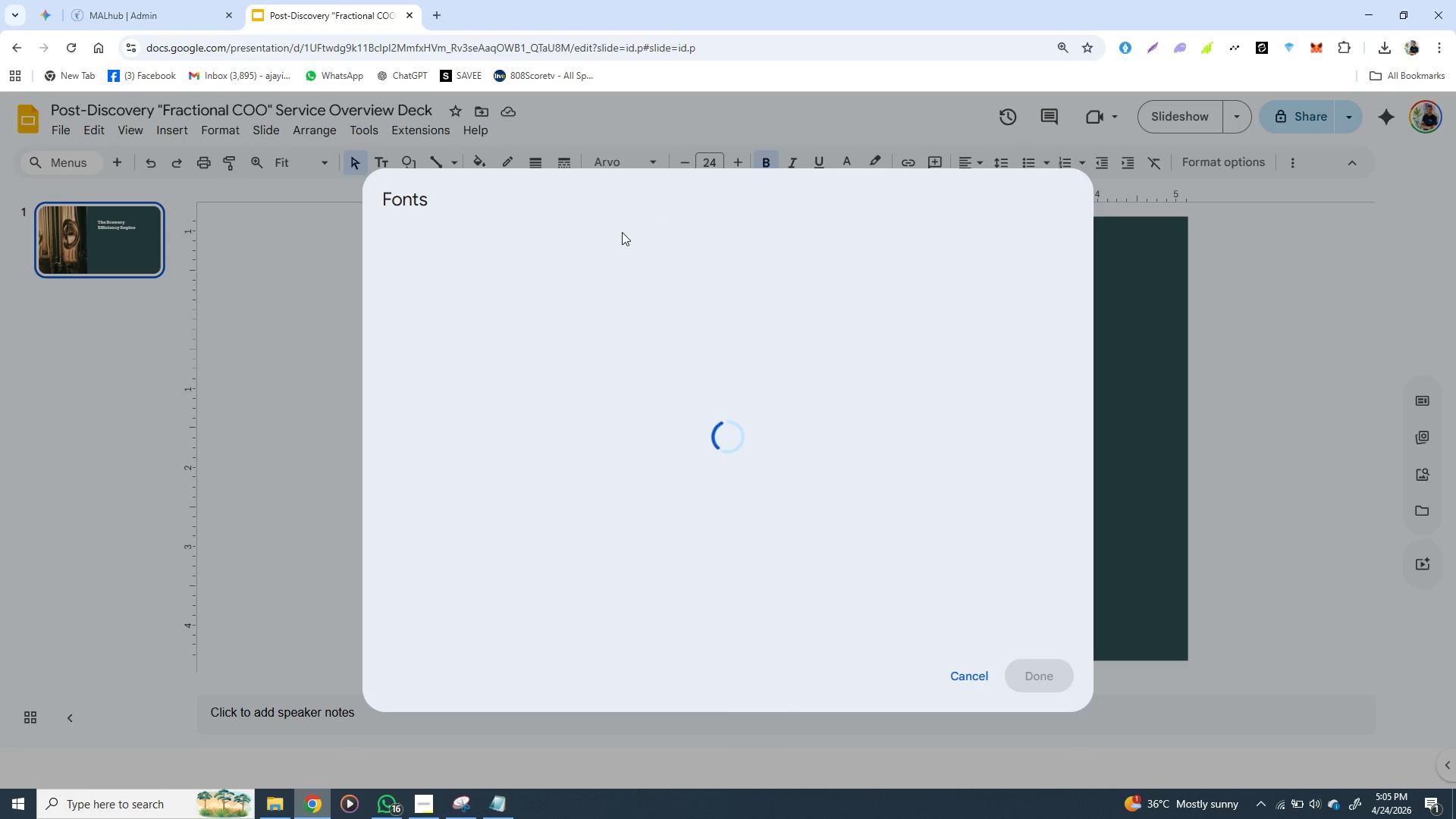 
mouse_move([582, 365])
 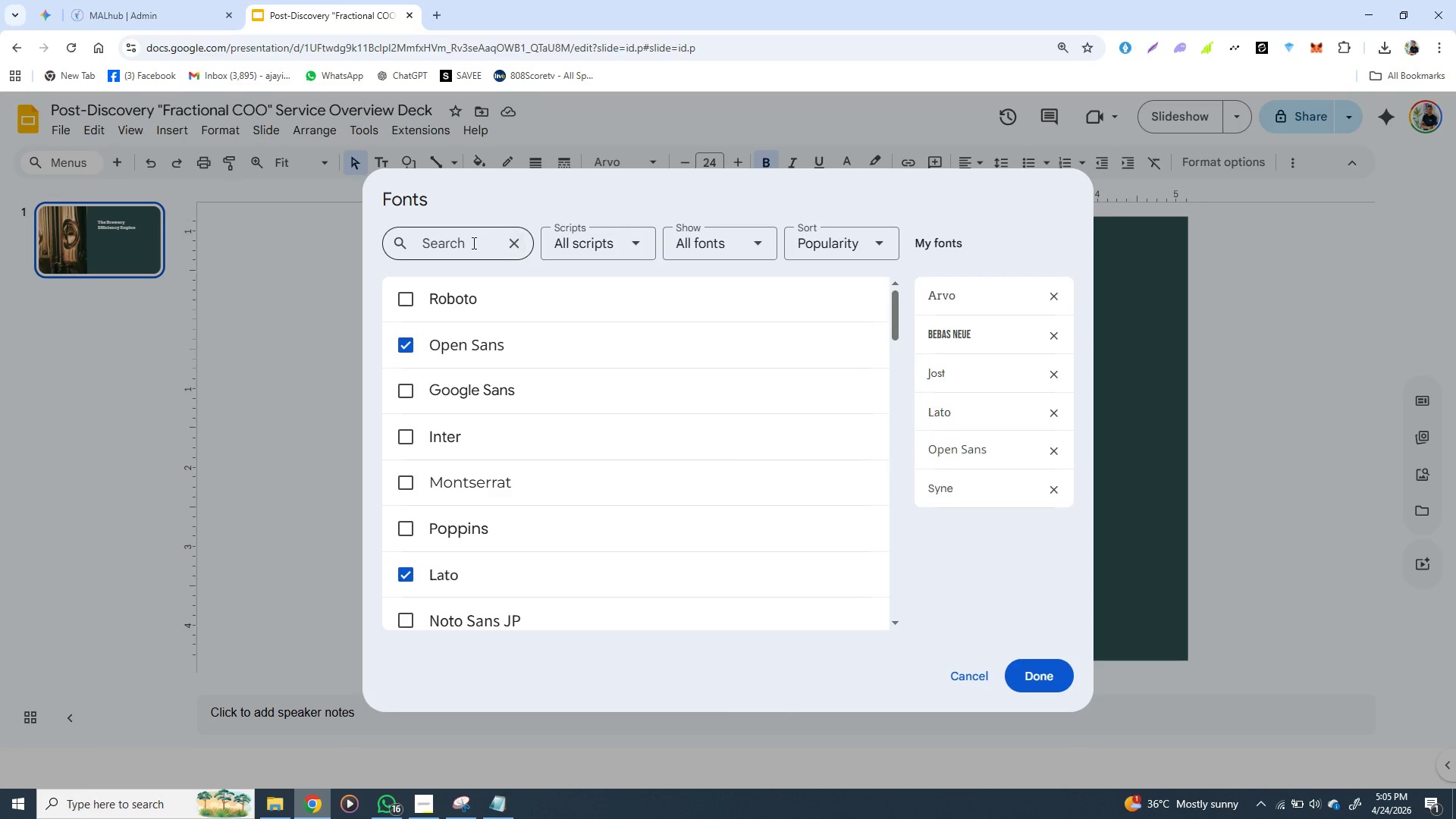 
left_click([472, 243])
 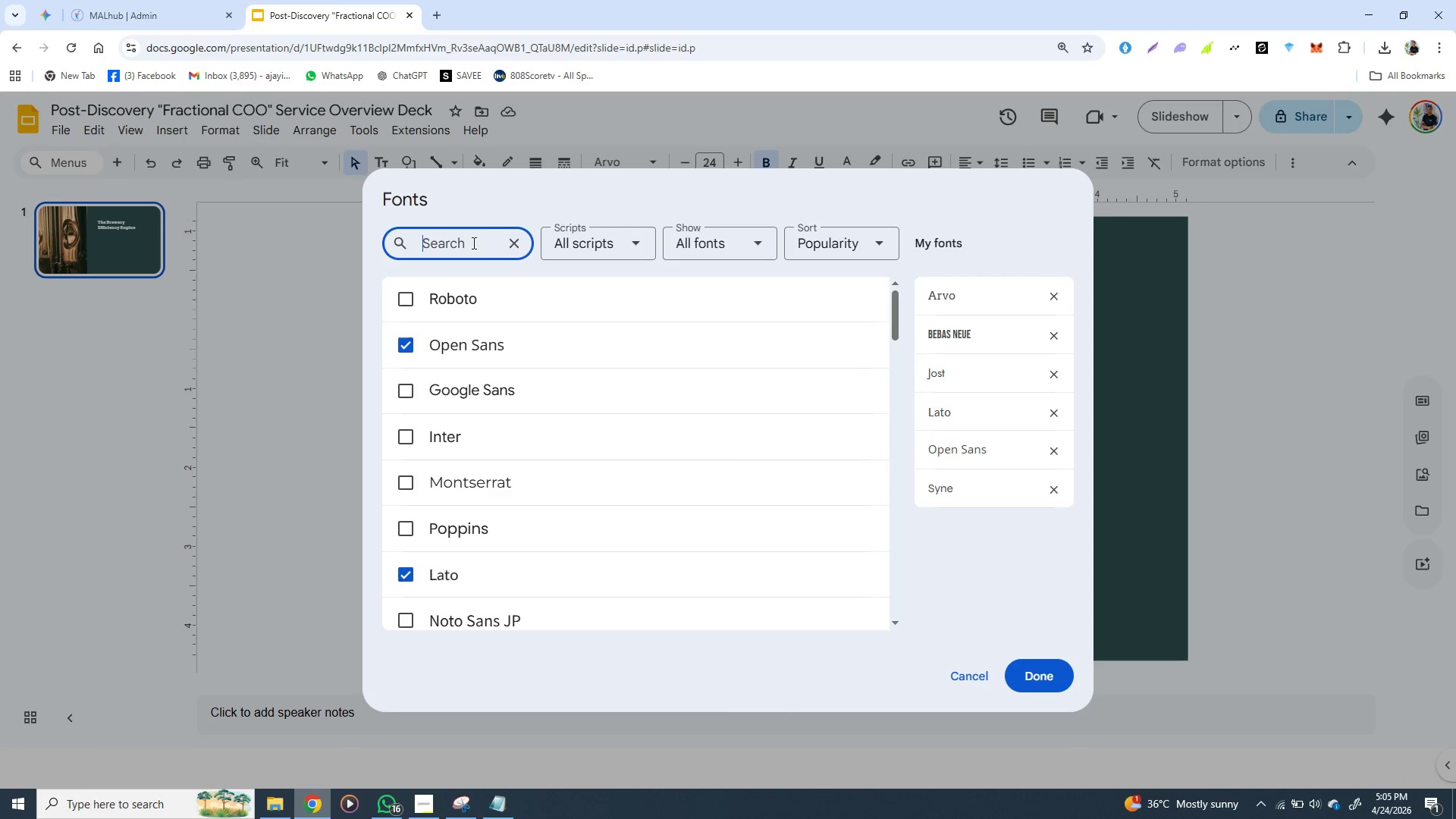 
type(roboto)
 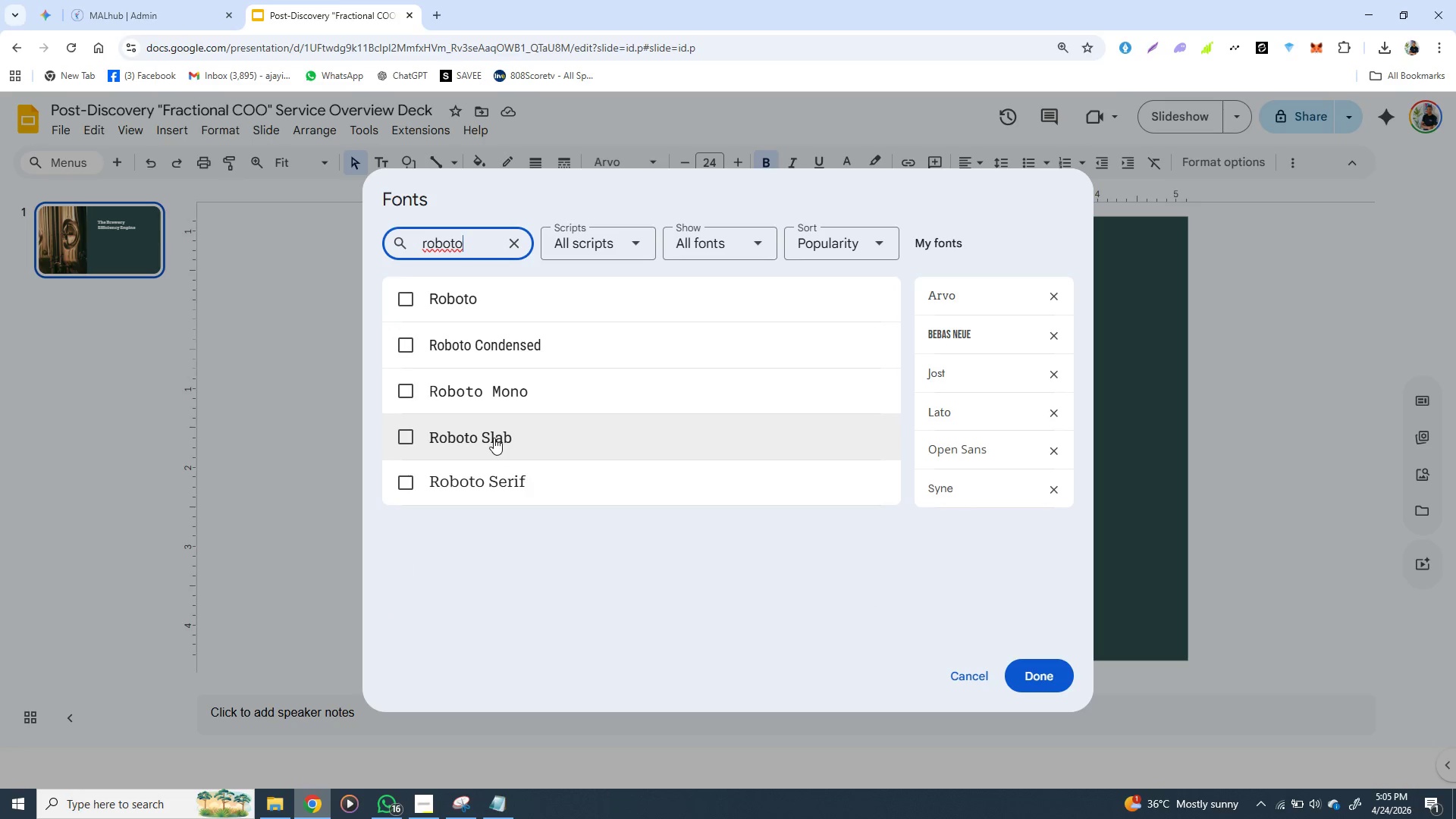 
left_click([494, 438])
 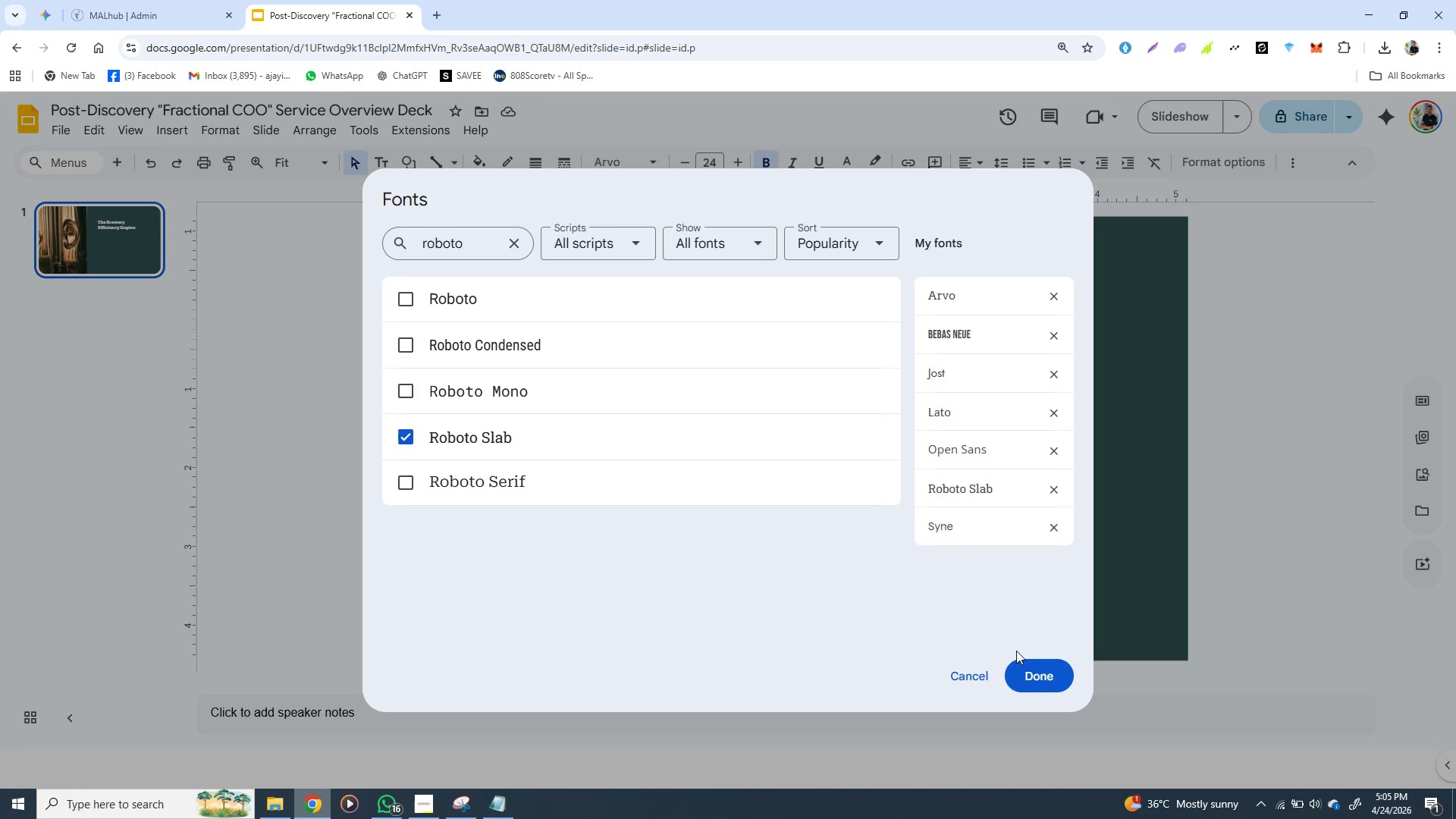 
left_click([1030, 673])
 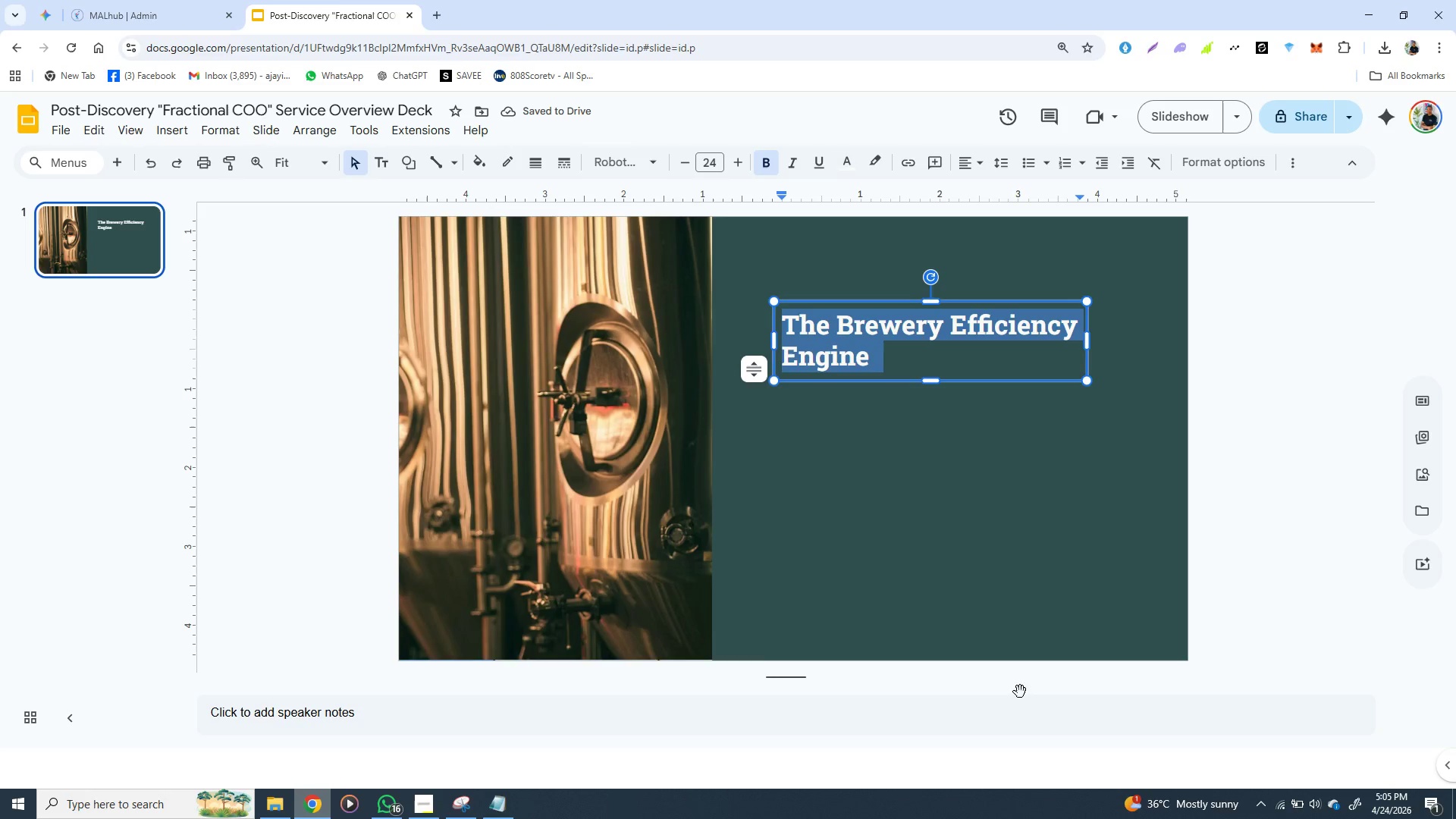 
left_click([858, 450])
 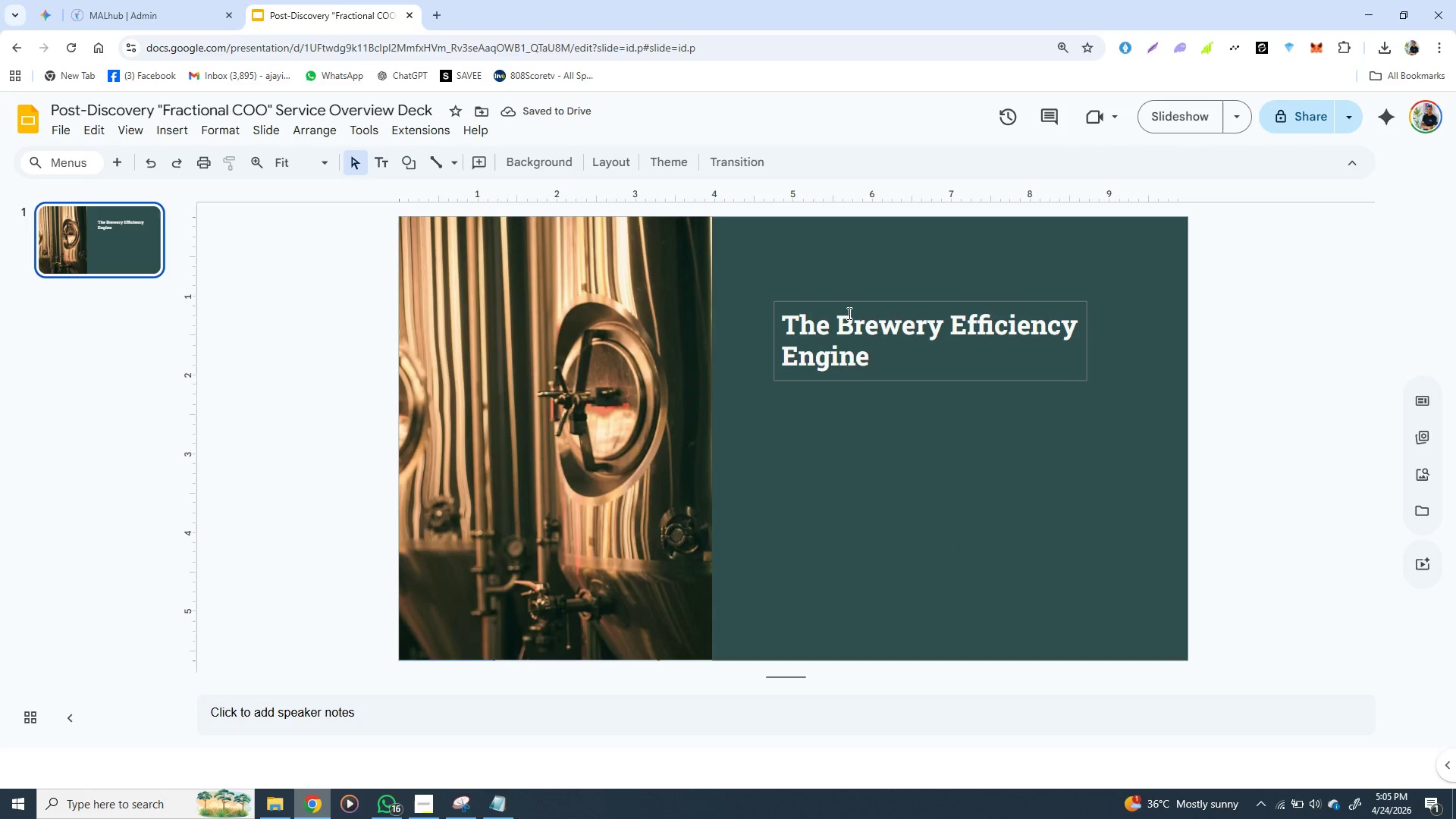 
left_click([851, 309])
 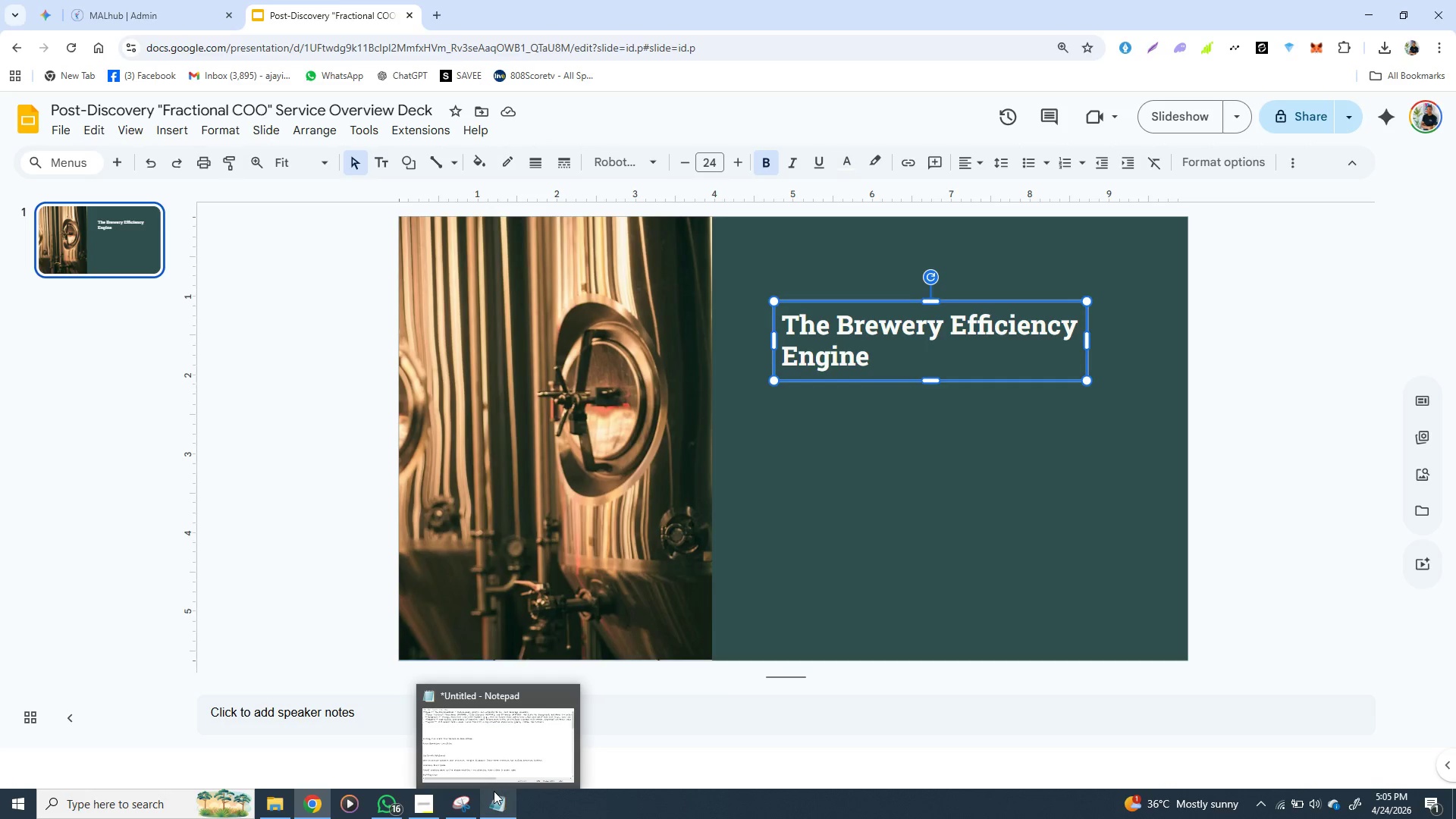 
wait(15.09)
 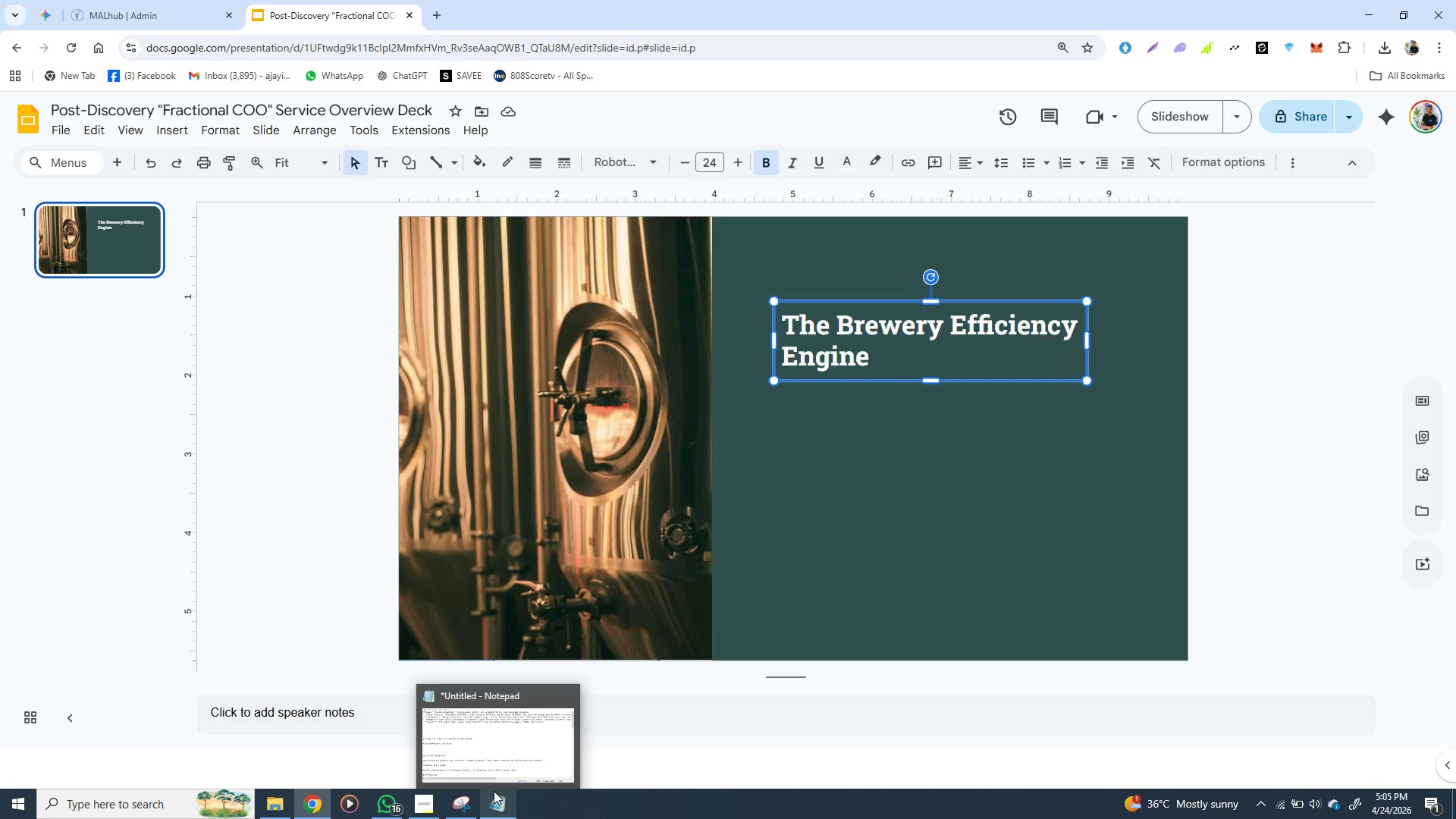 
left_click([826, 361])
 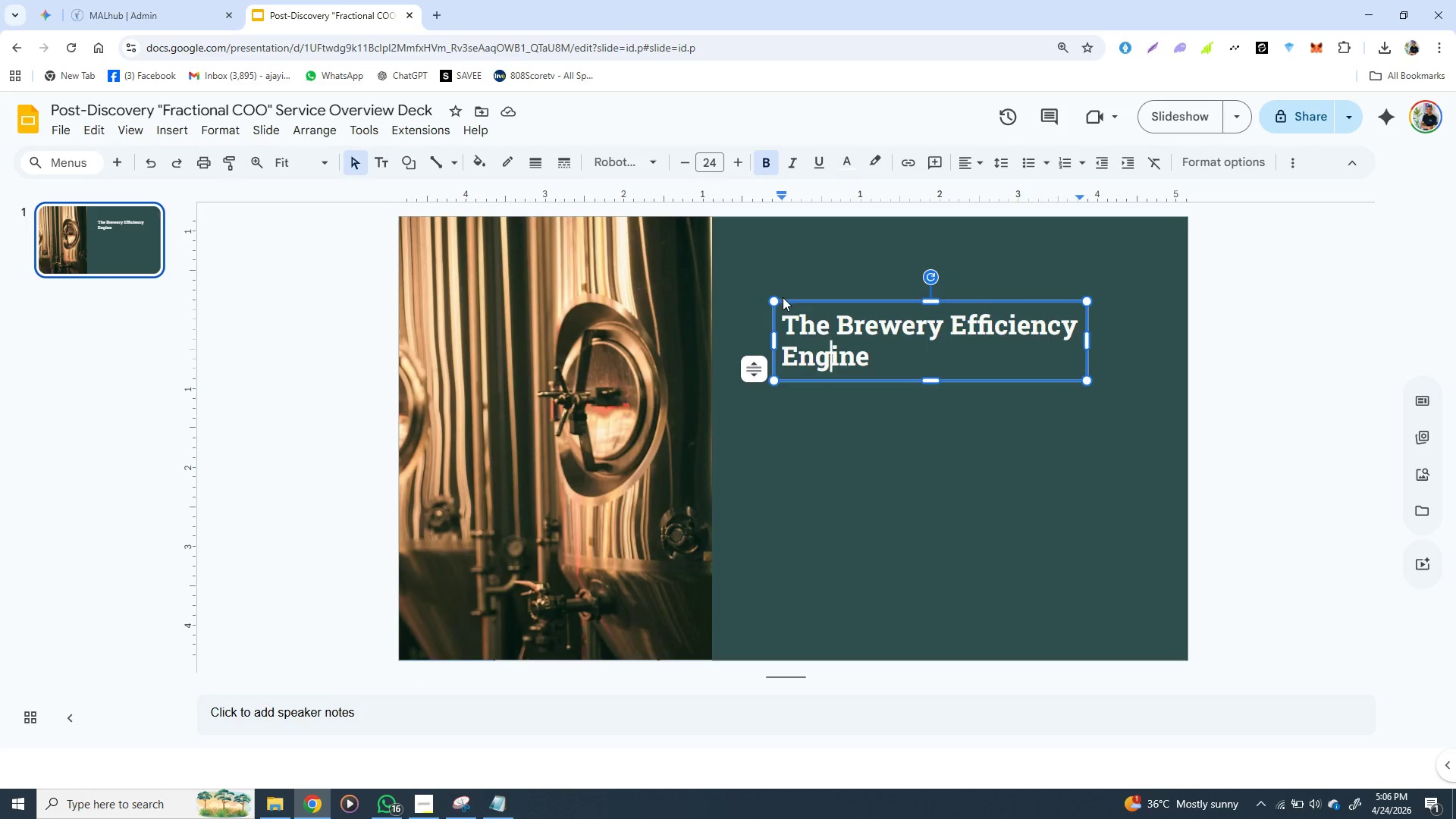 
left_click([783, 304])
 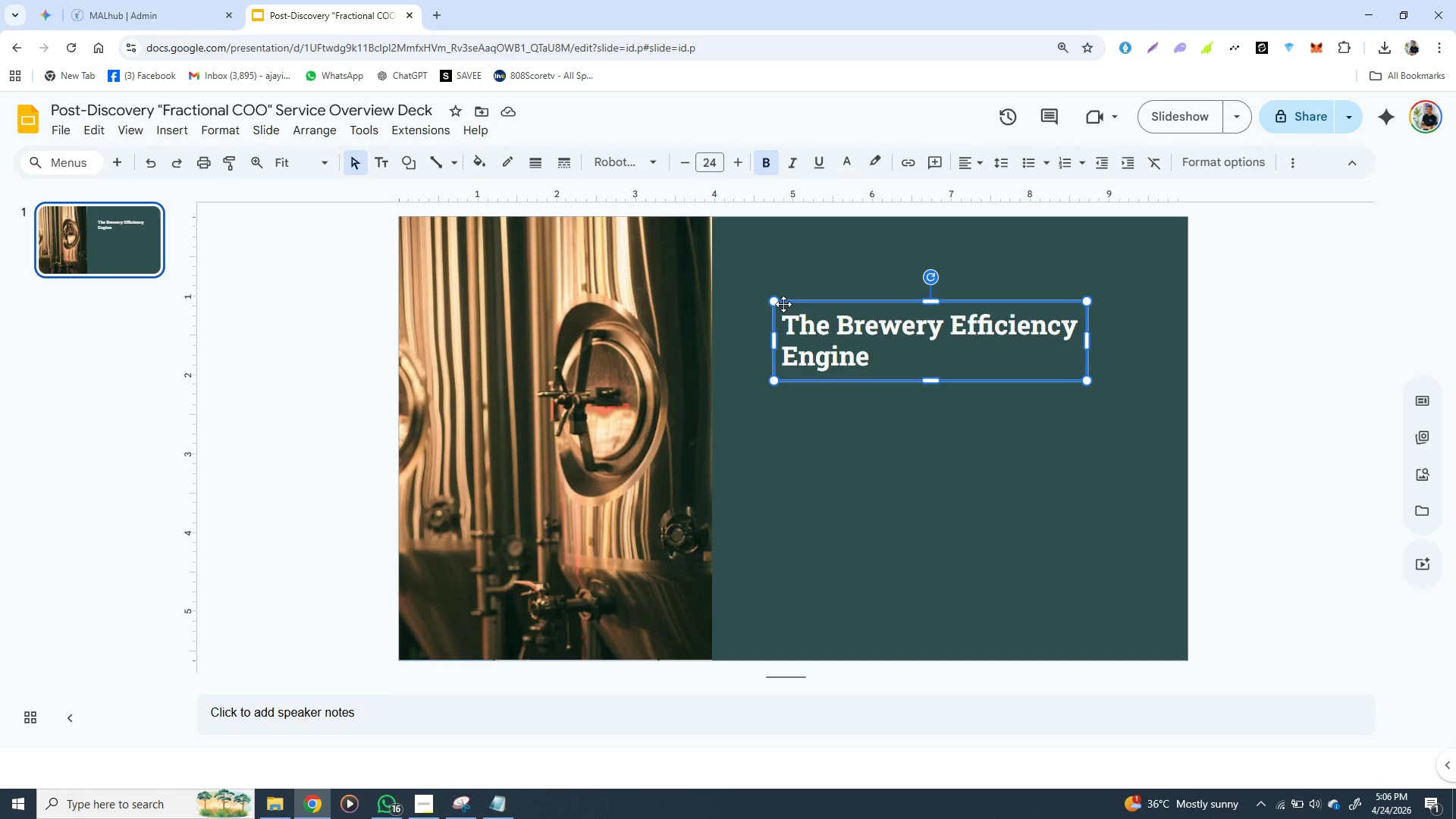 
key(Control+D)
 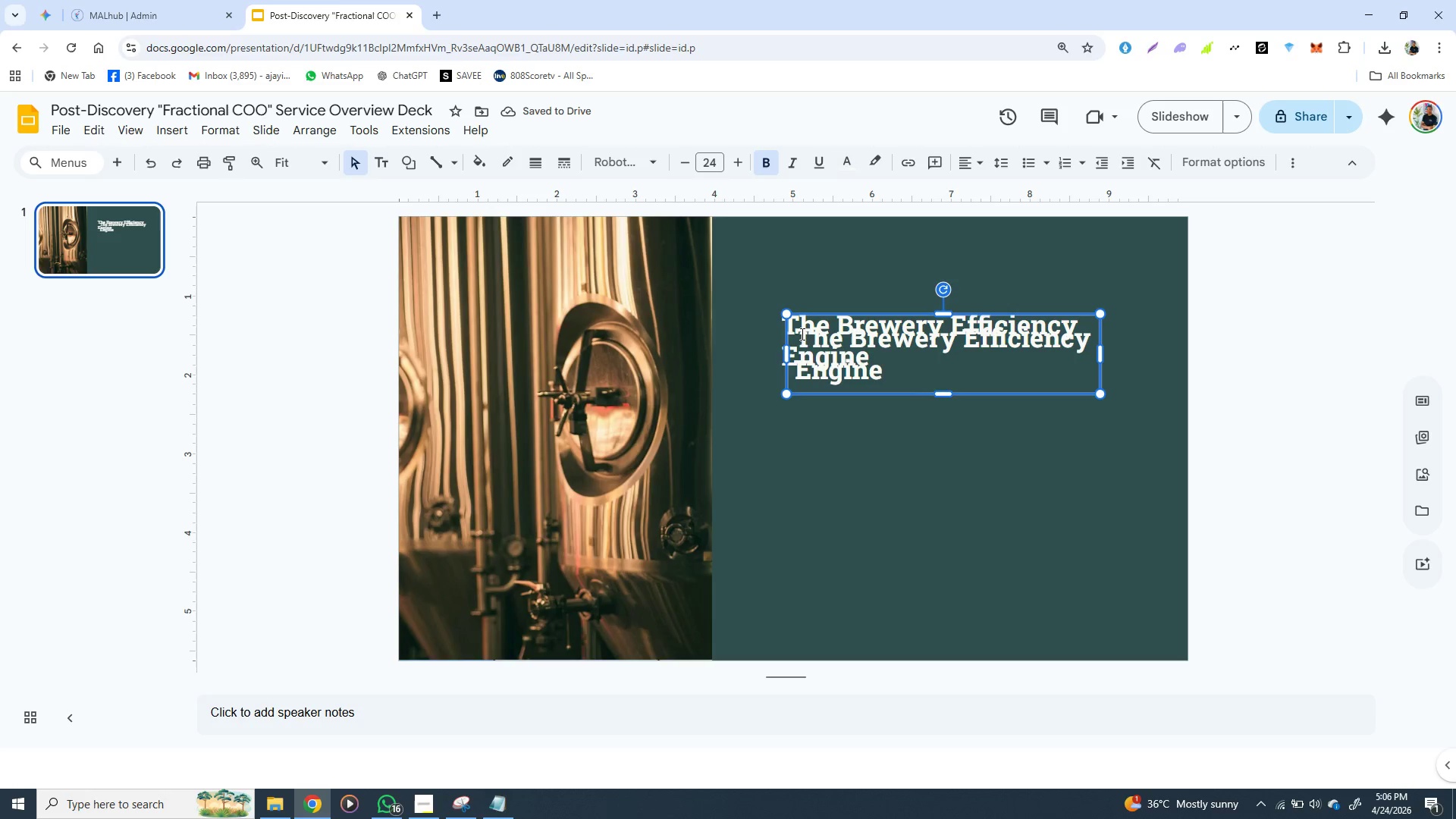 
left_click_drag(start_coordinate=[792, 338], to_coordinate=[782, 420])
 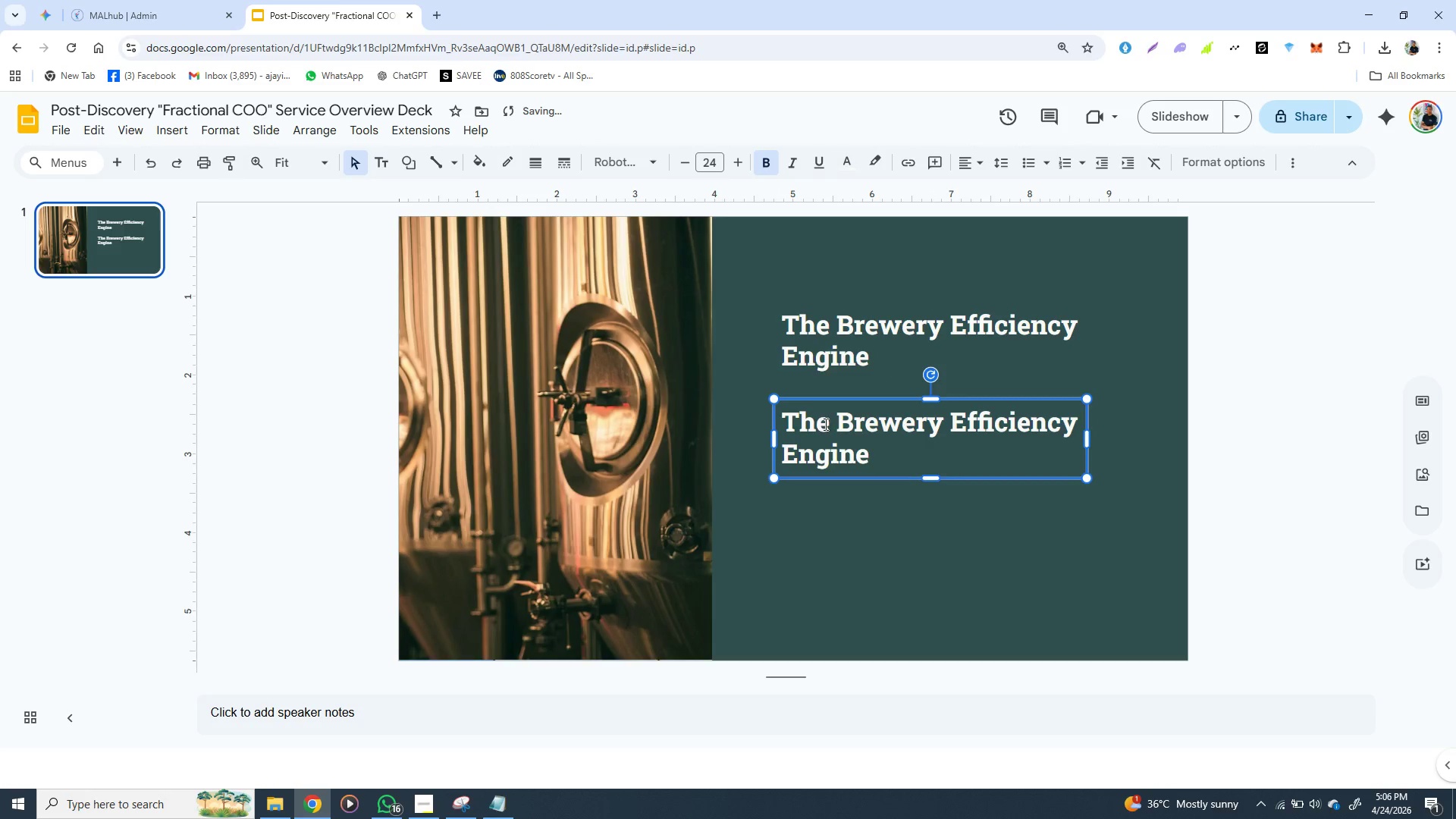 
double_click([824, 424])
 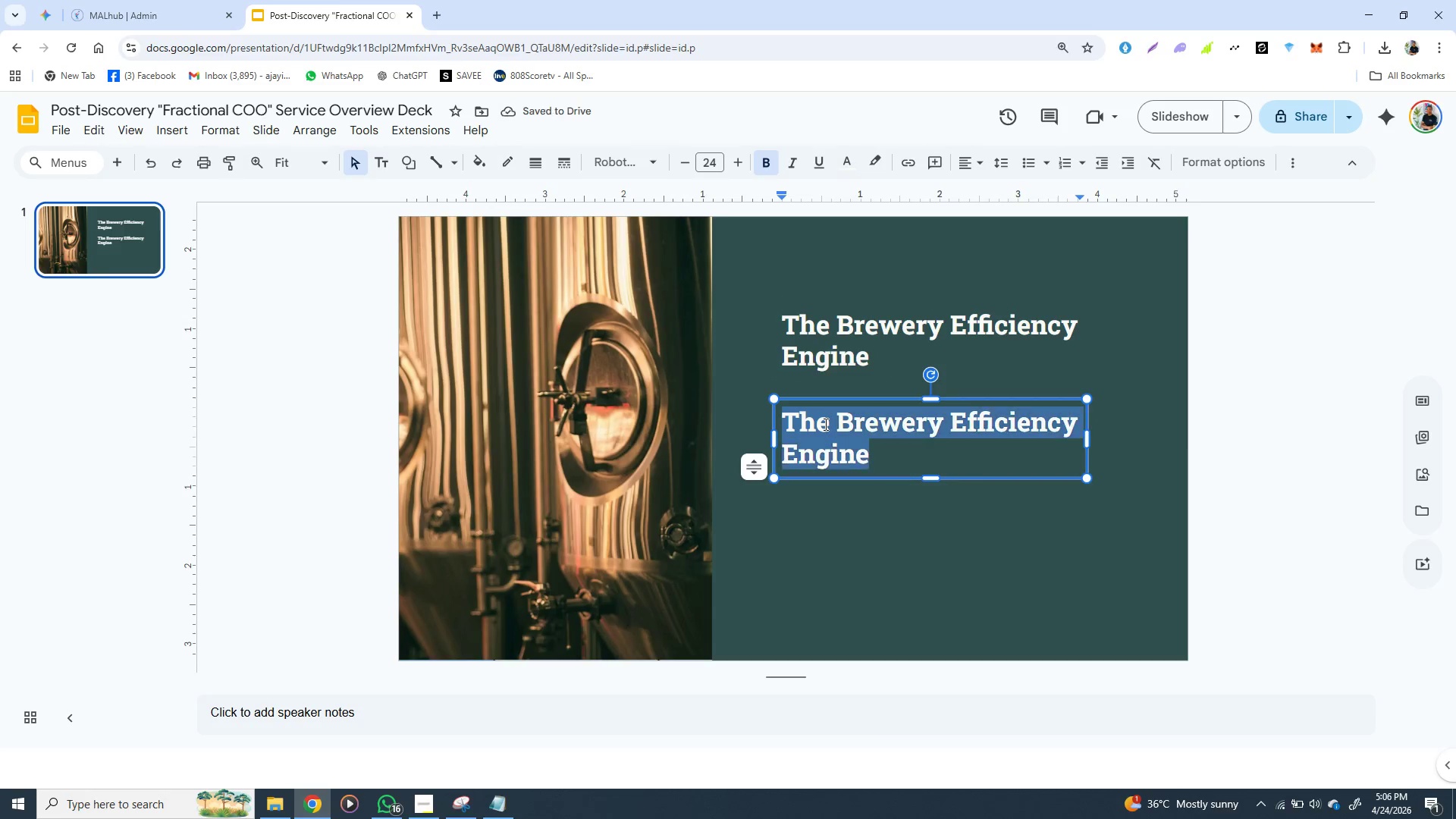 
triple_click([824, 424])
 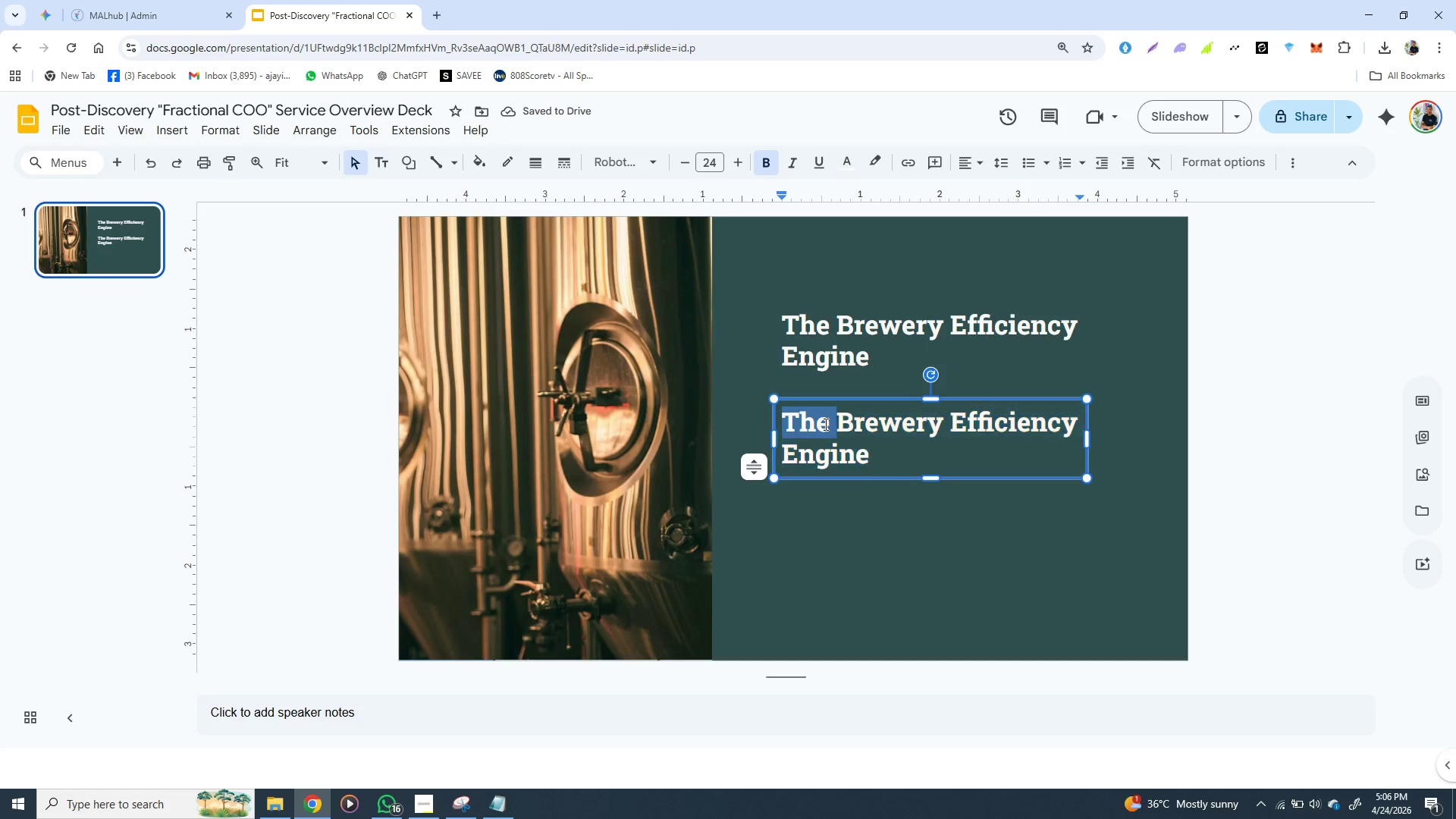 
triple_click([824, 424])
 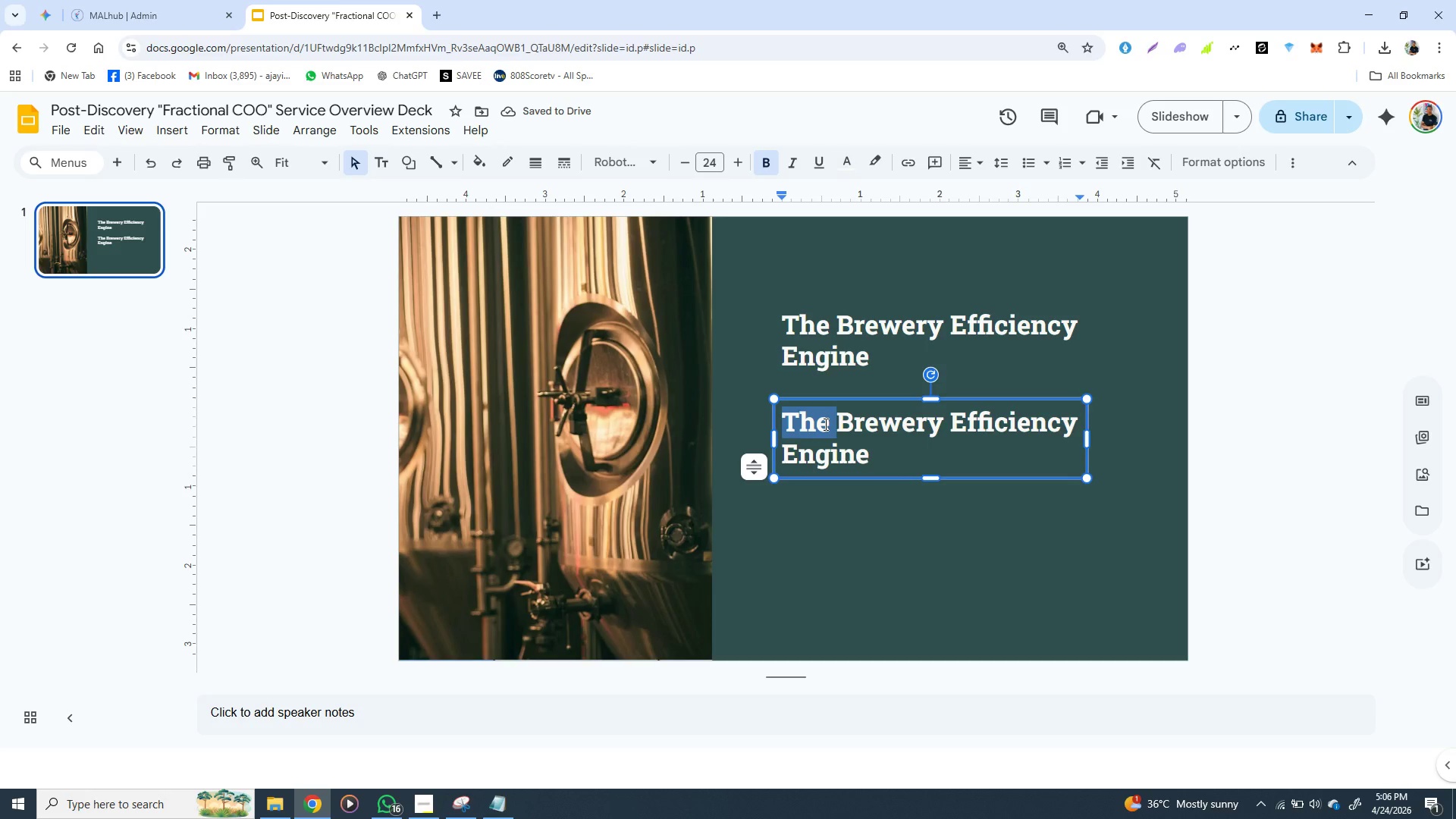 
double_click([824, 424])
 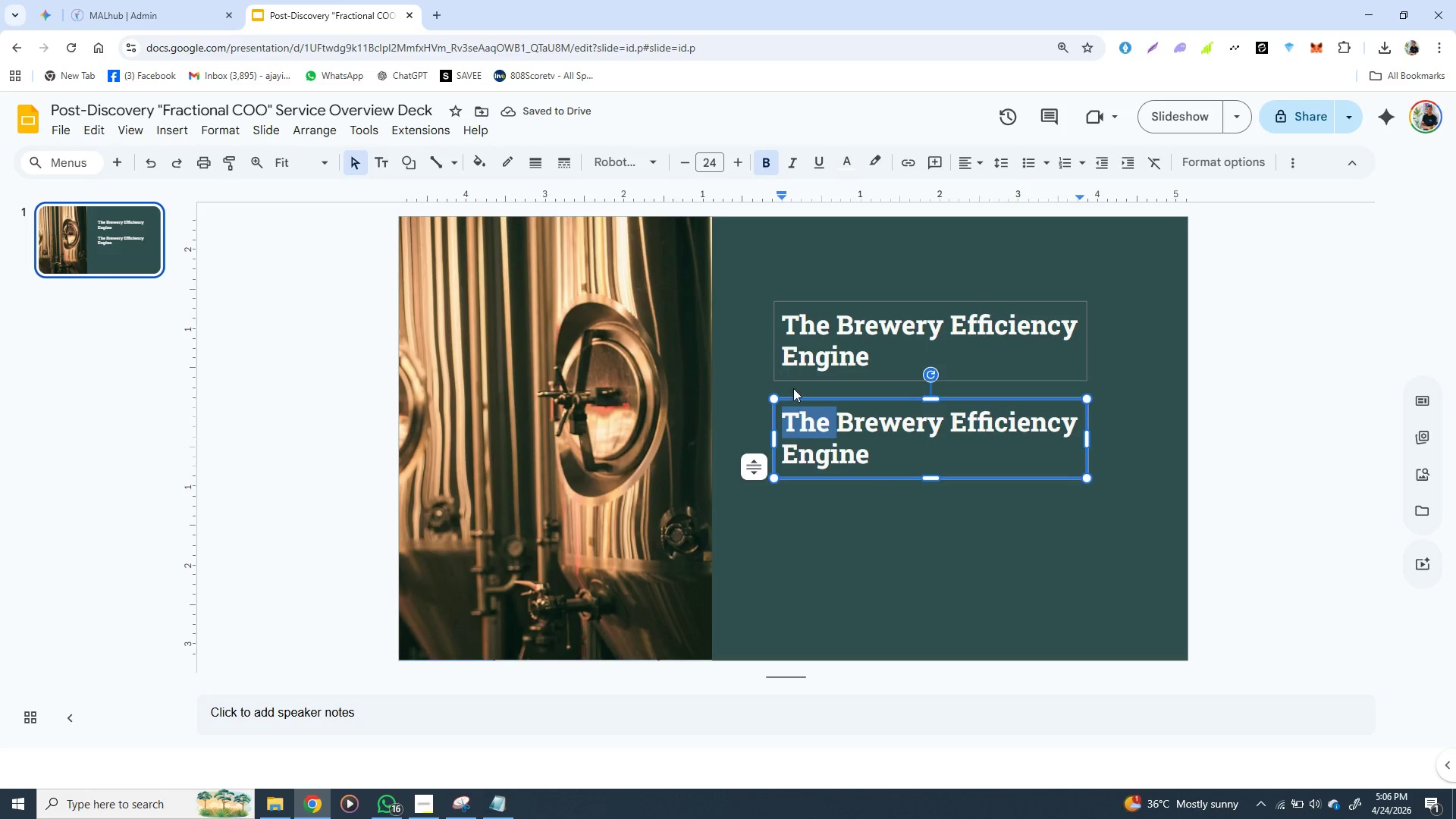 
double_click([817, 428])
 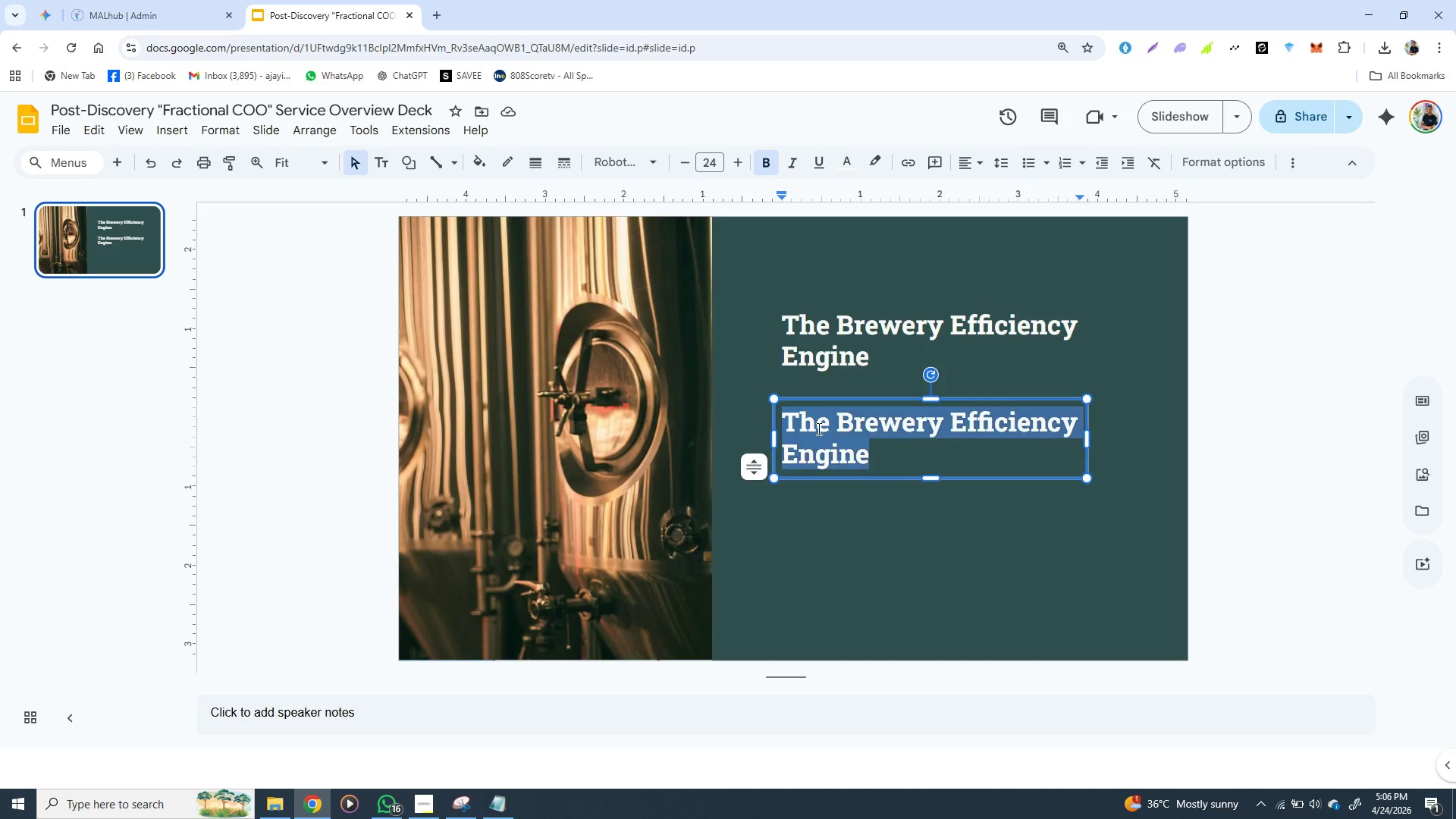 
triple_click([817, 428])
 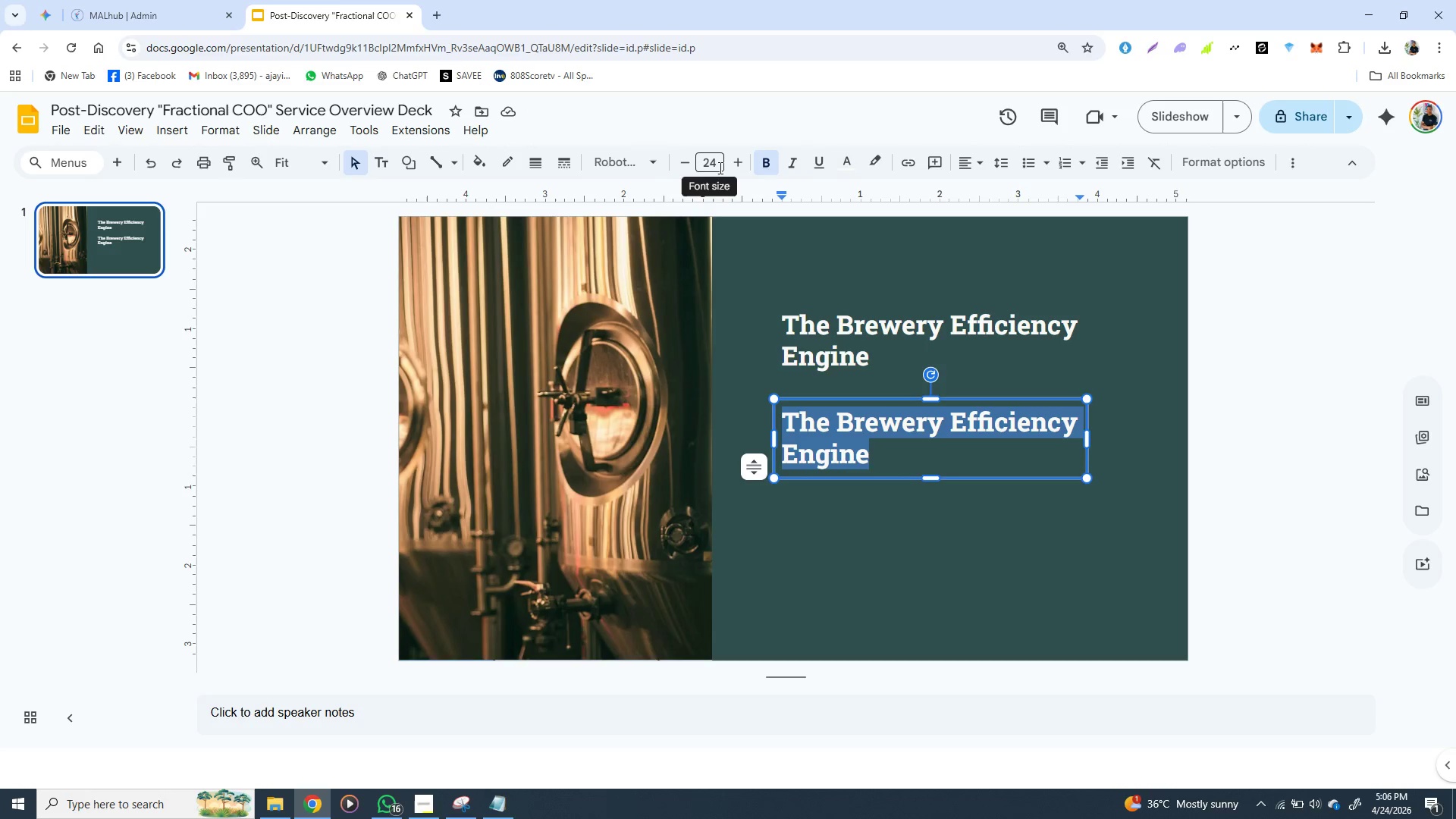 
left_click([712, 165])
 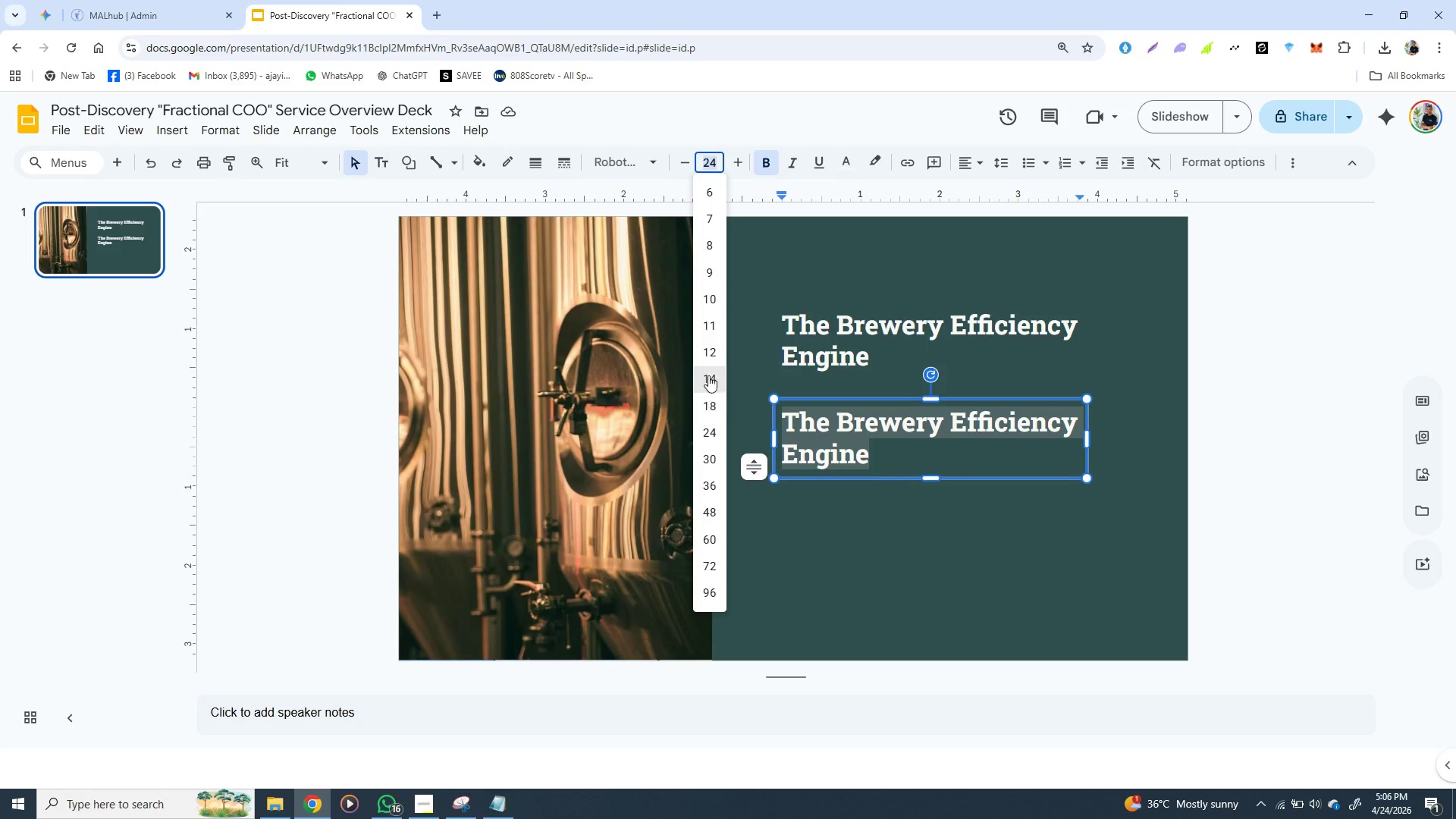 
wait(6.88)
 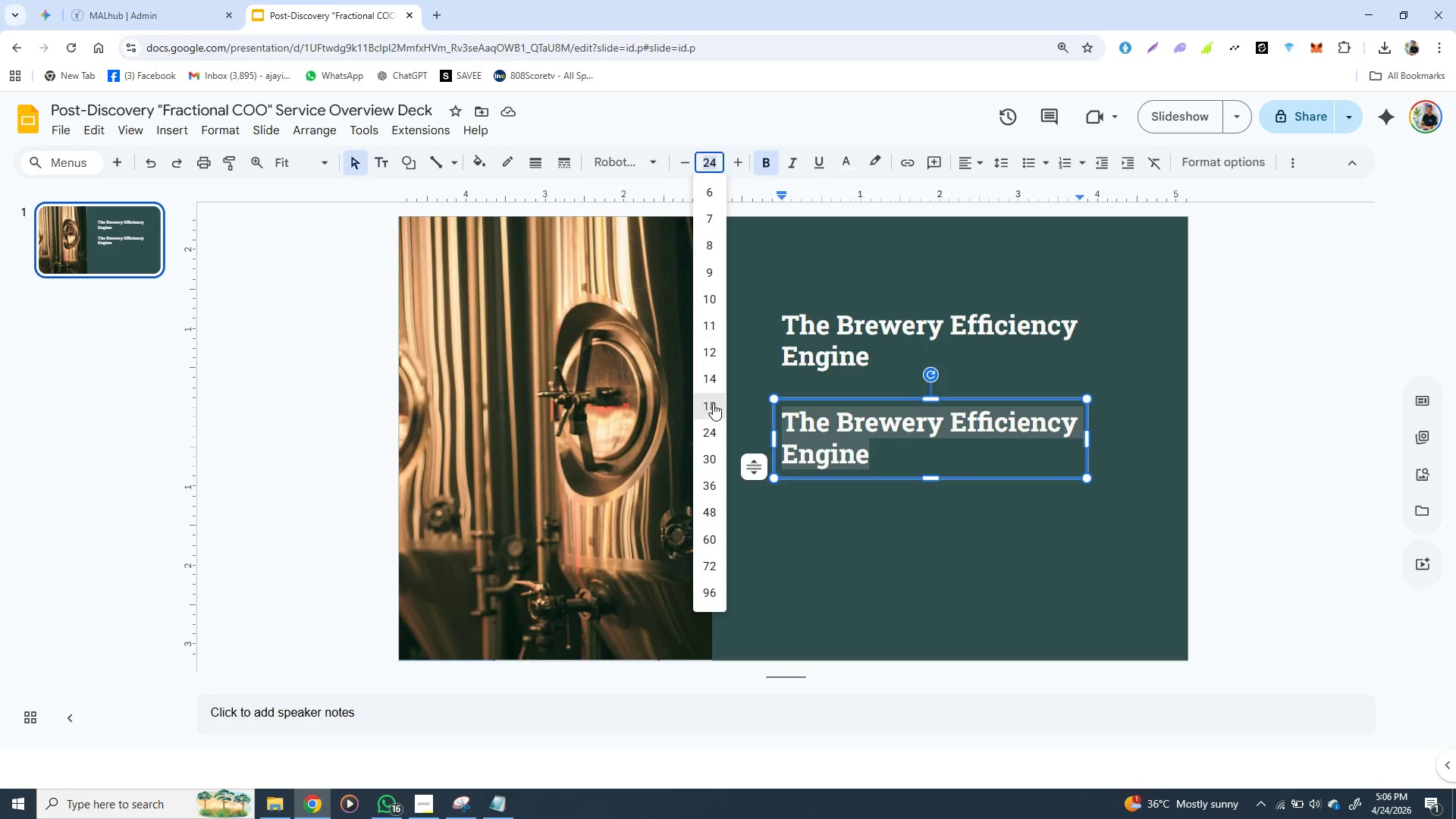 
left_click([712, 331])
 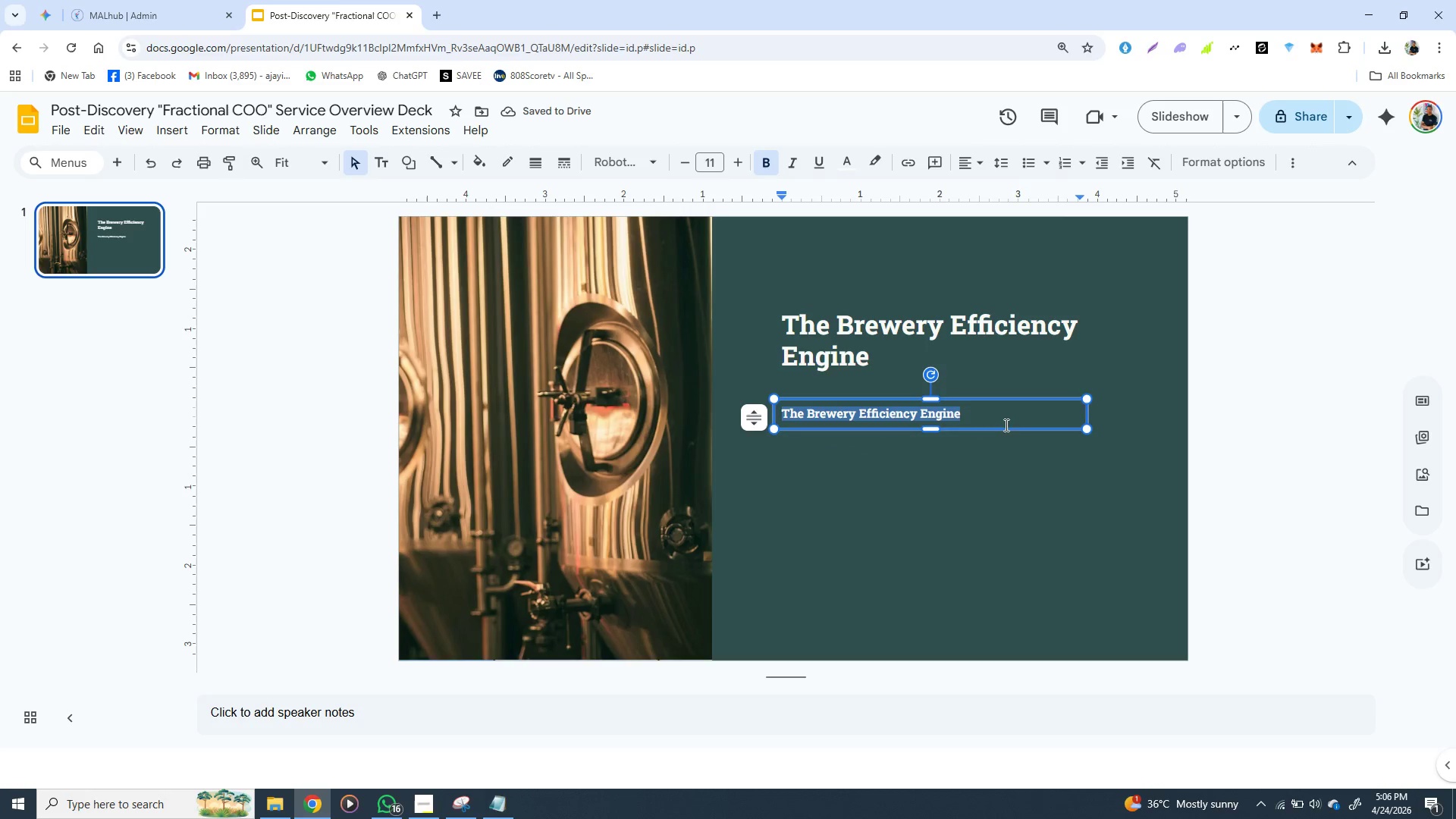 
wait(6.34)
 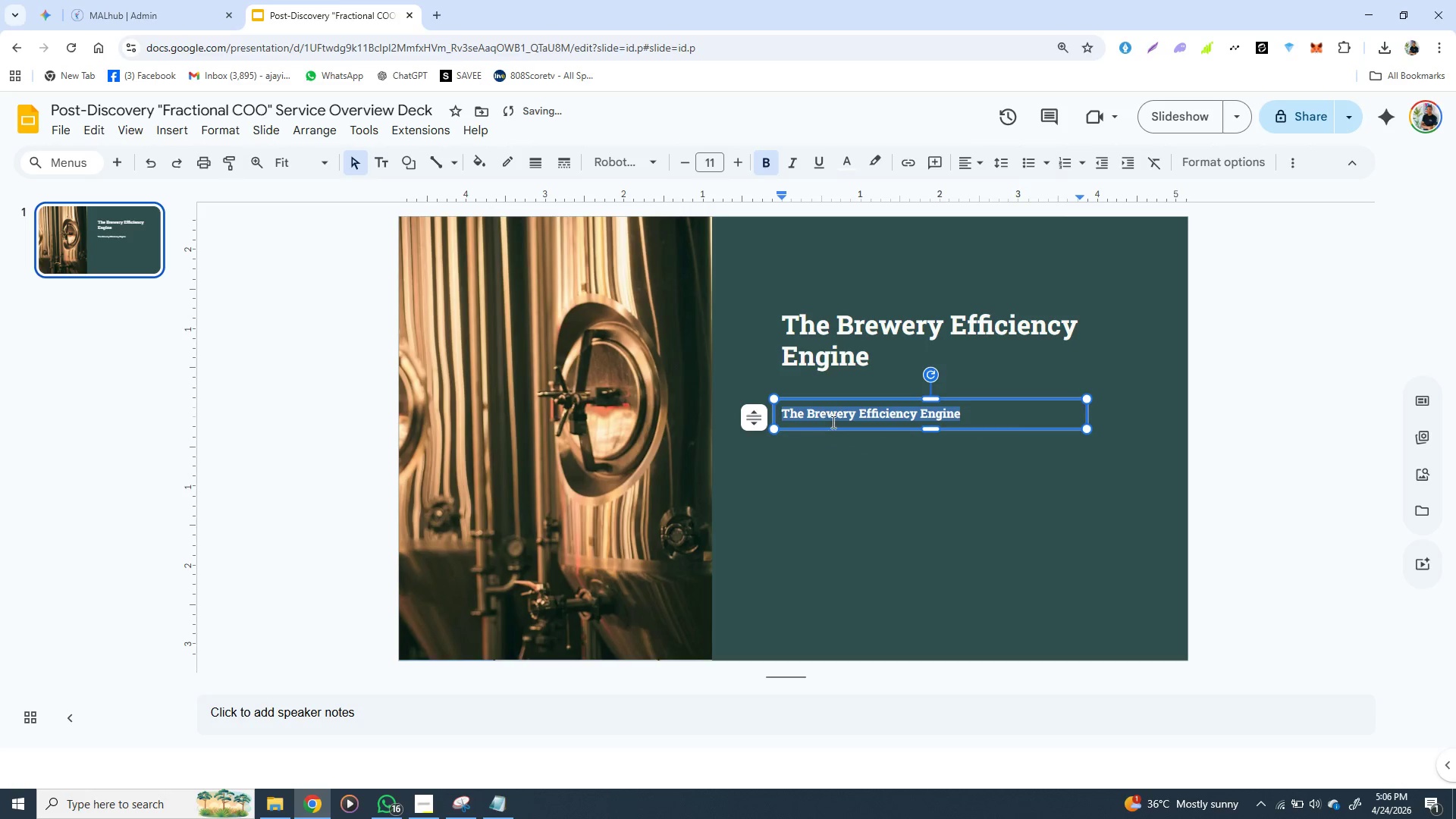 
left_click([1046, 475])
 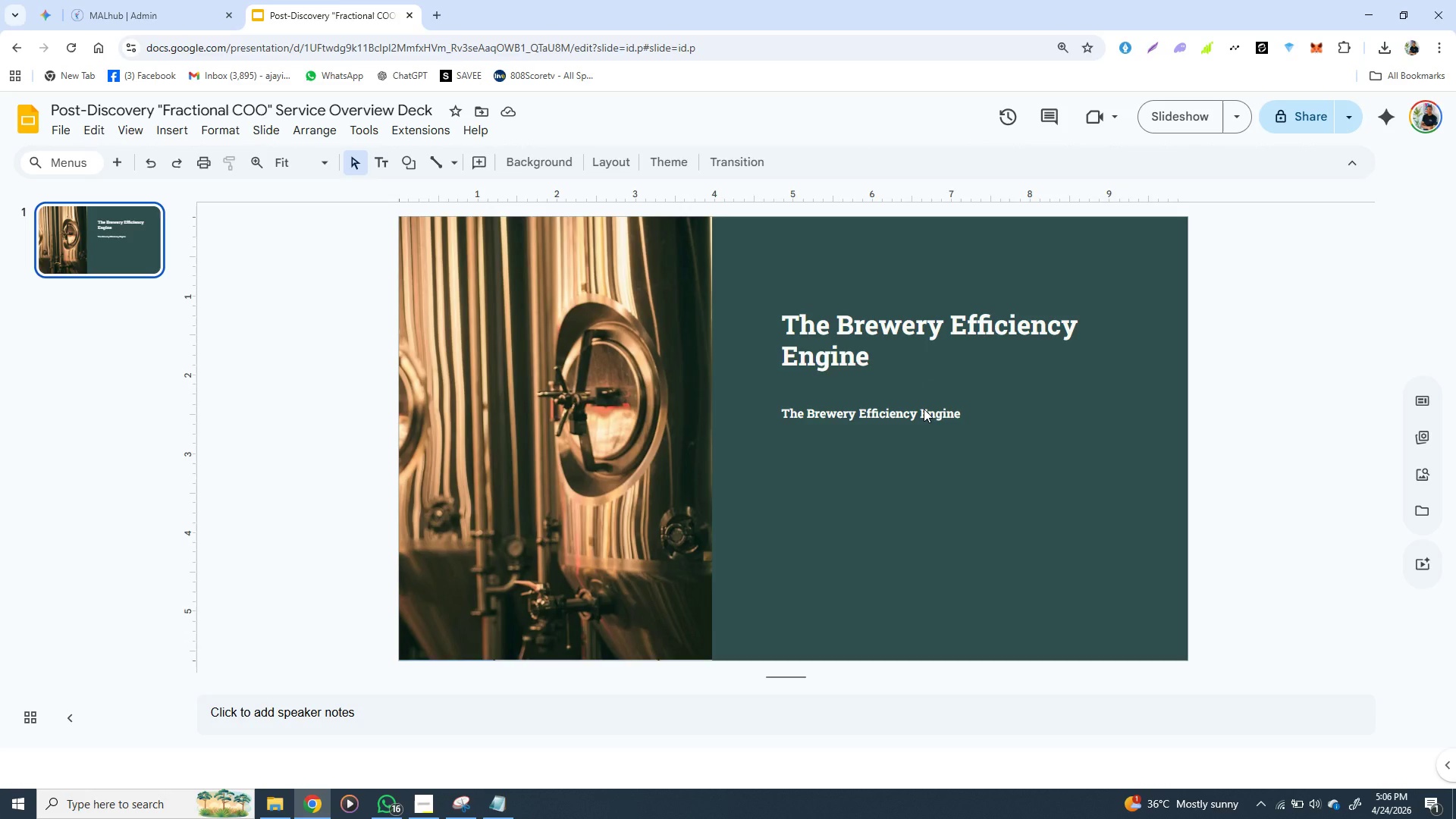 
left_click([924, 409])
 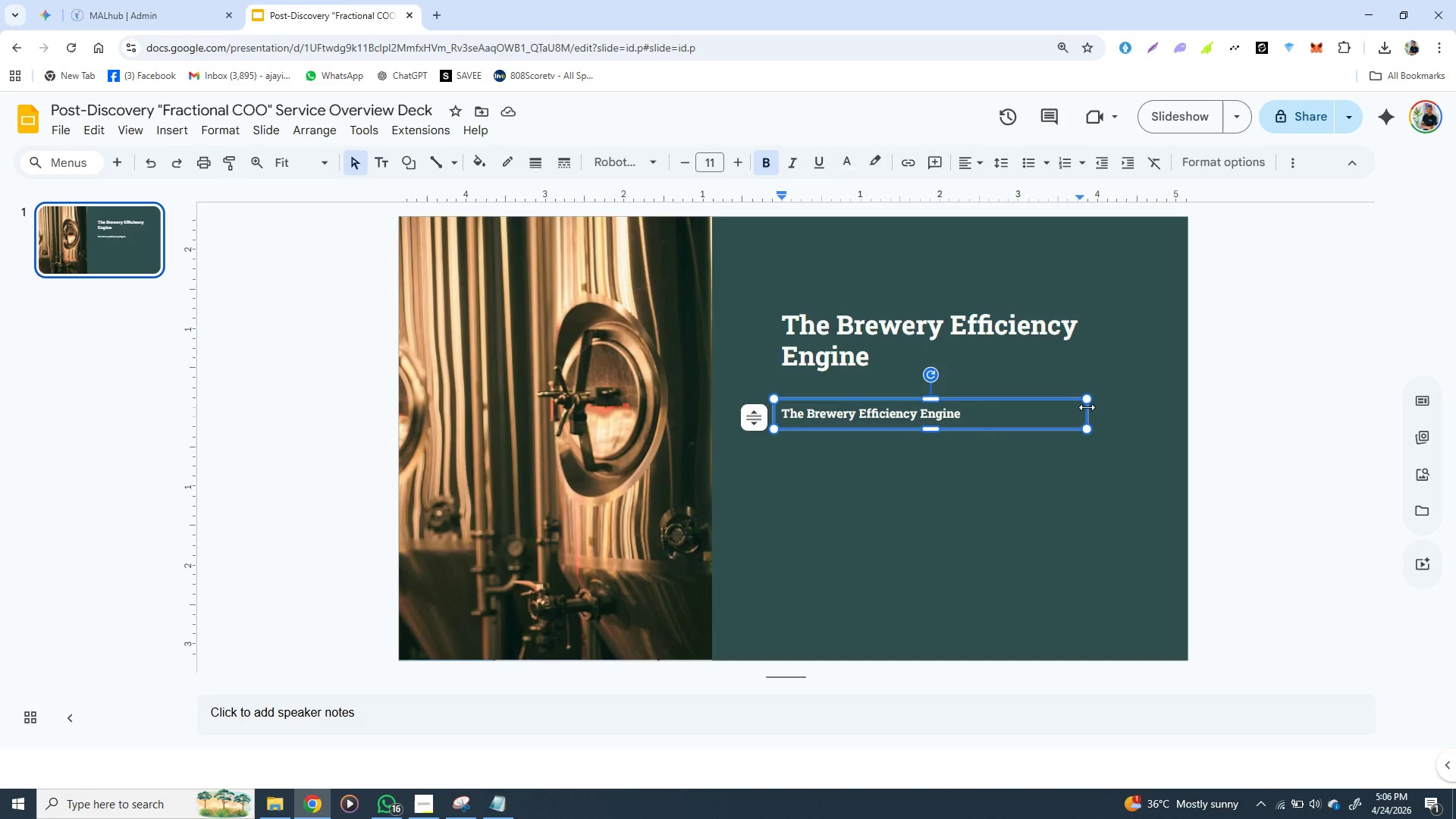 
left_click_drag(start_coordinate=[1087, 407], to_coordinate=[996, 407])
 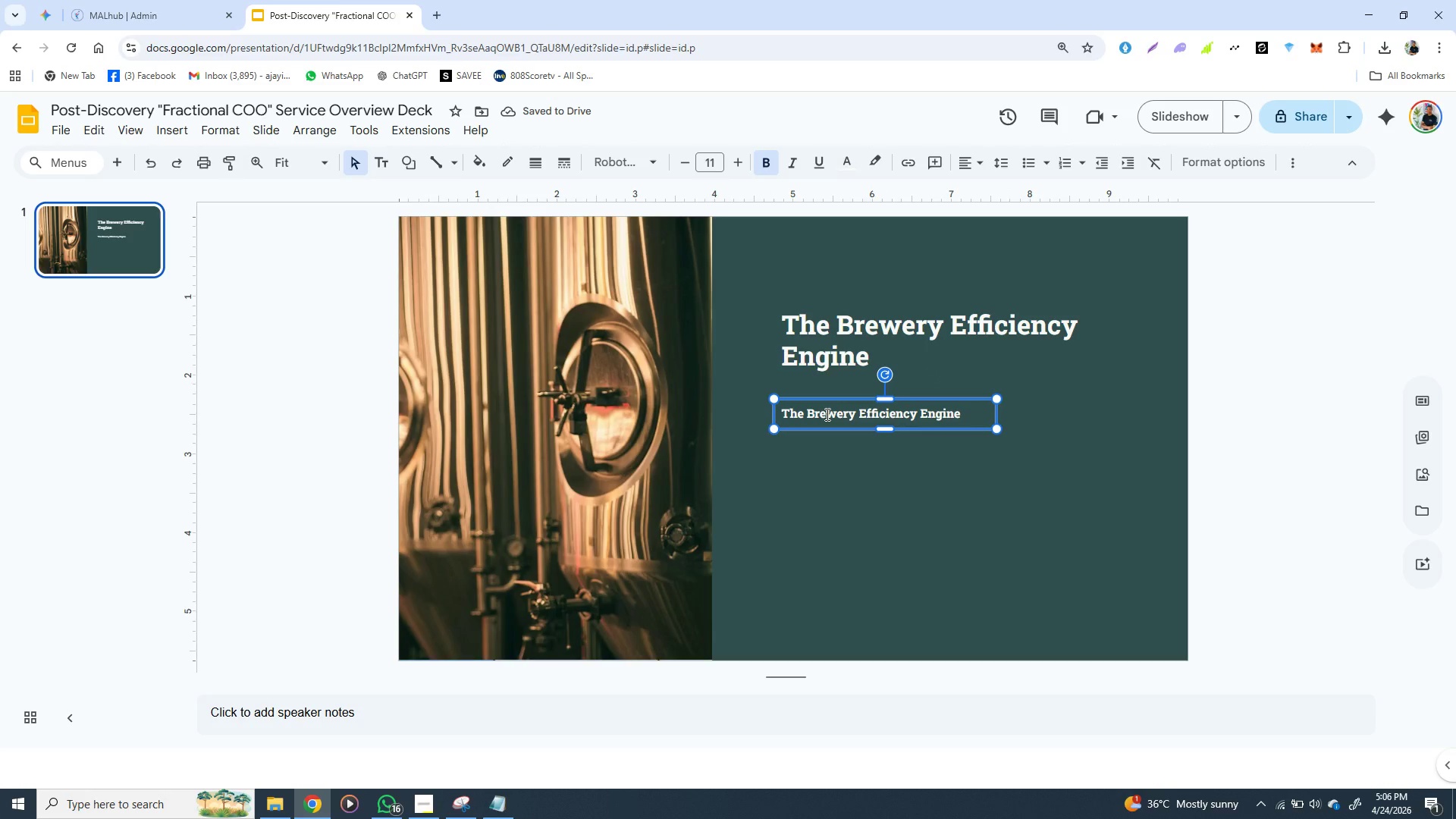 
double_click([826, 414])
 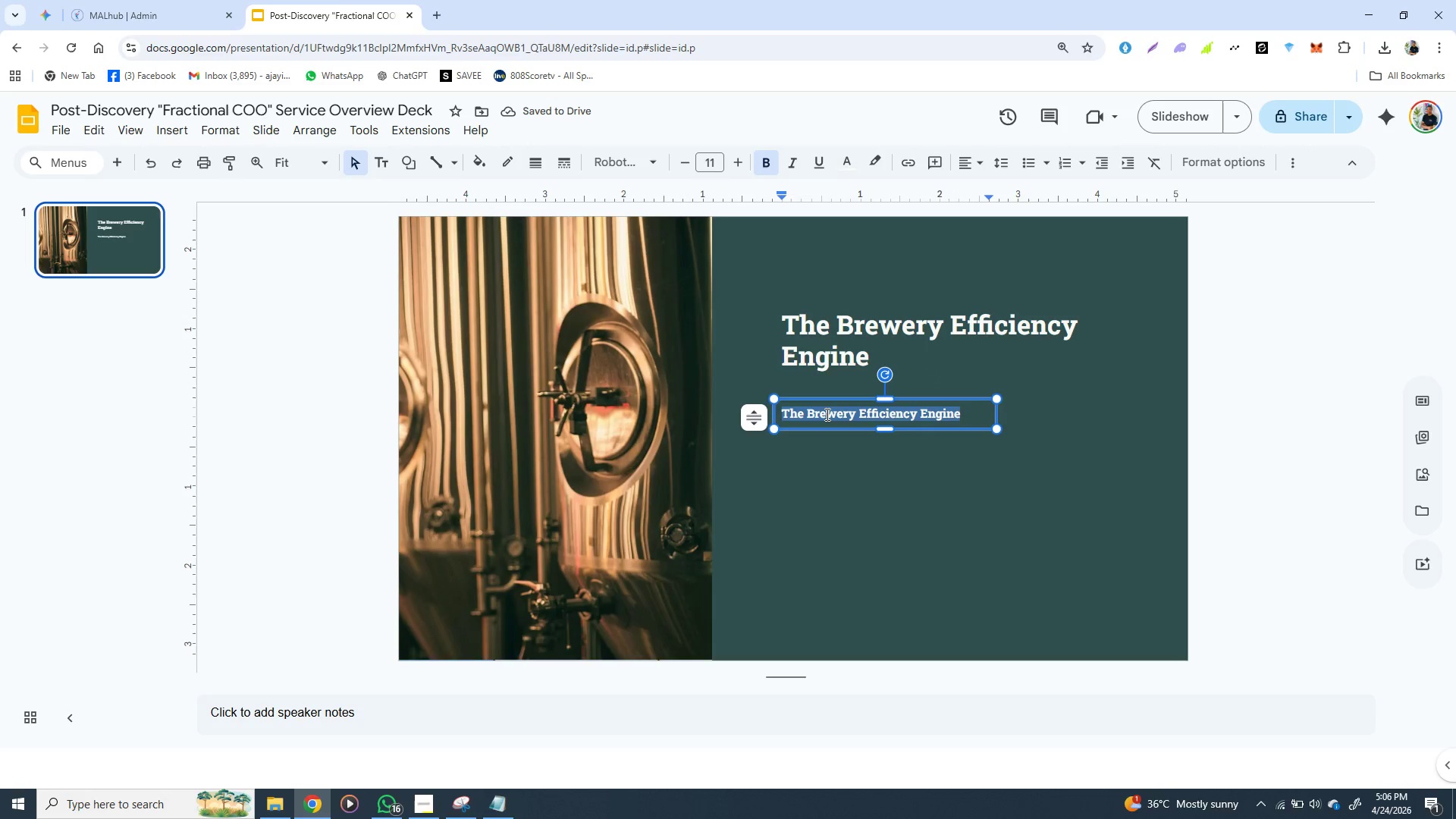 
triple_click([826, 414])
 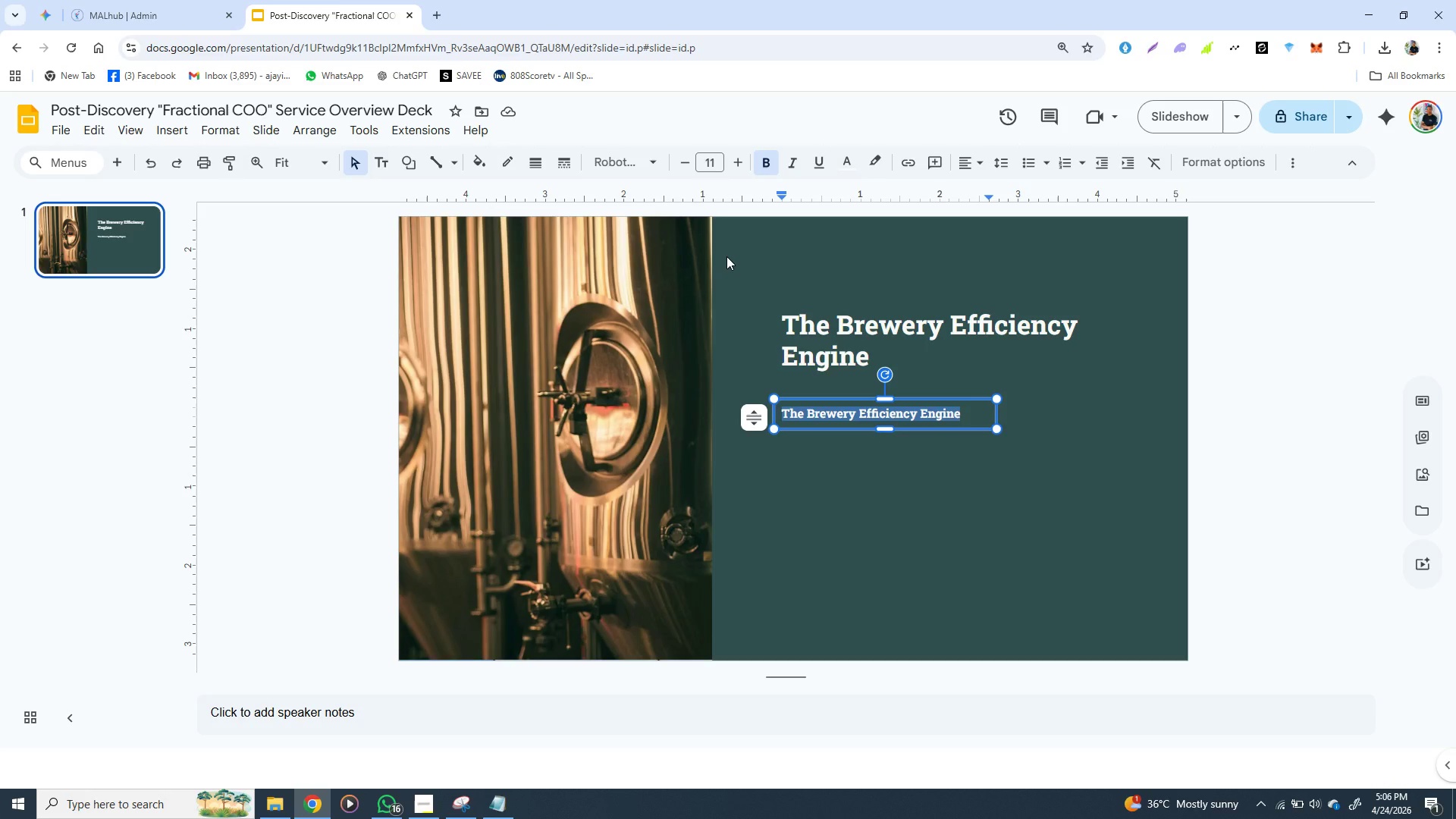 
wait(14.33)
 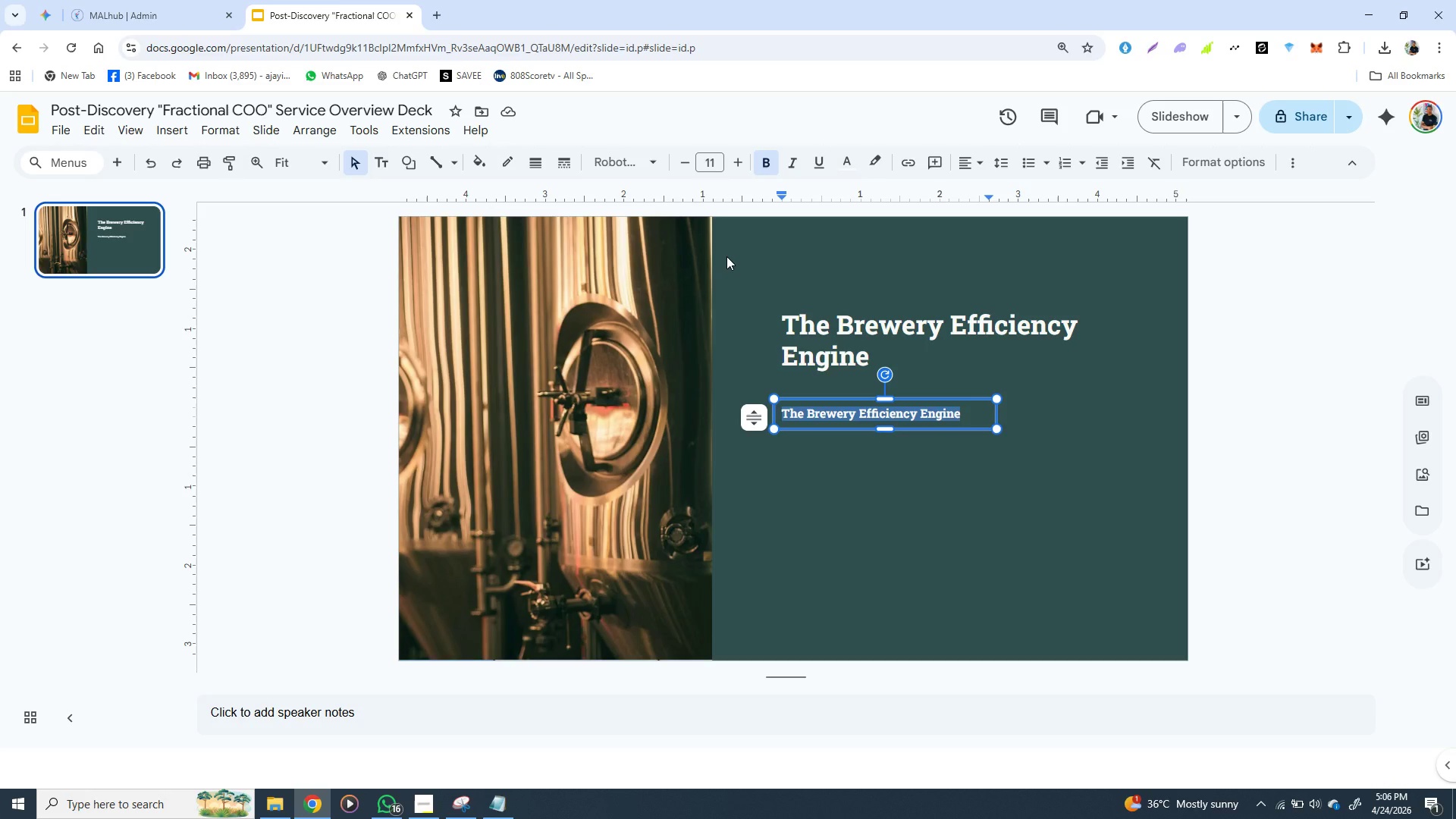 
left_click_drag(start_coordinate=[994, 413], to_coordinate=[1034, 406])
 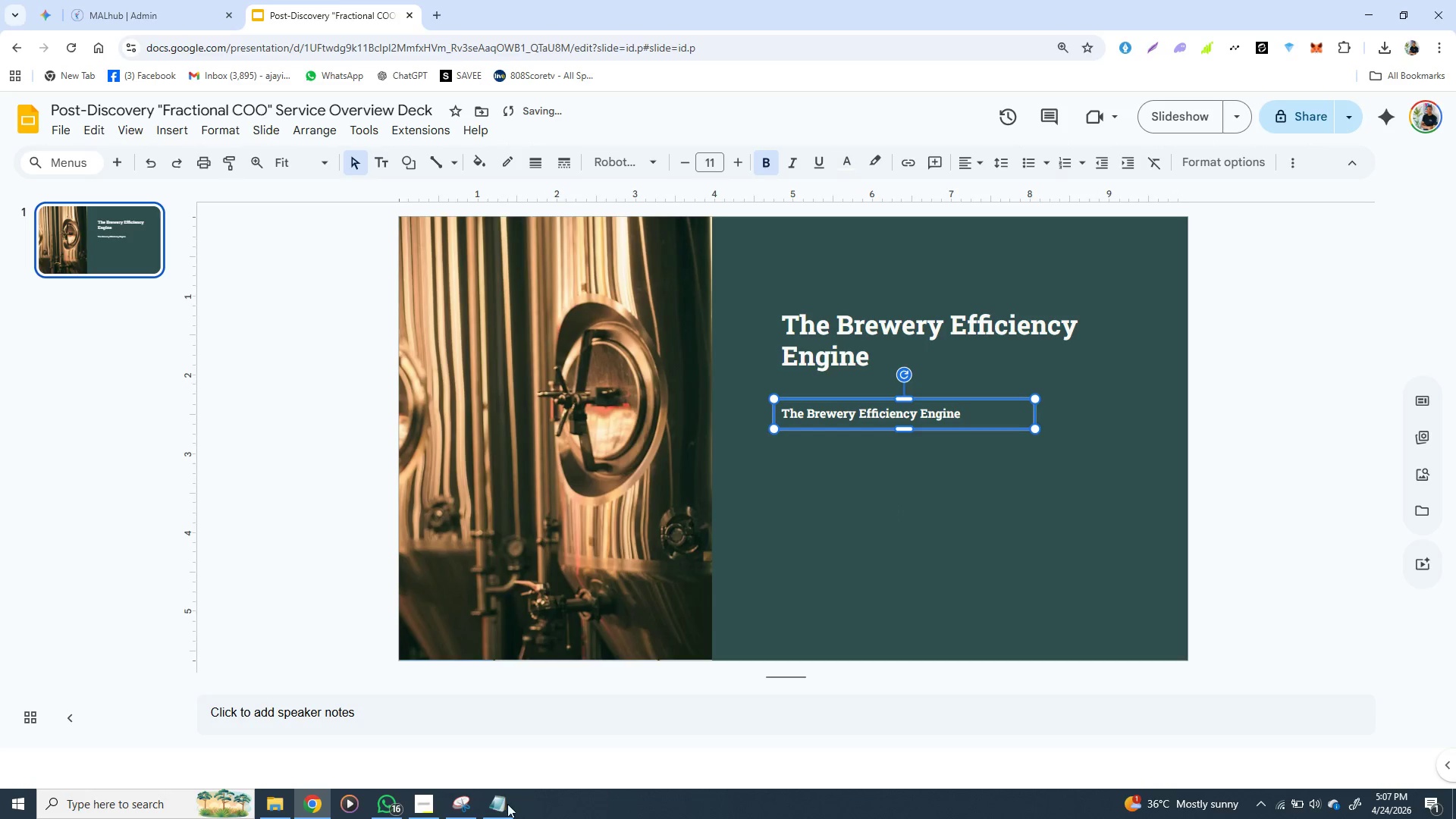 
left_click([497, 808])
 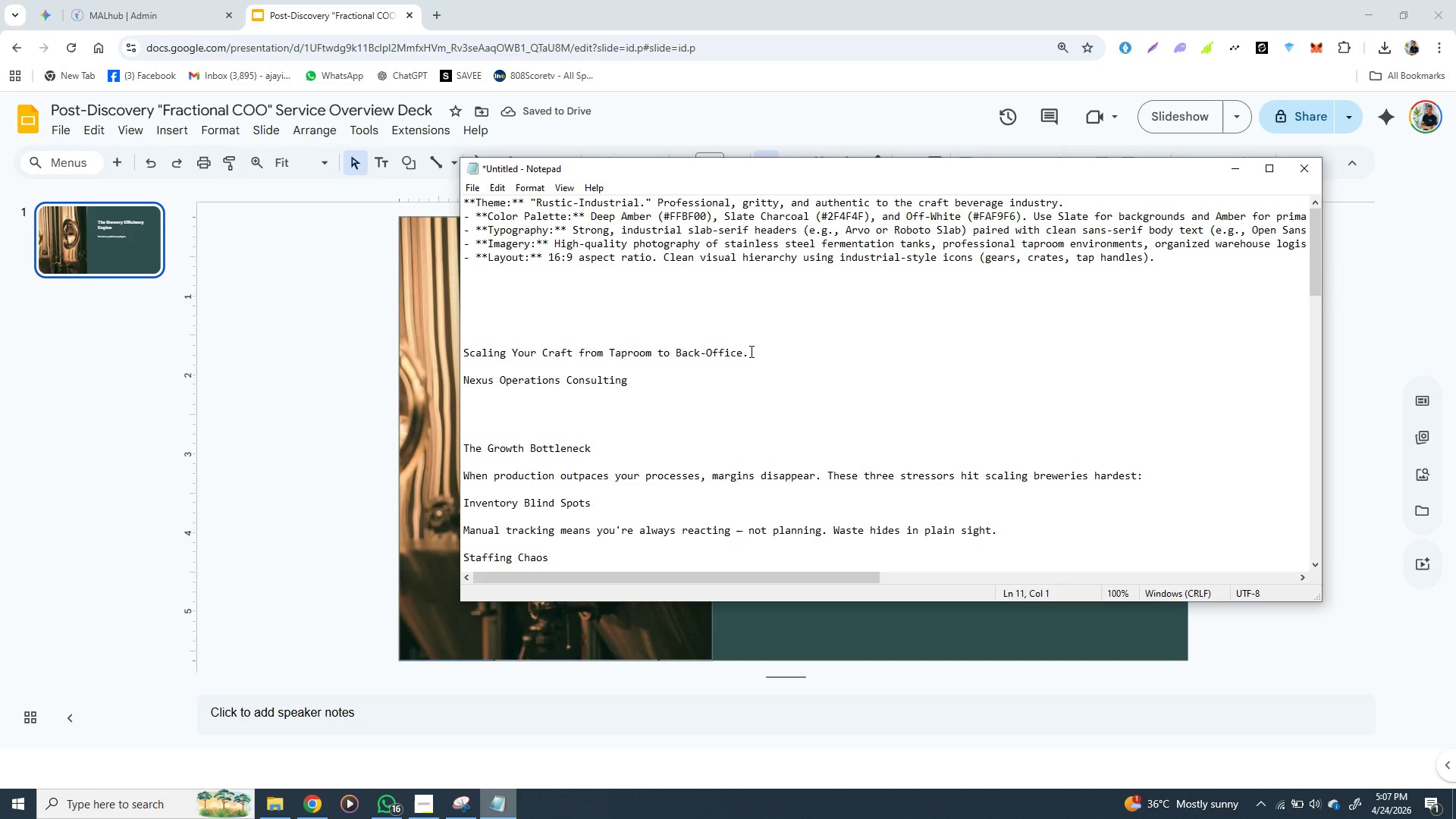 
left_click_drag(start_coordinate=[750, 351], to_coordinate=[464, 357])
 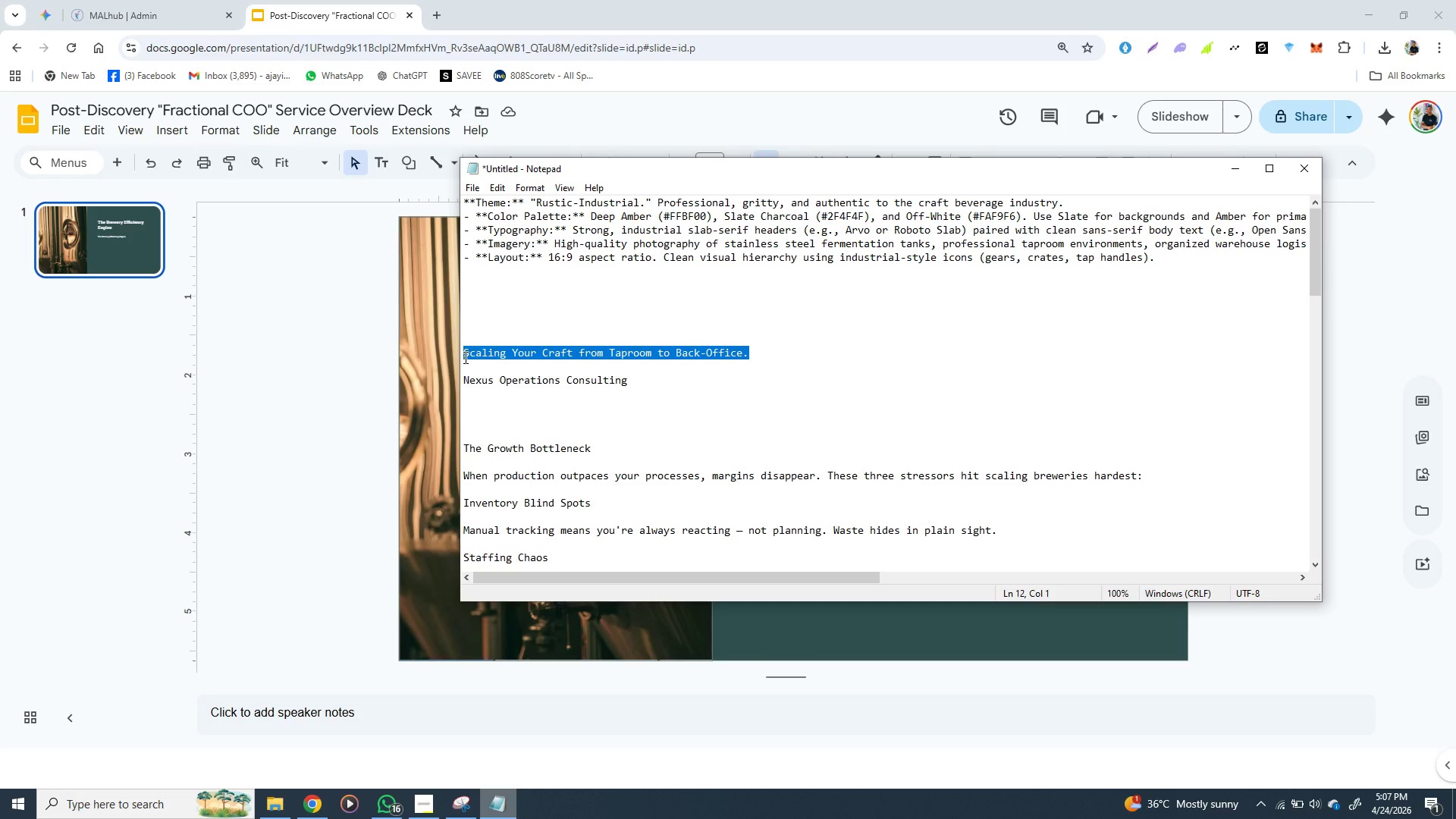 
key(Control+X)
 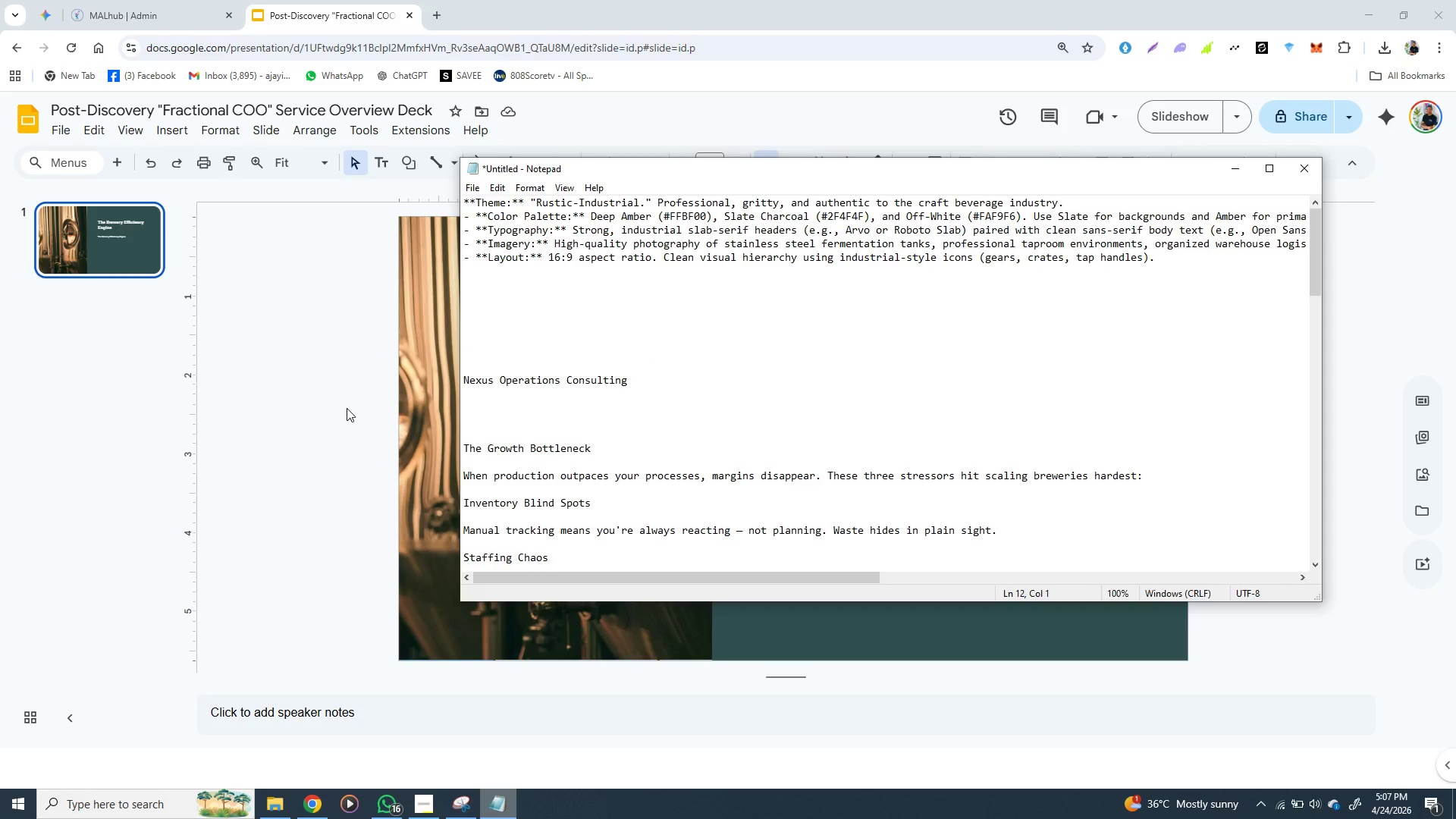 
left_click([347, 408])
 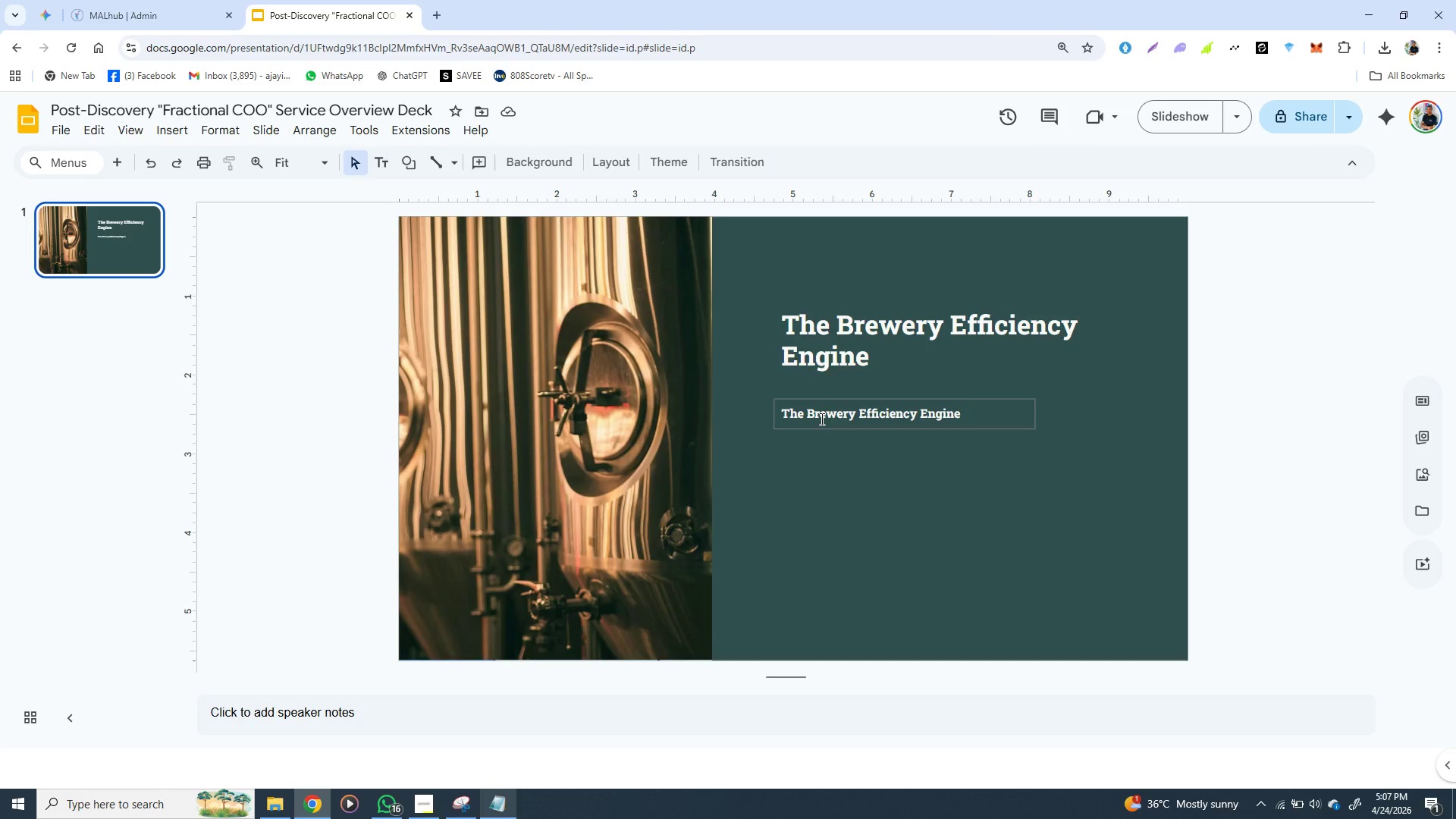 
double_click([821, 419])
 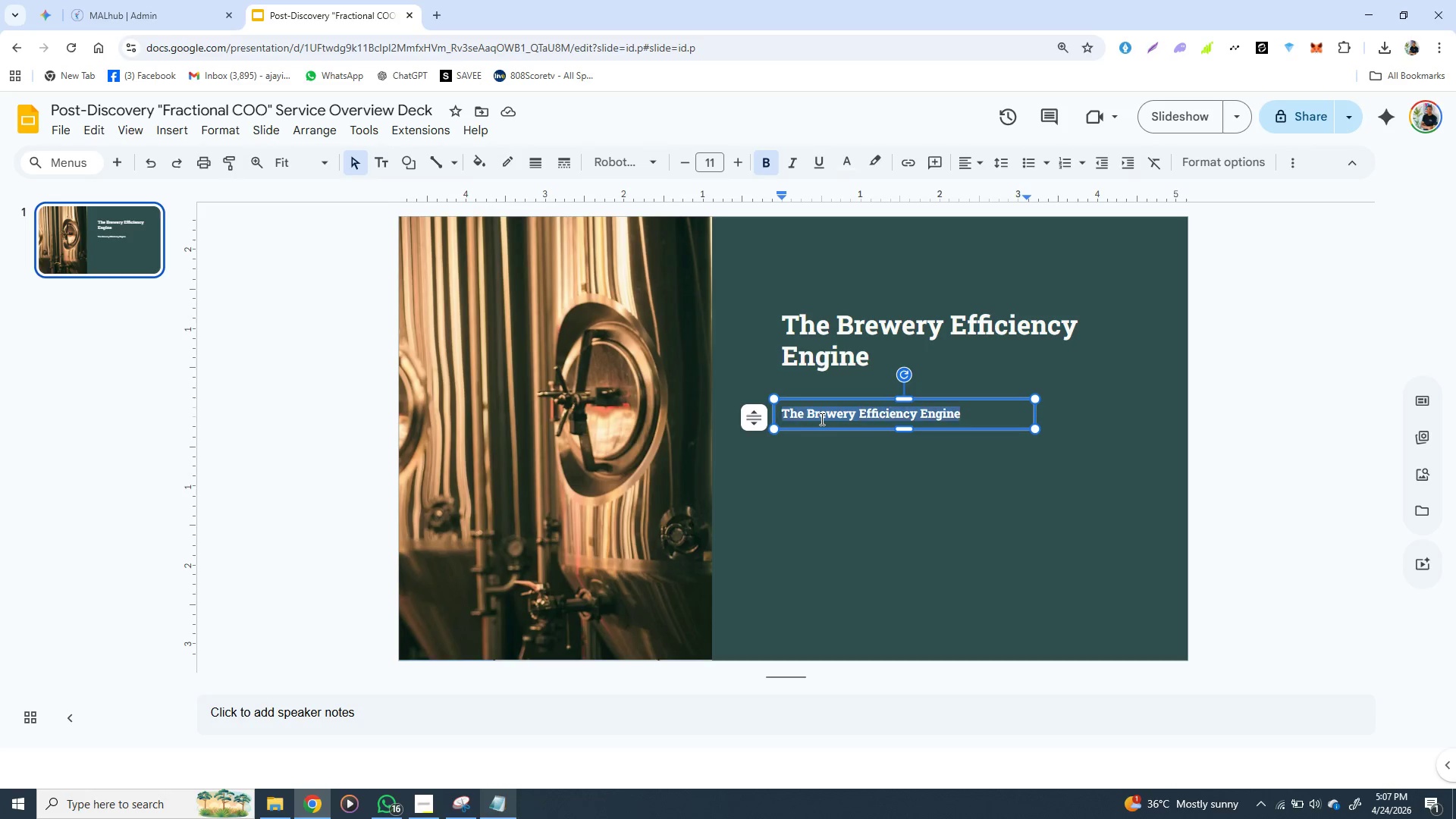 
triple_click([821, 419])
 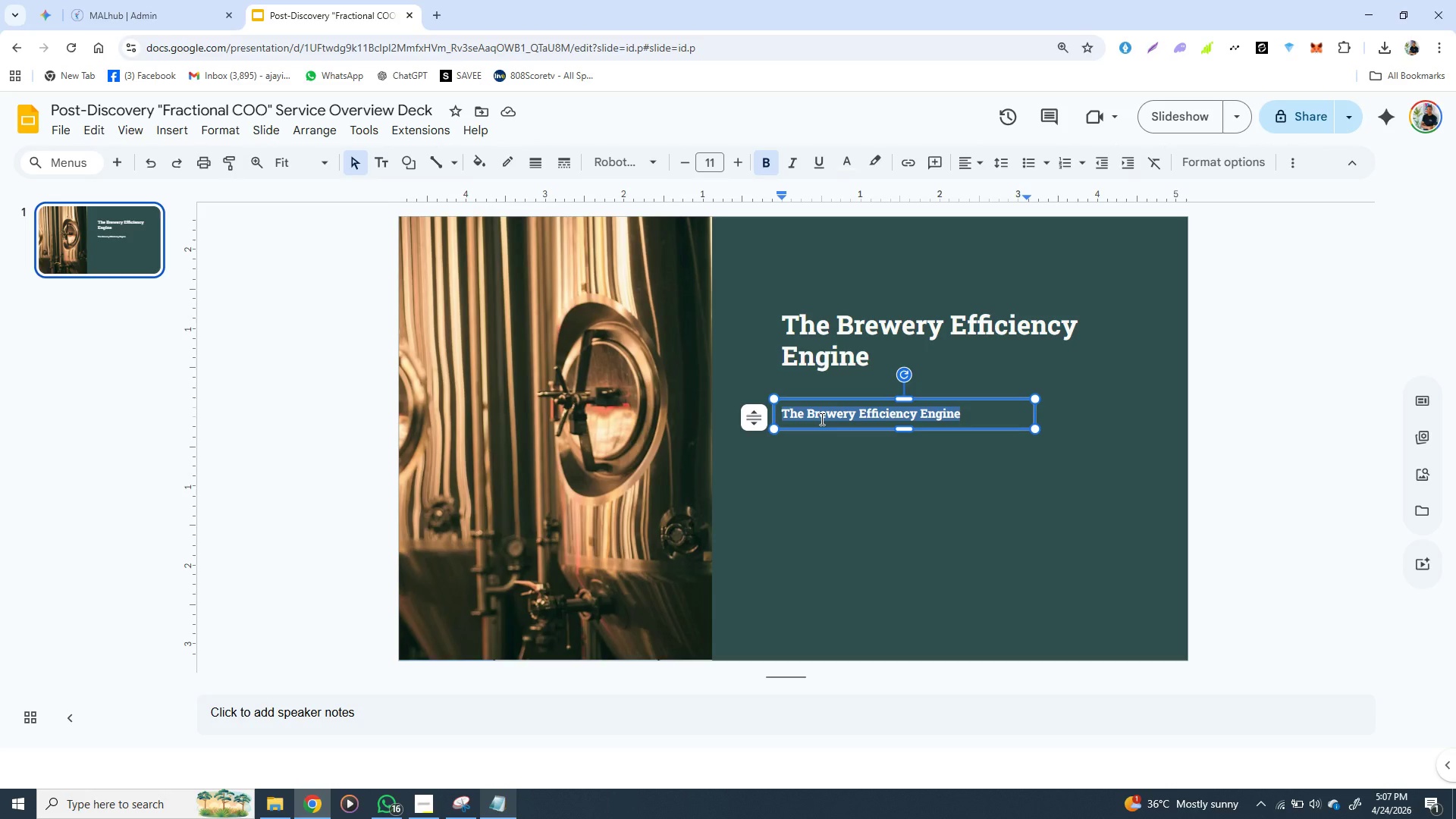 
key(Control+V)
 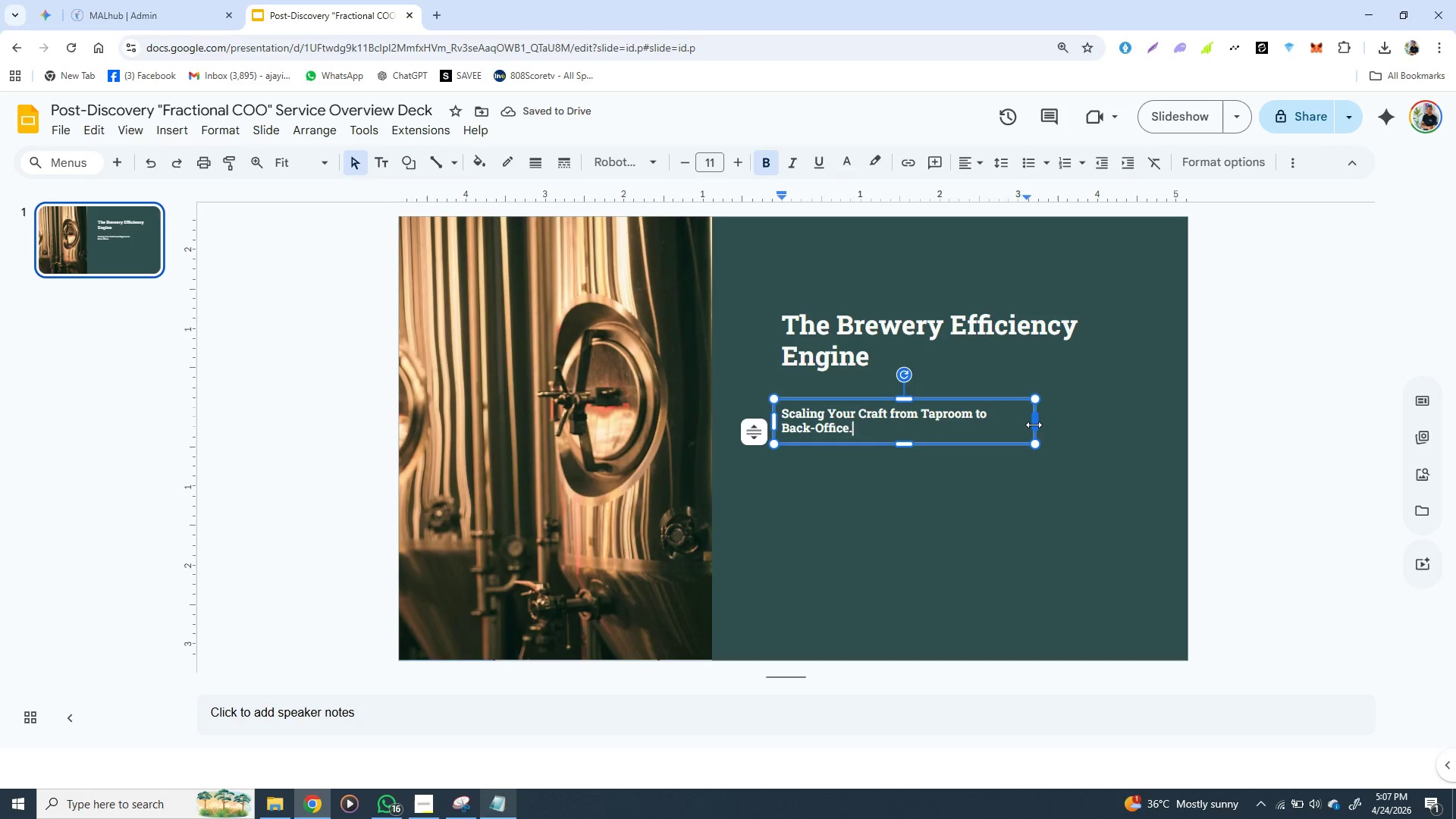 
left_click_drag(start_coordinate=[1034, 425], to_coordinate=[1092, 422])
 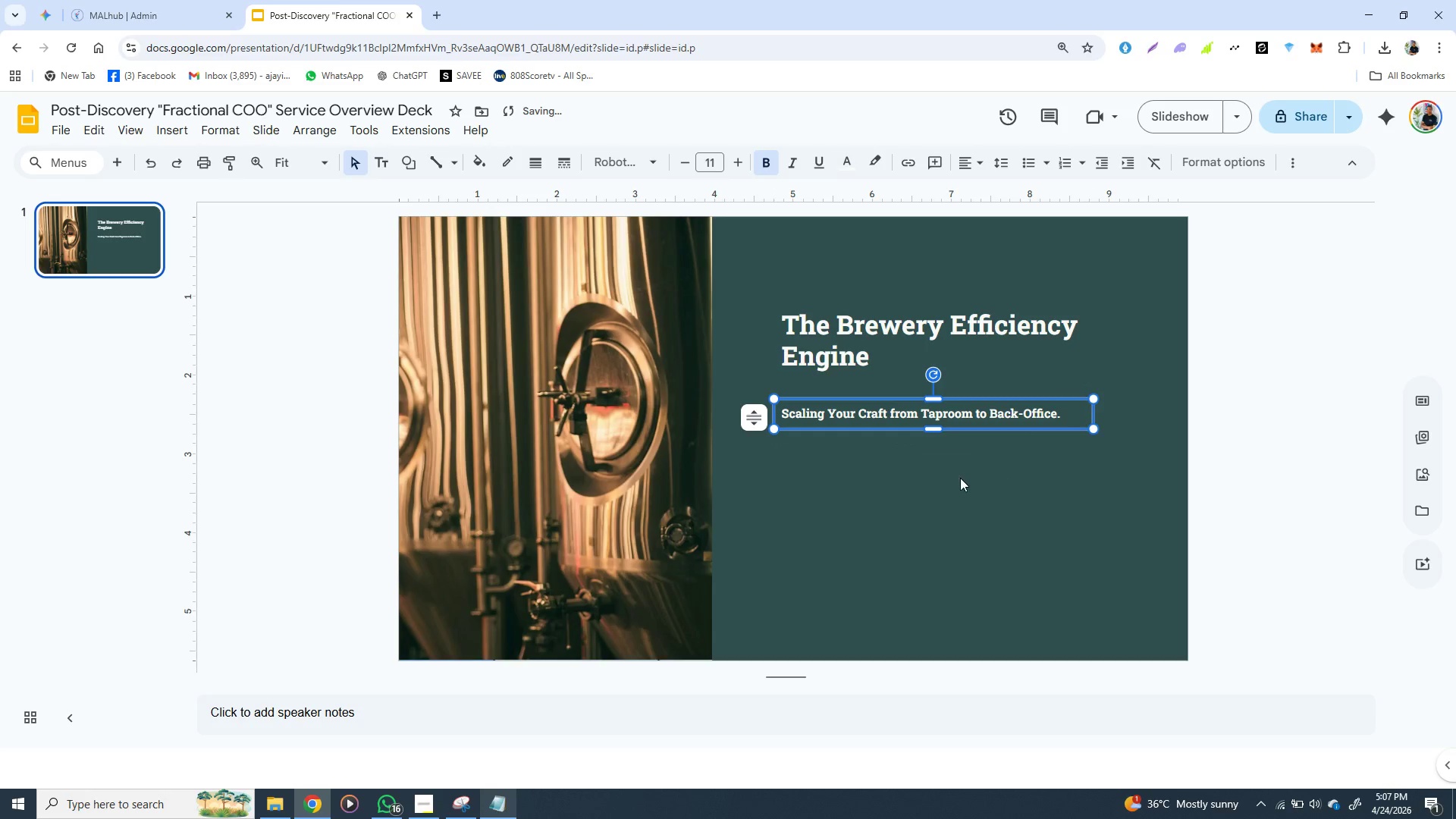 
left_click([960, 478])
 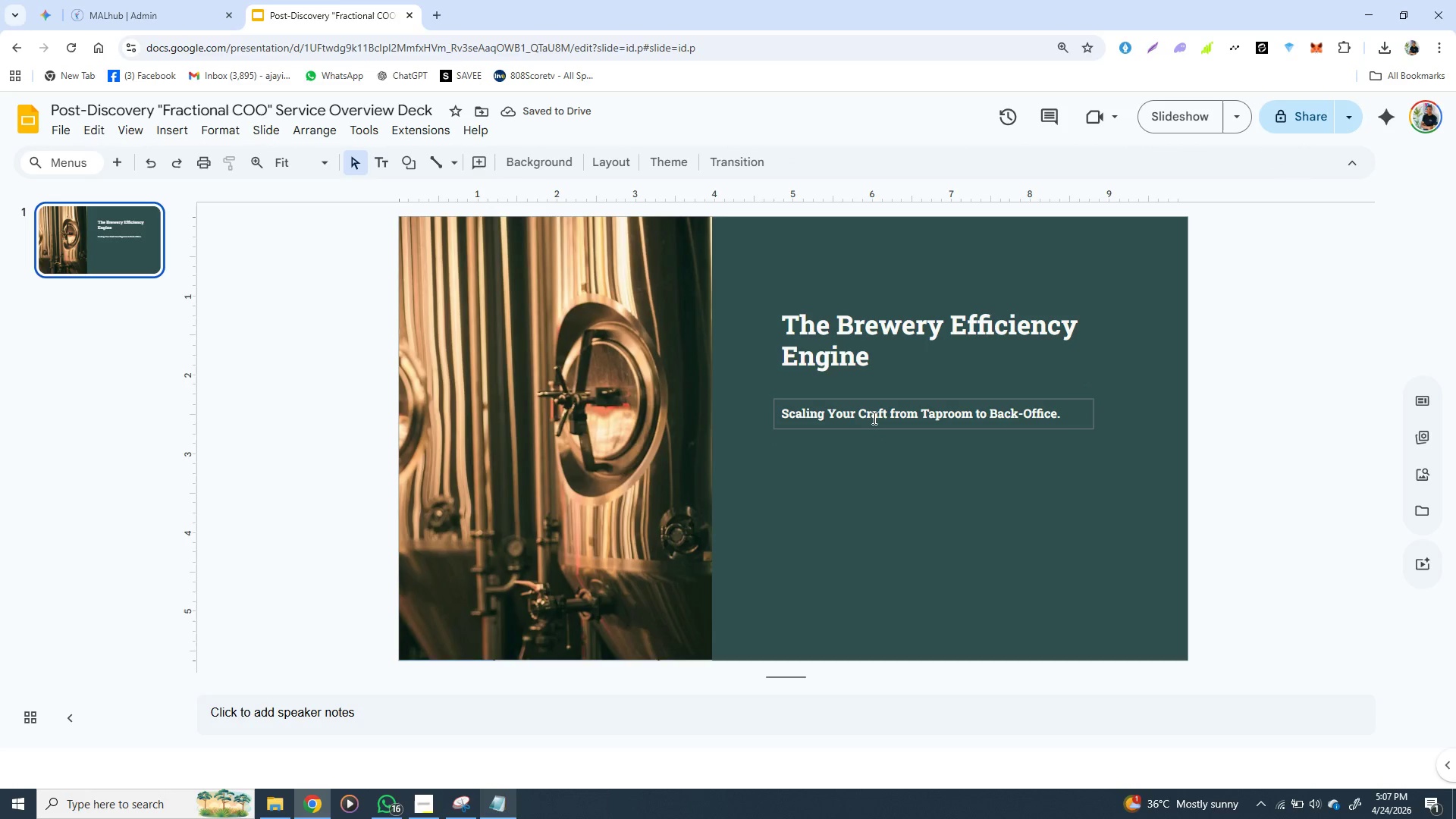 
double_click([873, 418])
 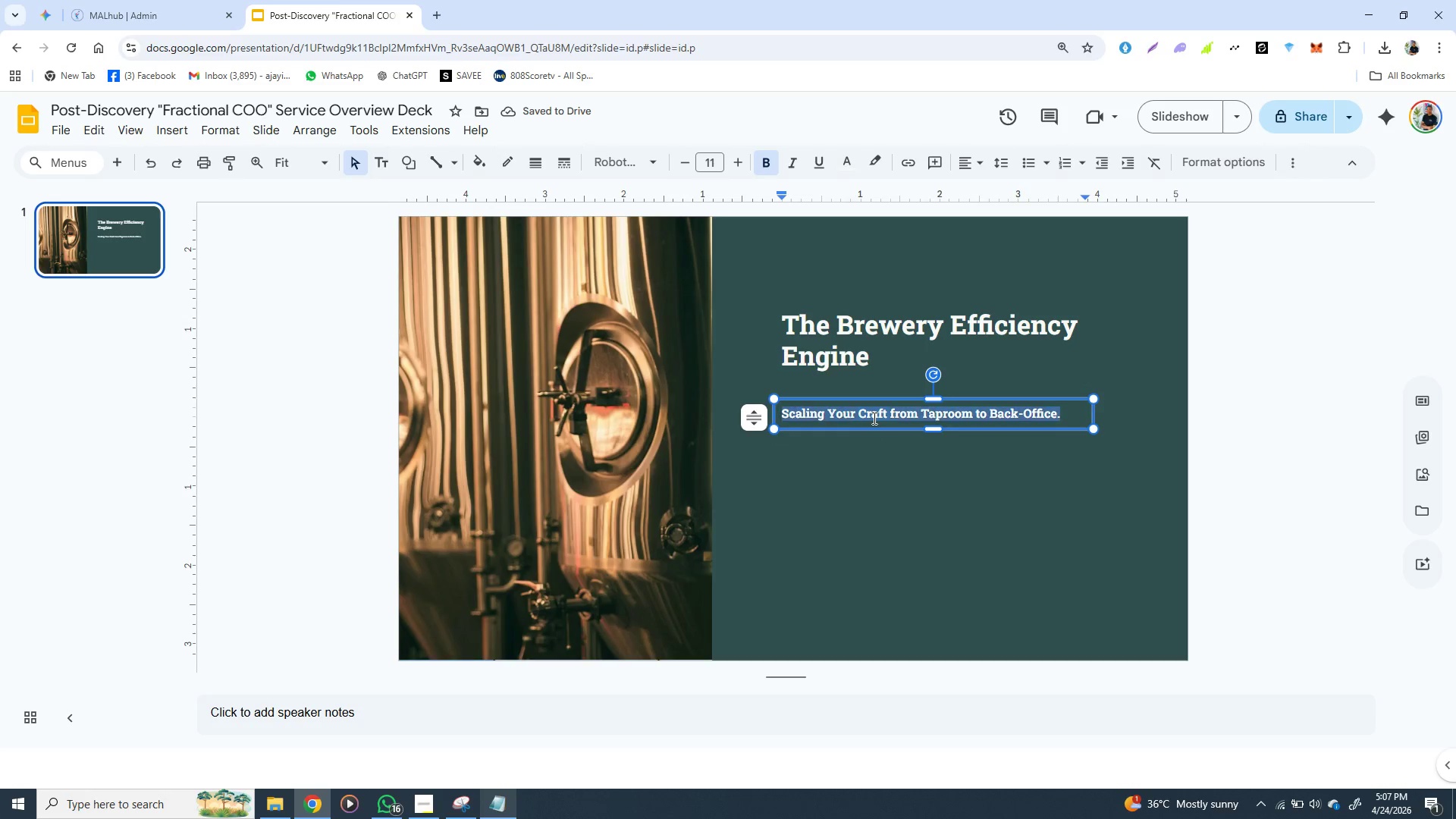 
triple_click([873, 418])
 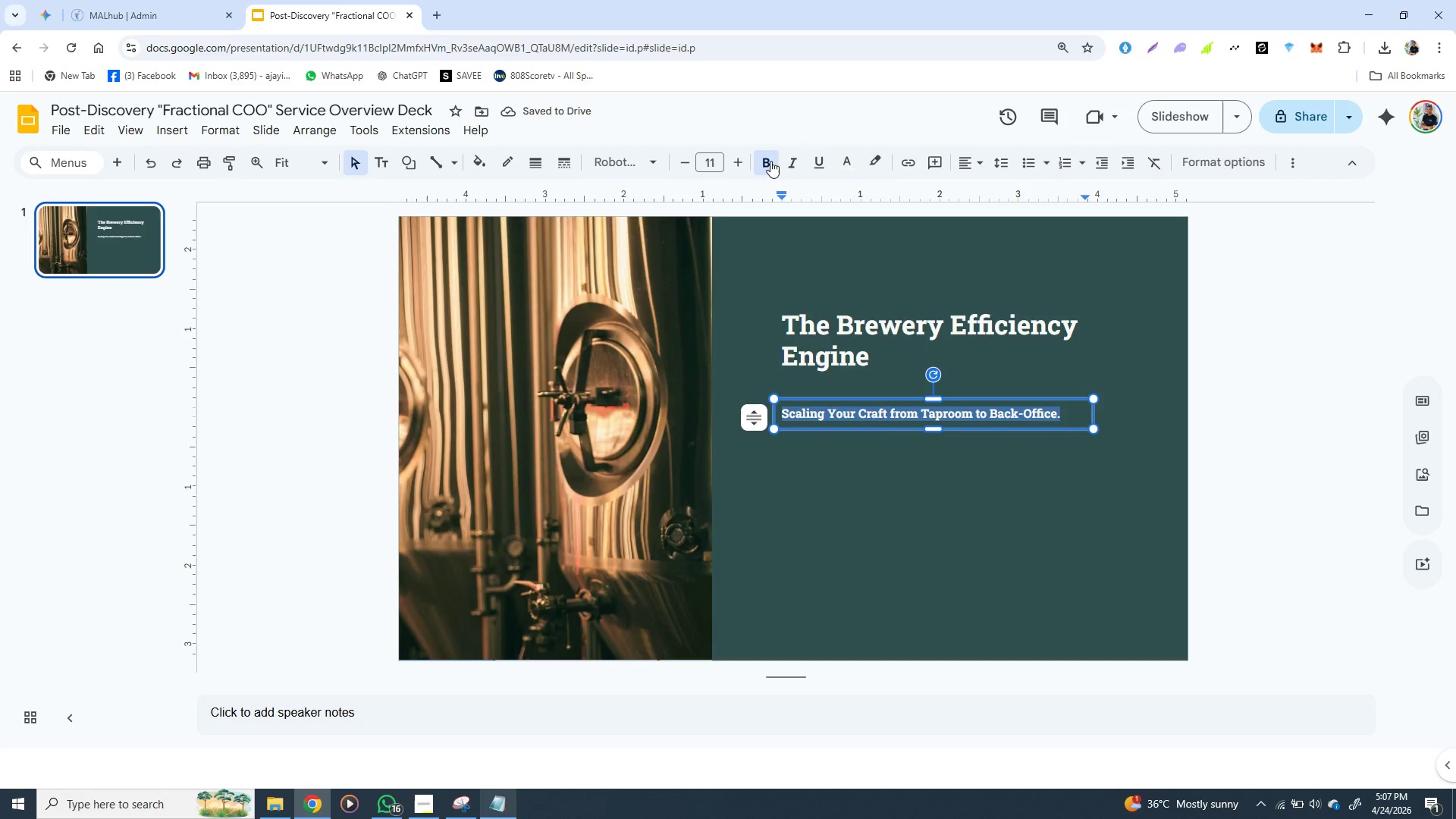 
left_click([770, 160])
 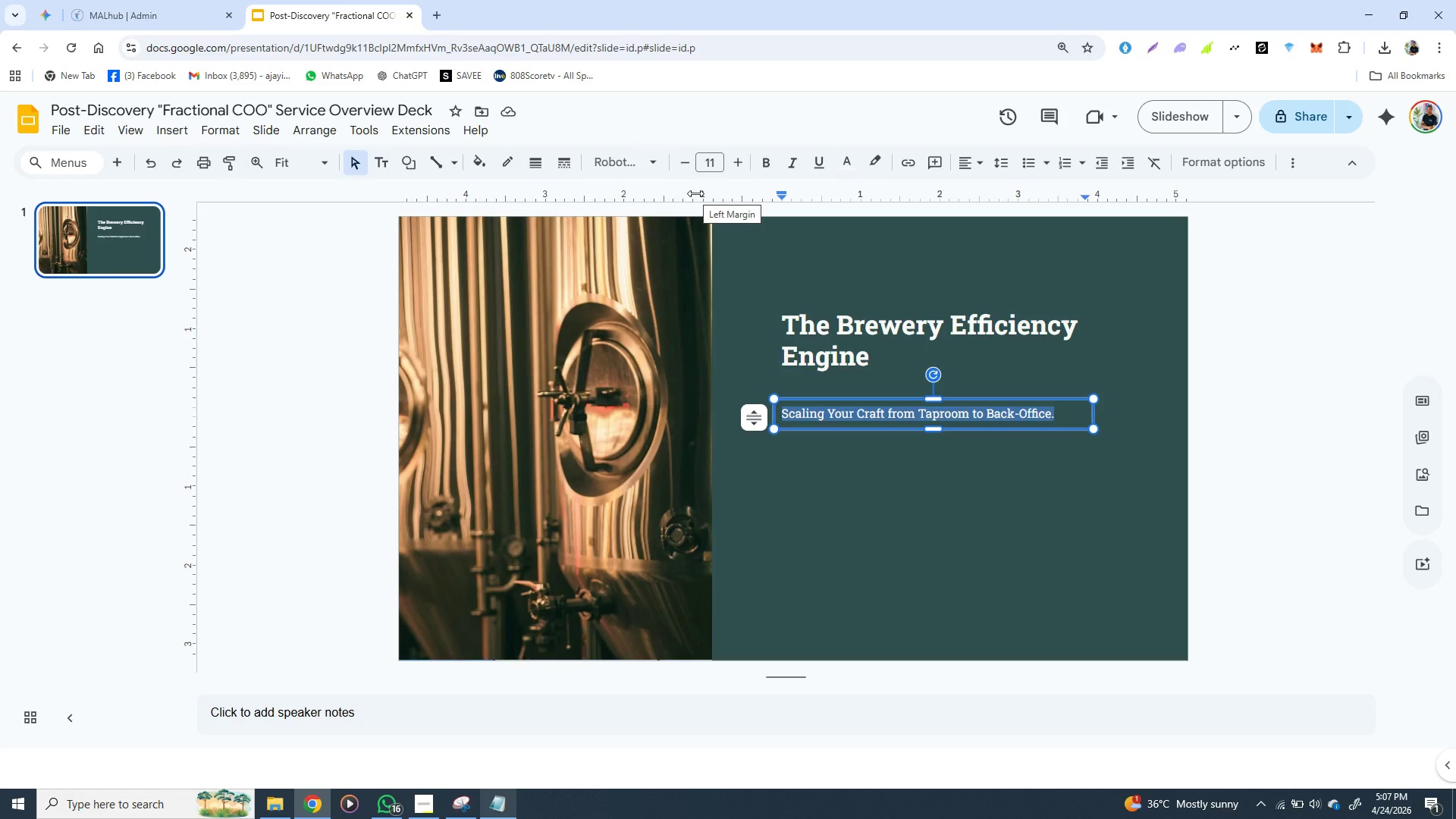 
wait(17.98)
 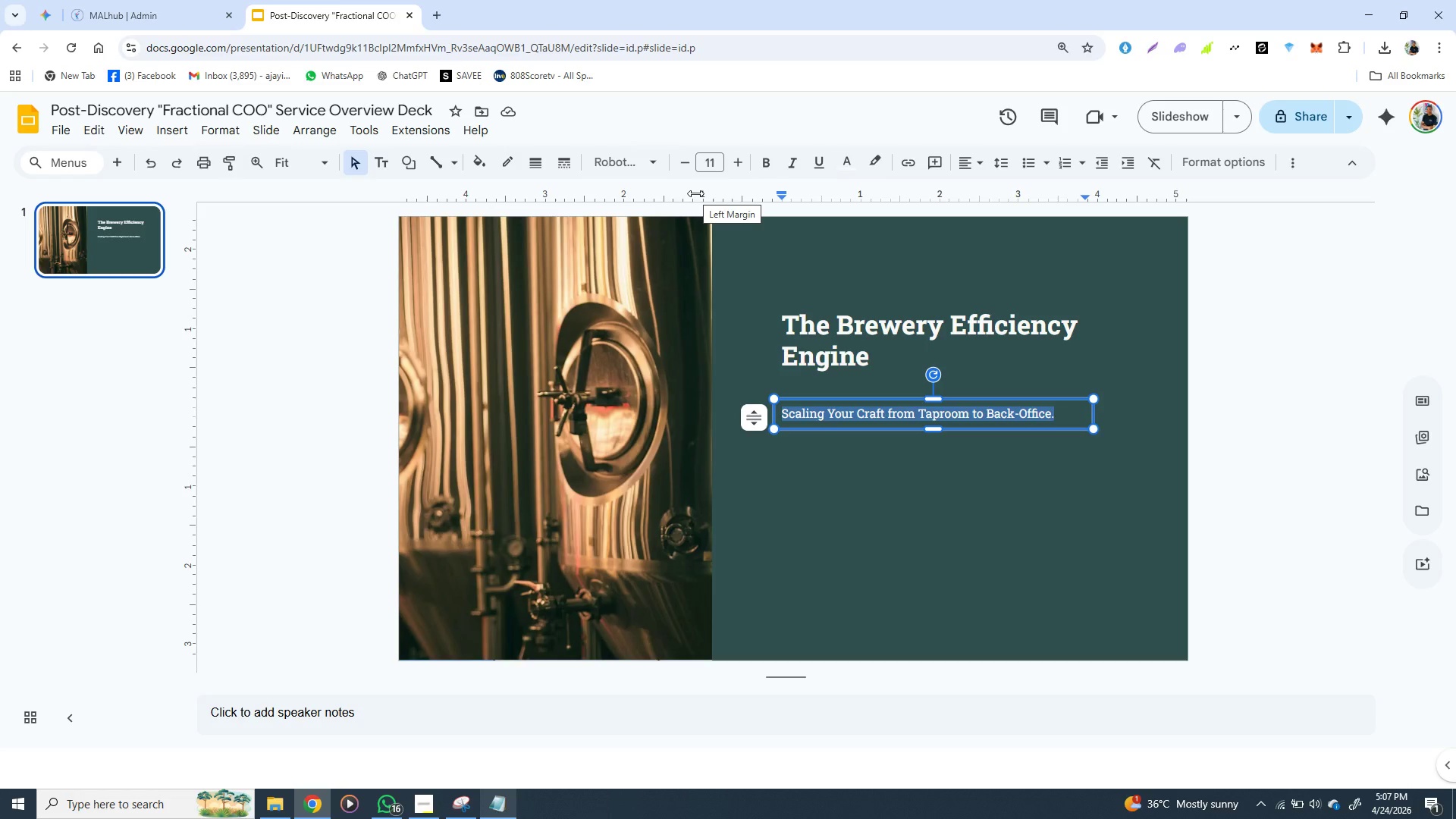 
left_click([614, 165])
 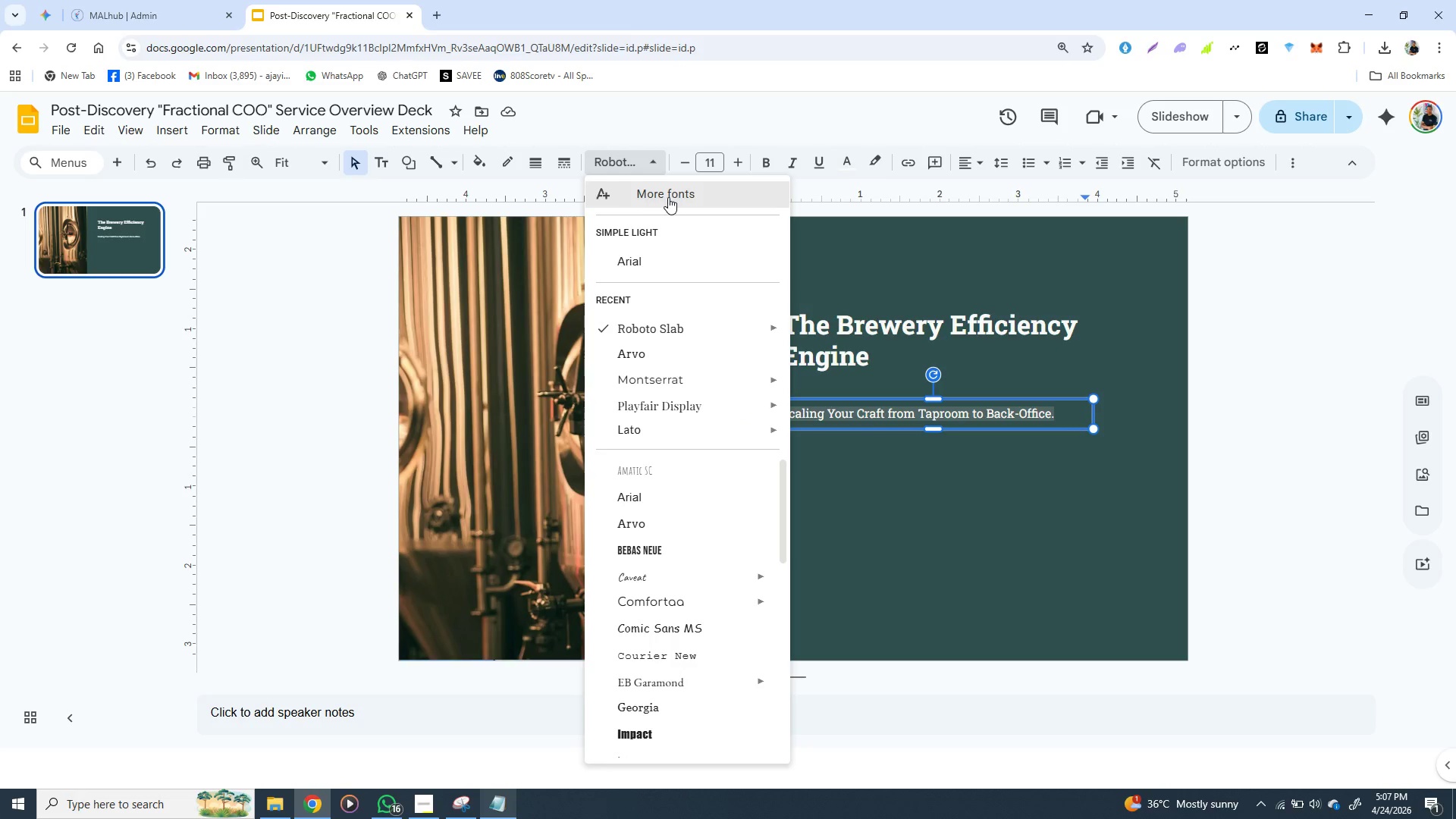 
left_click([668, 197])
 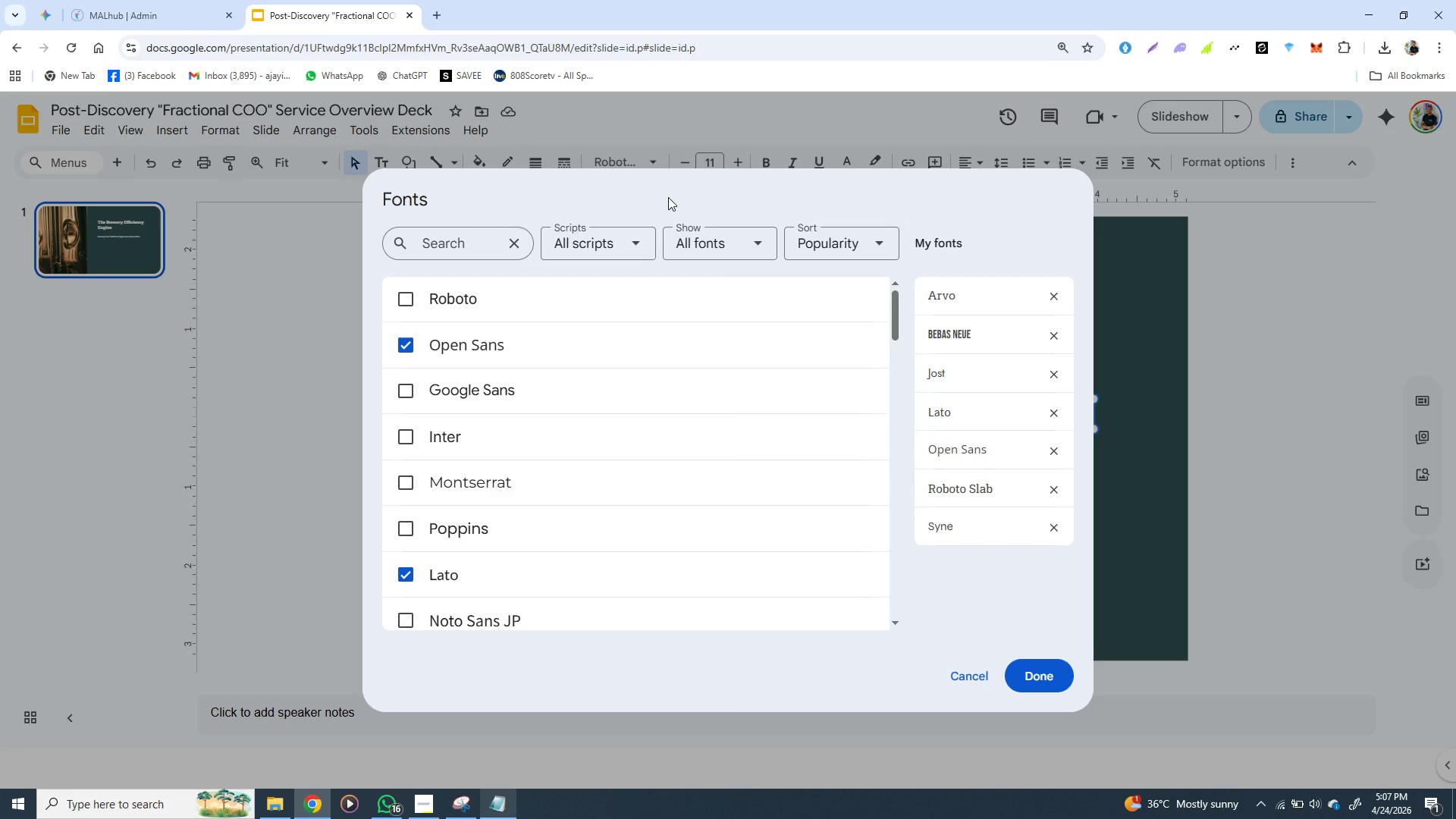 
wait(6.25)
 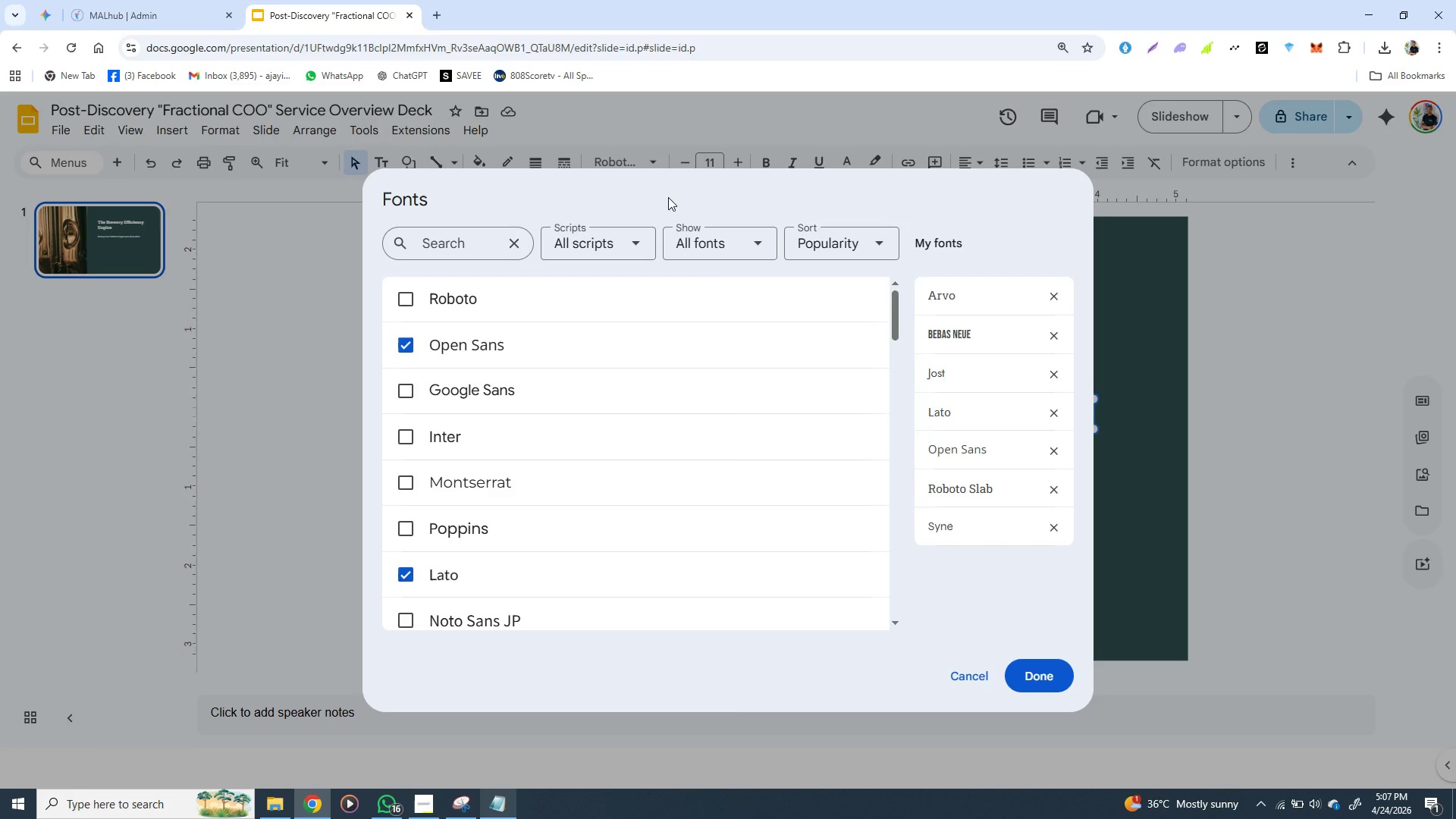 
left_click([529, 344])
 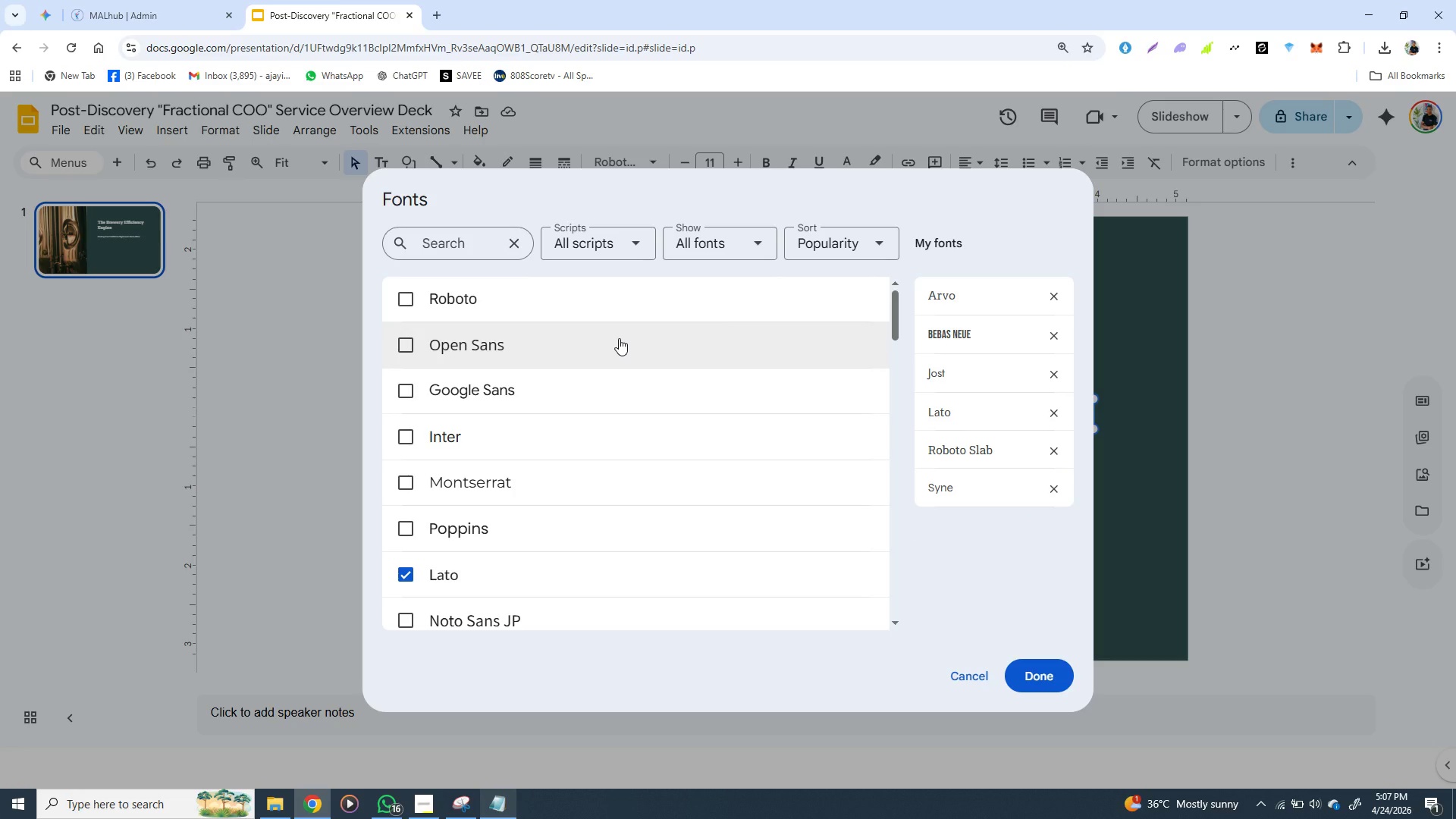 
left_click([619, 338])
 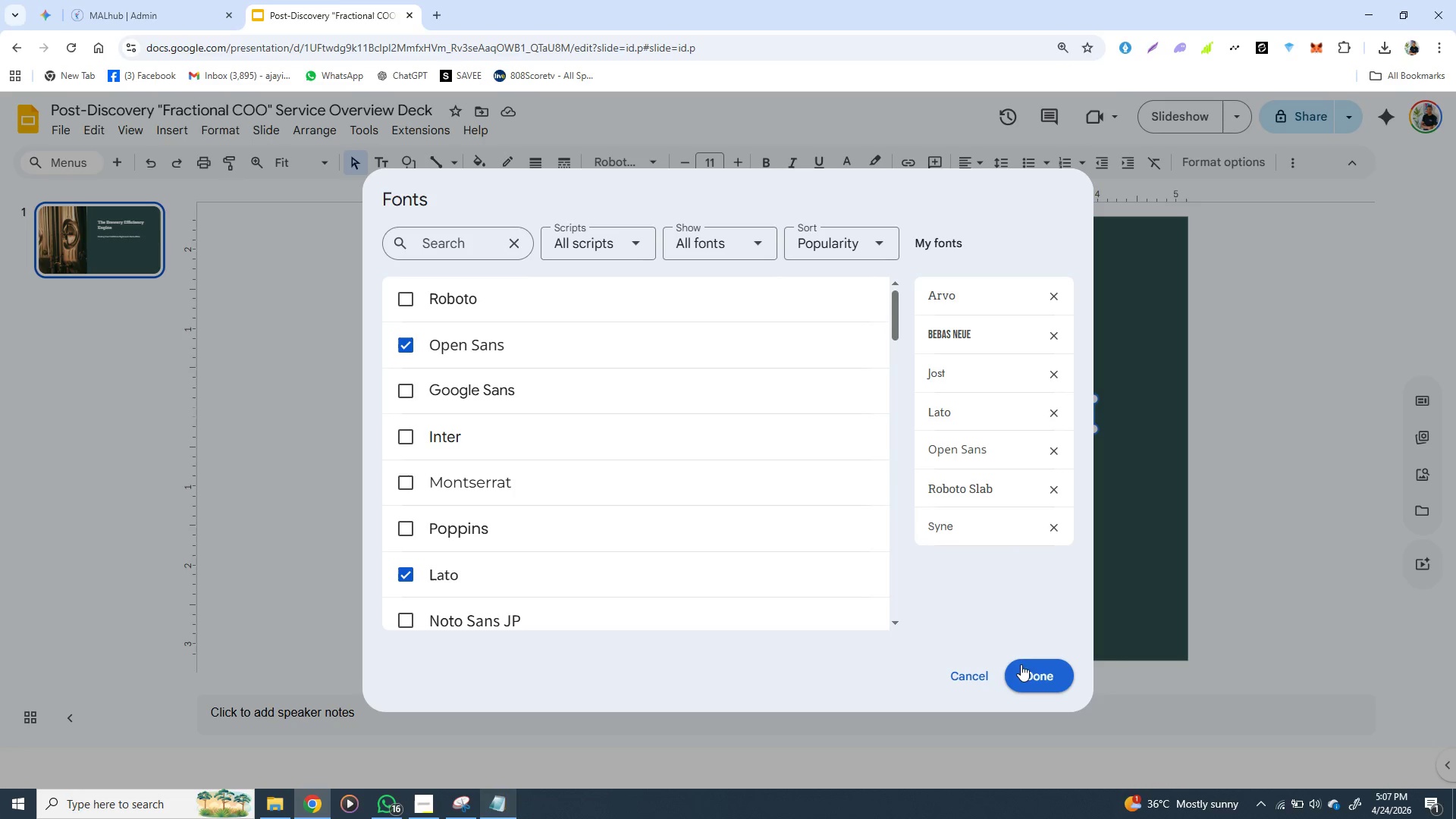 
left_click([1037, 670])
 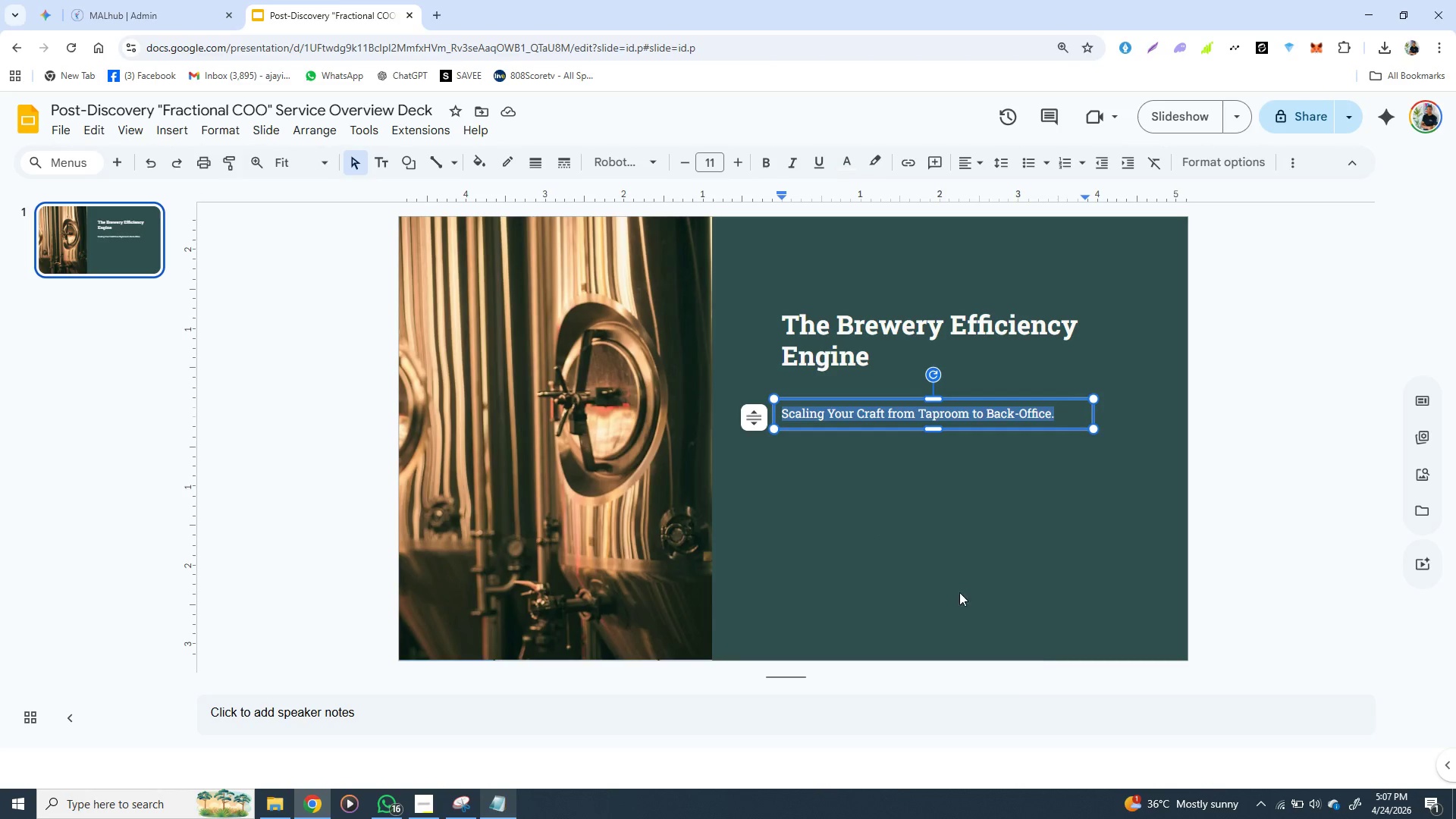 
left_click([926, 585])
 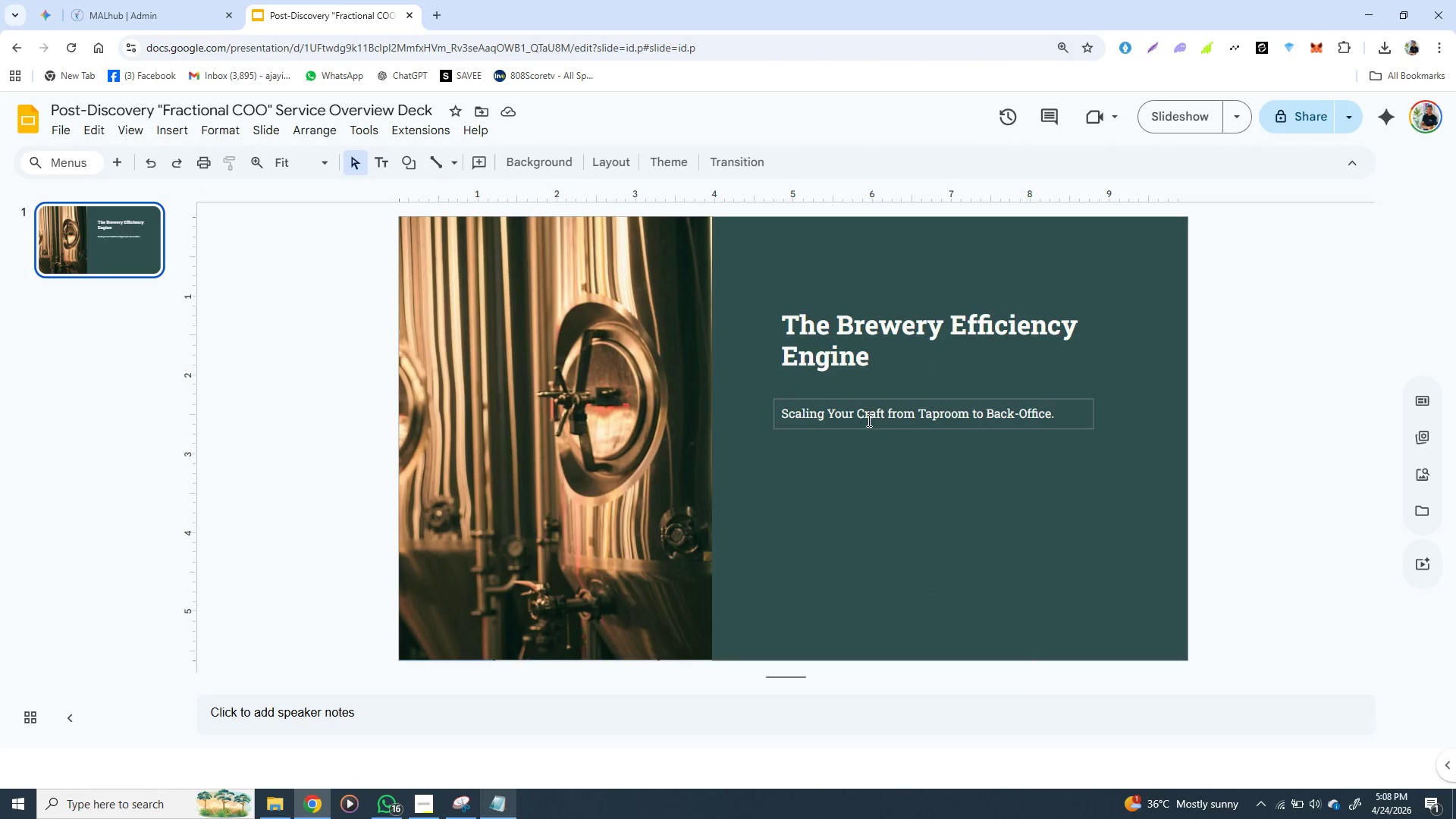 
double_click([868, 420])
 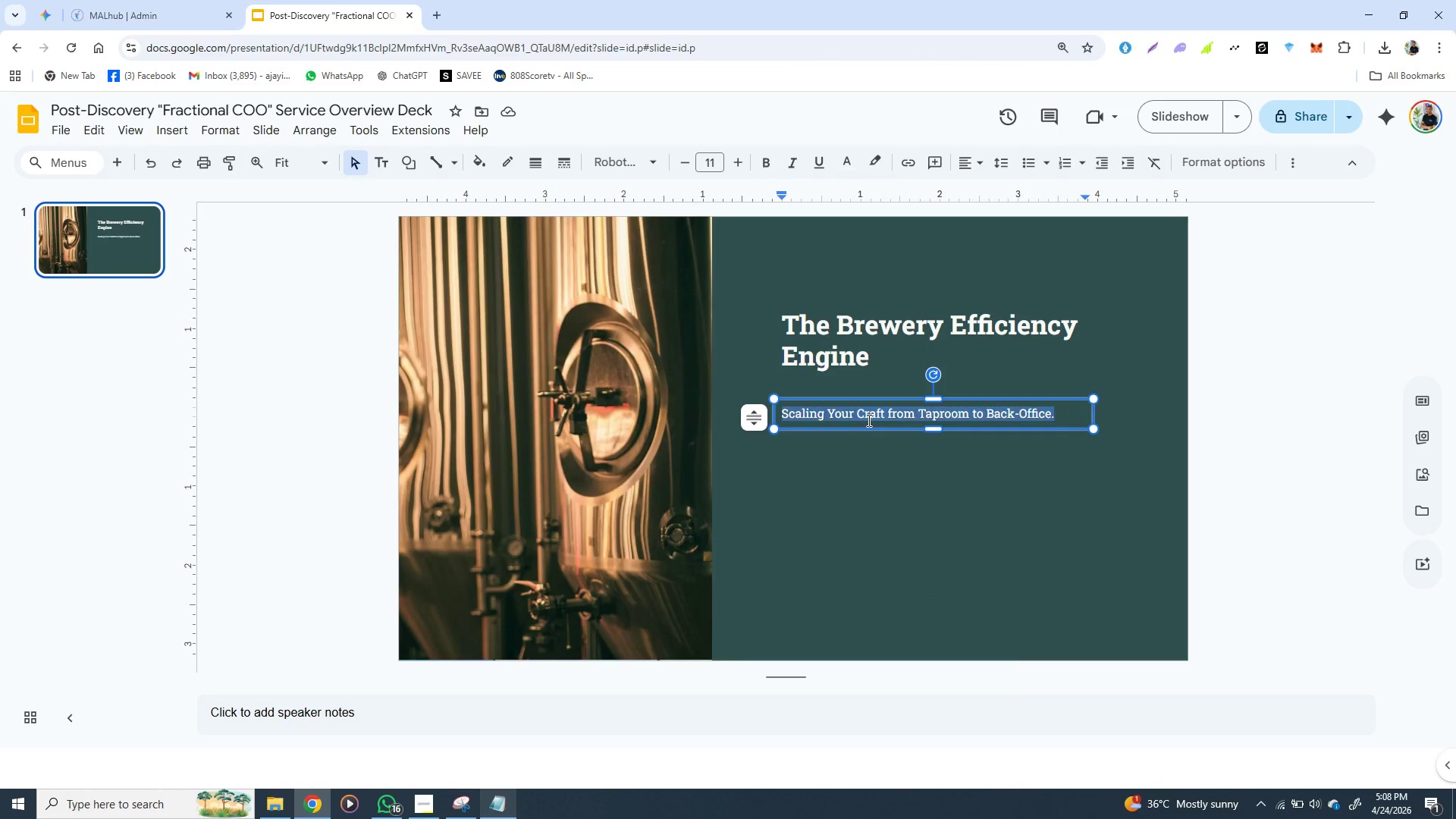 
triple_click([868, 420])
 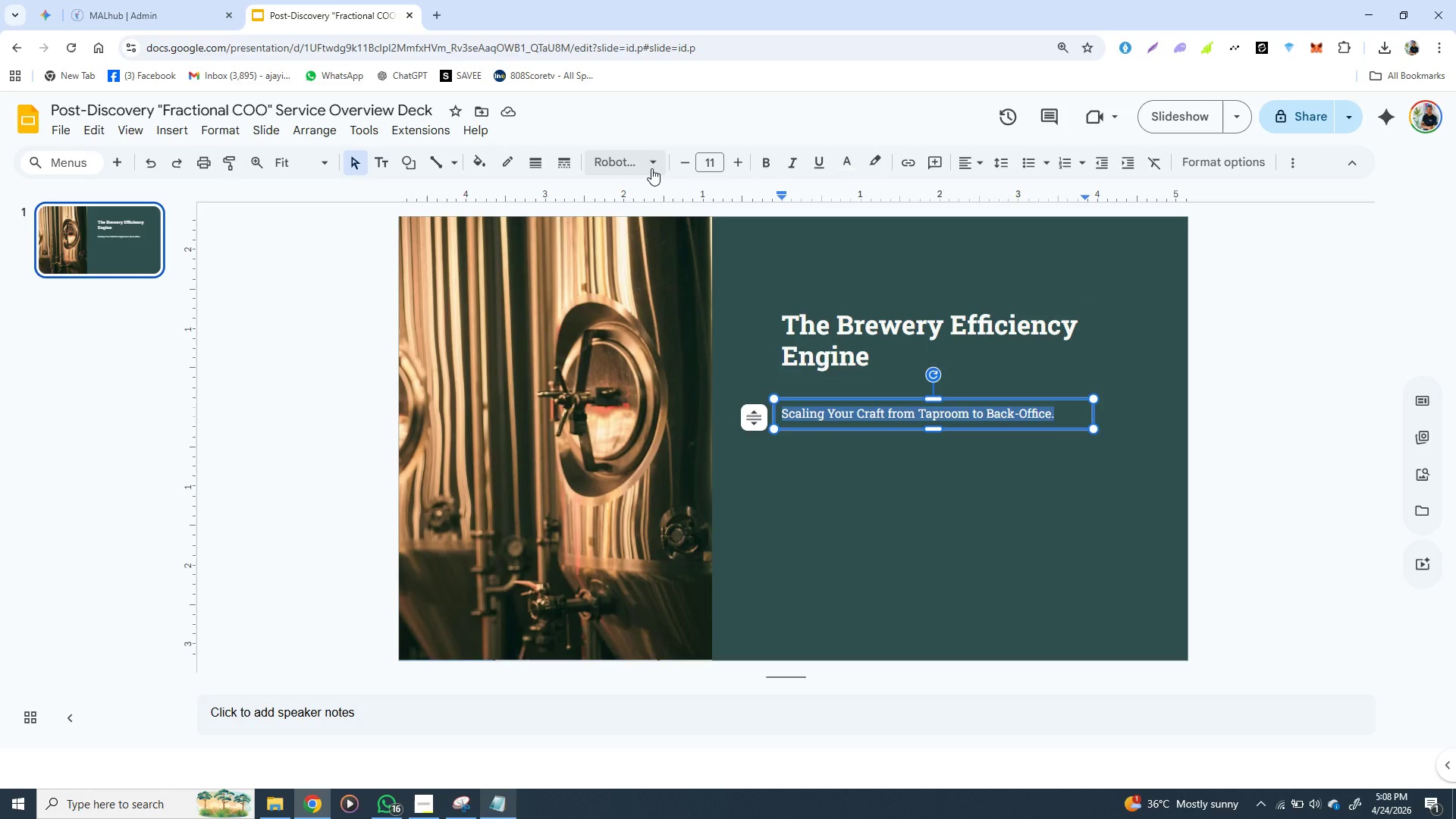 
left_click([651, 168])
 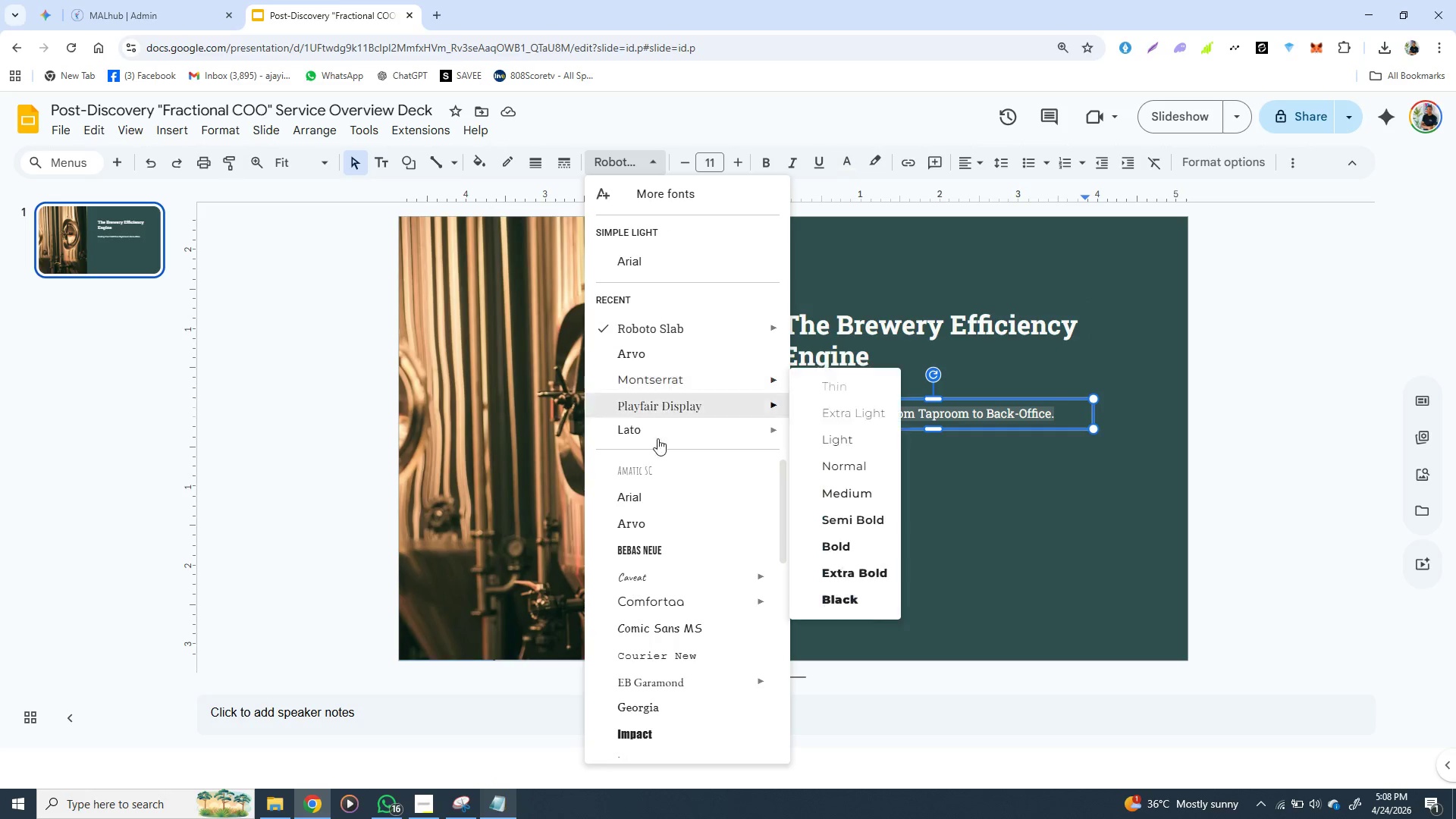 
mouse_move([648, 502])
 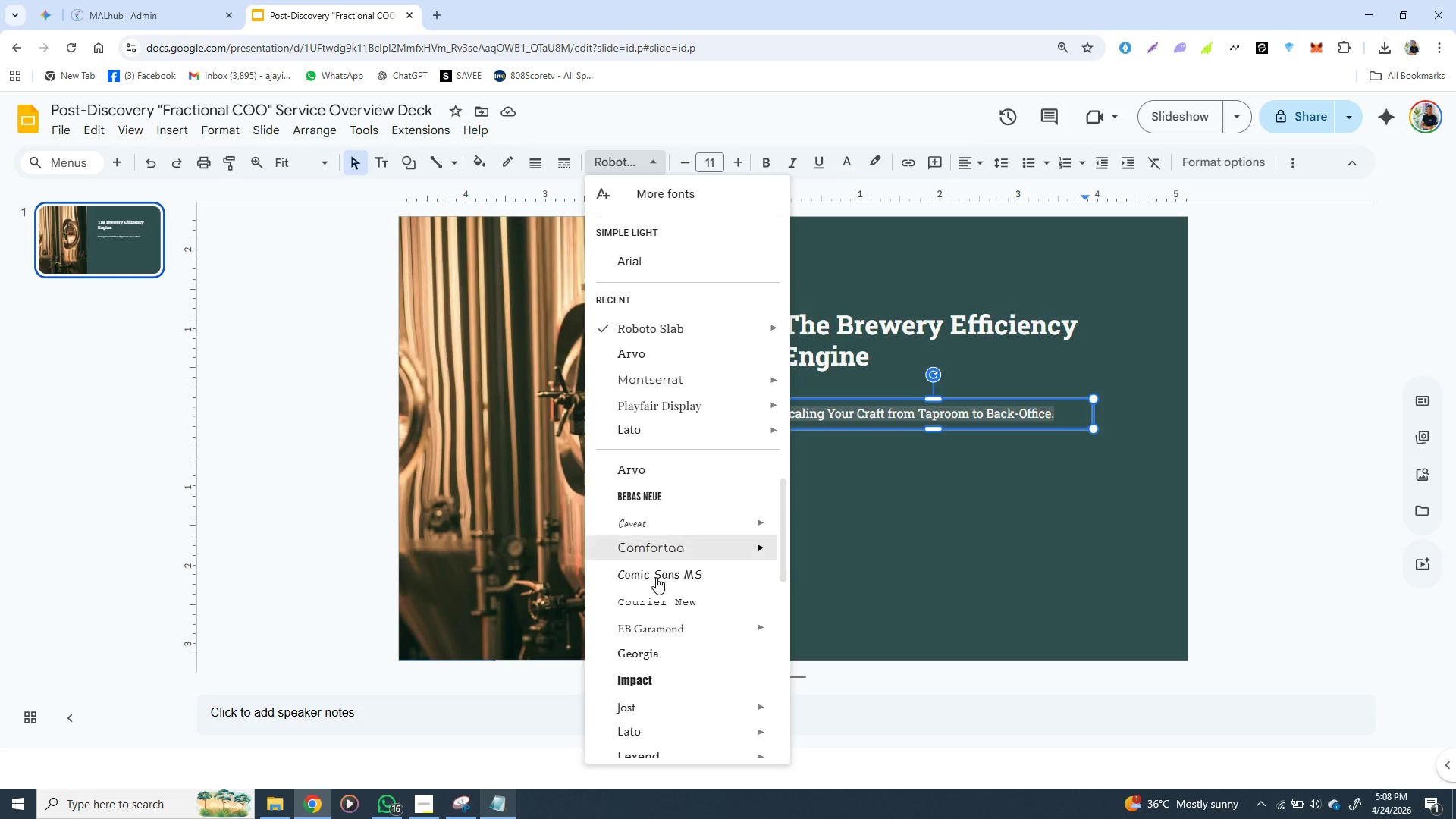 
mouse_move([658, 554])
 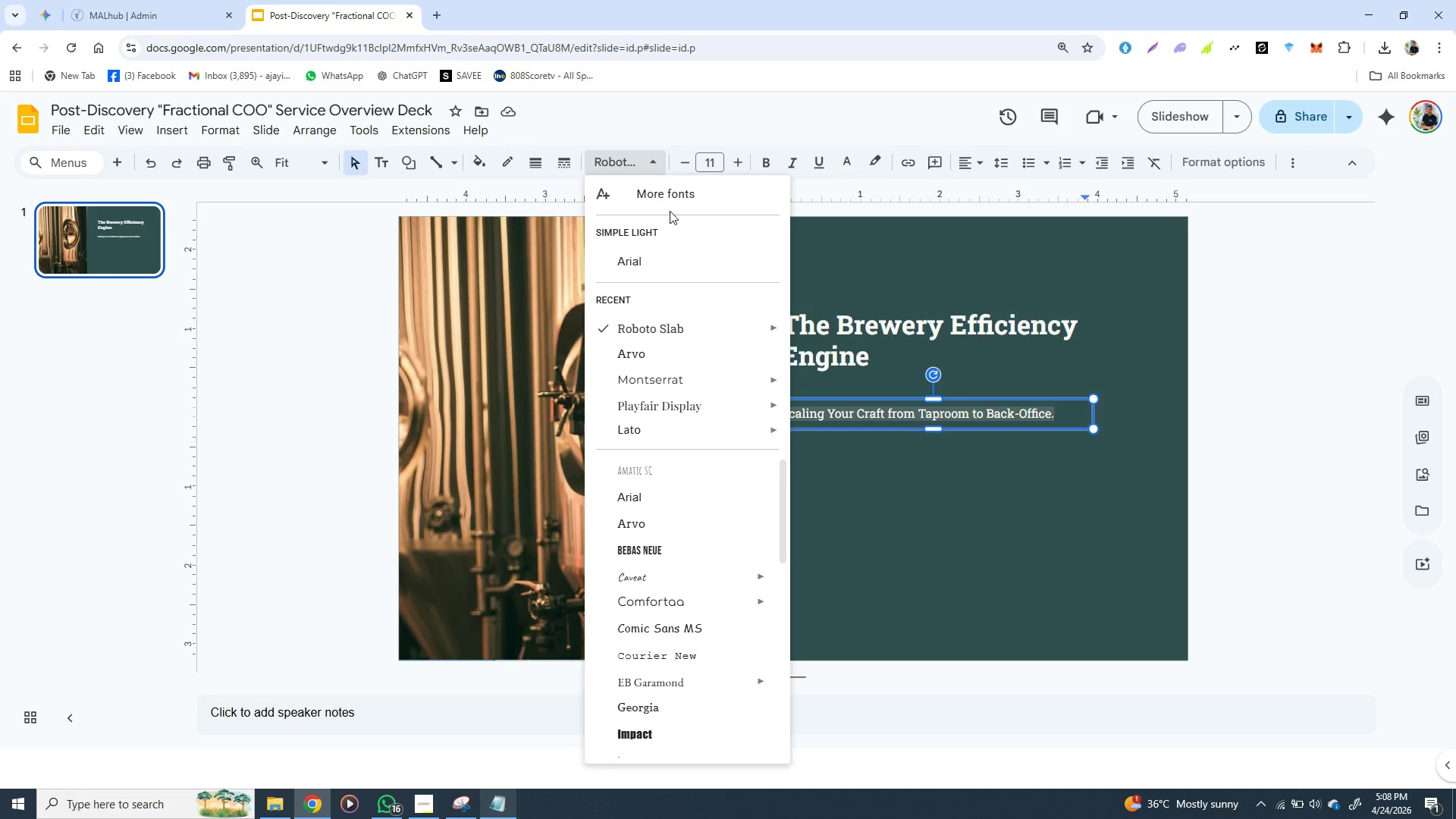 
left_click([668, 186])
 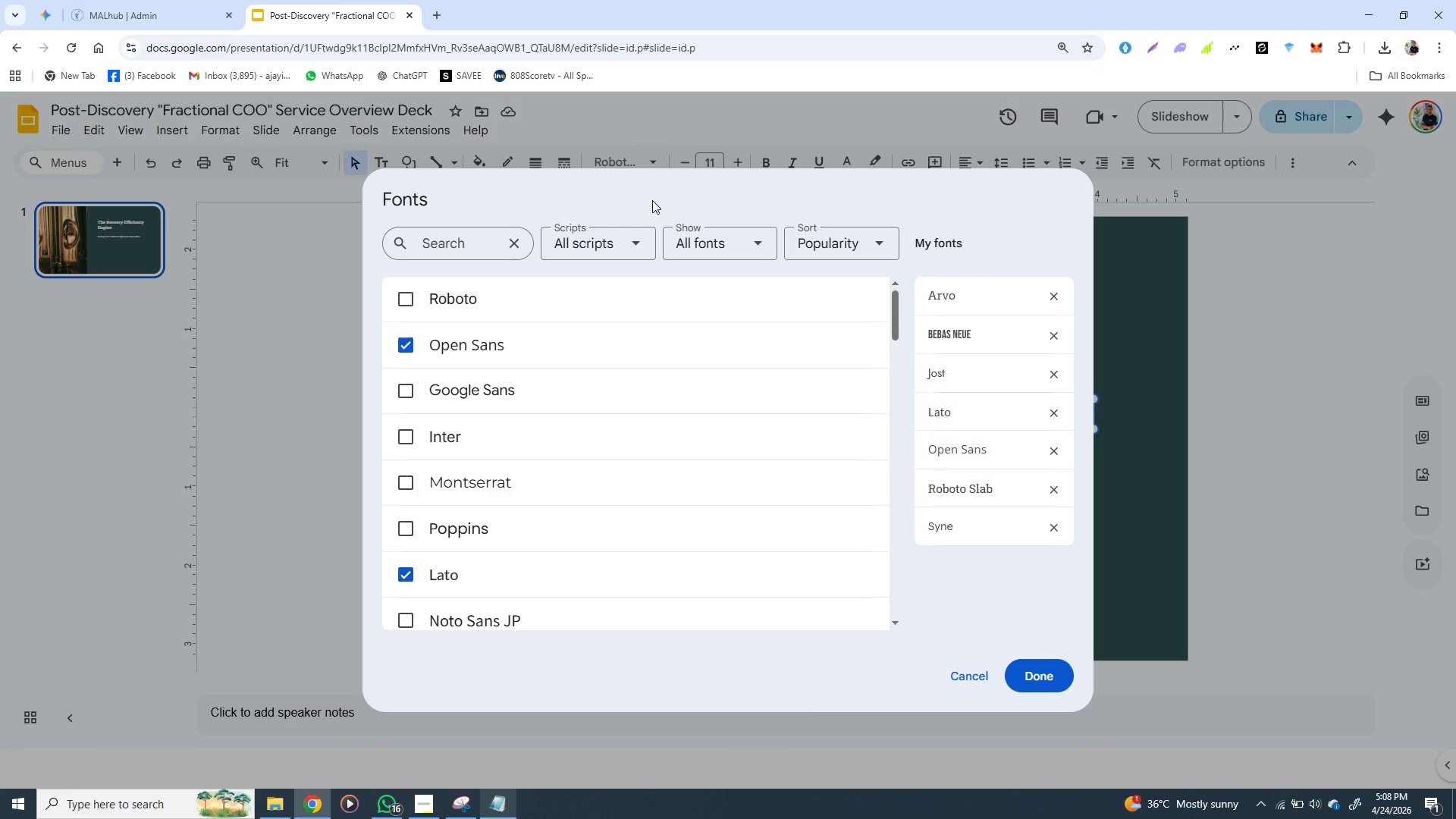 
wait(5.11)
 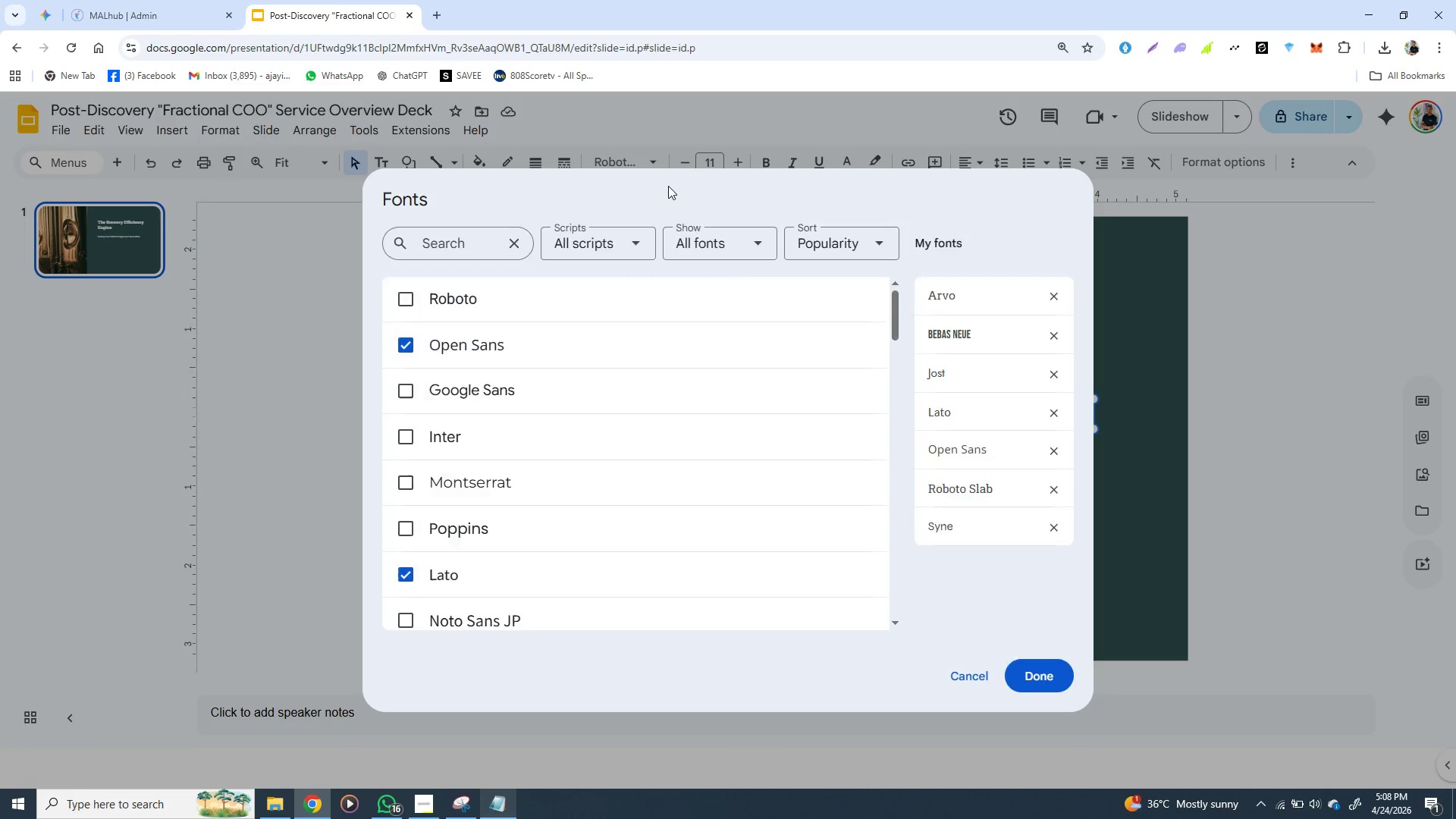 
left_click([525, 347])
 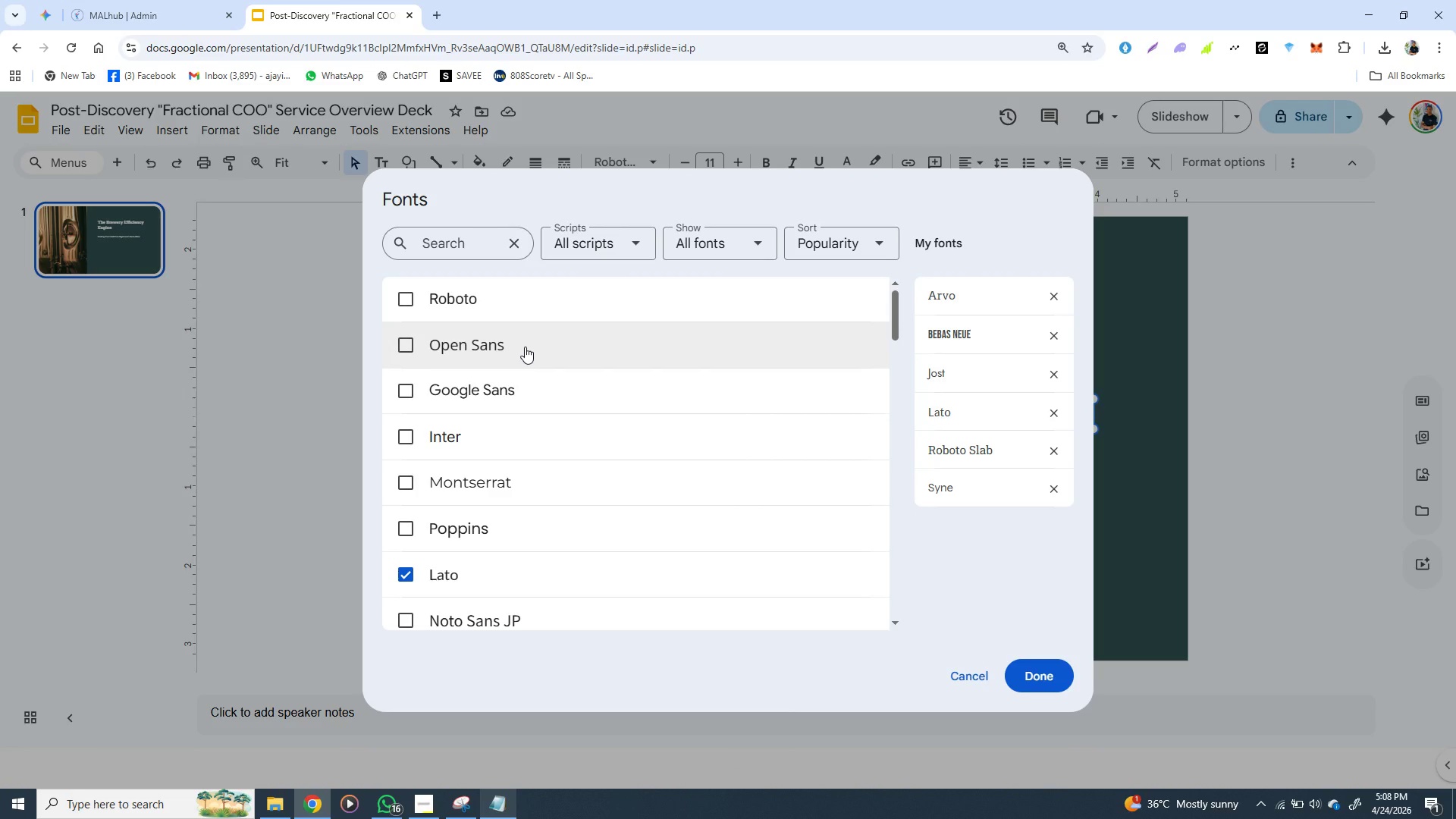 
left_click([525, 347])
 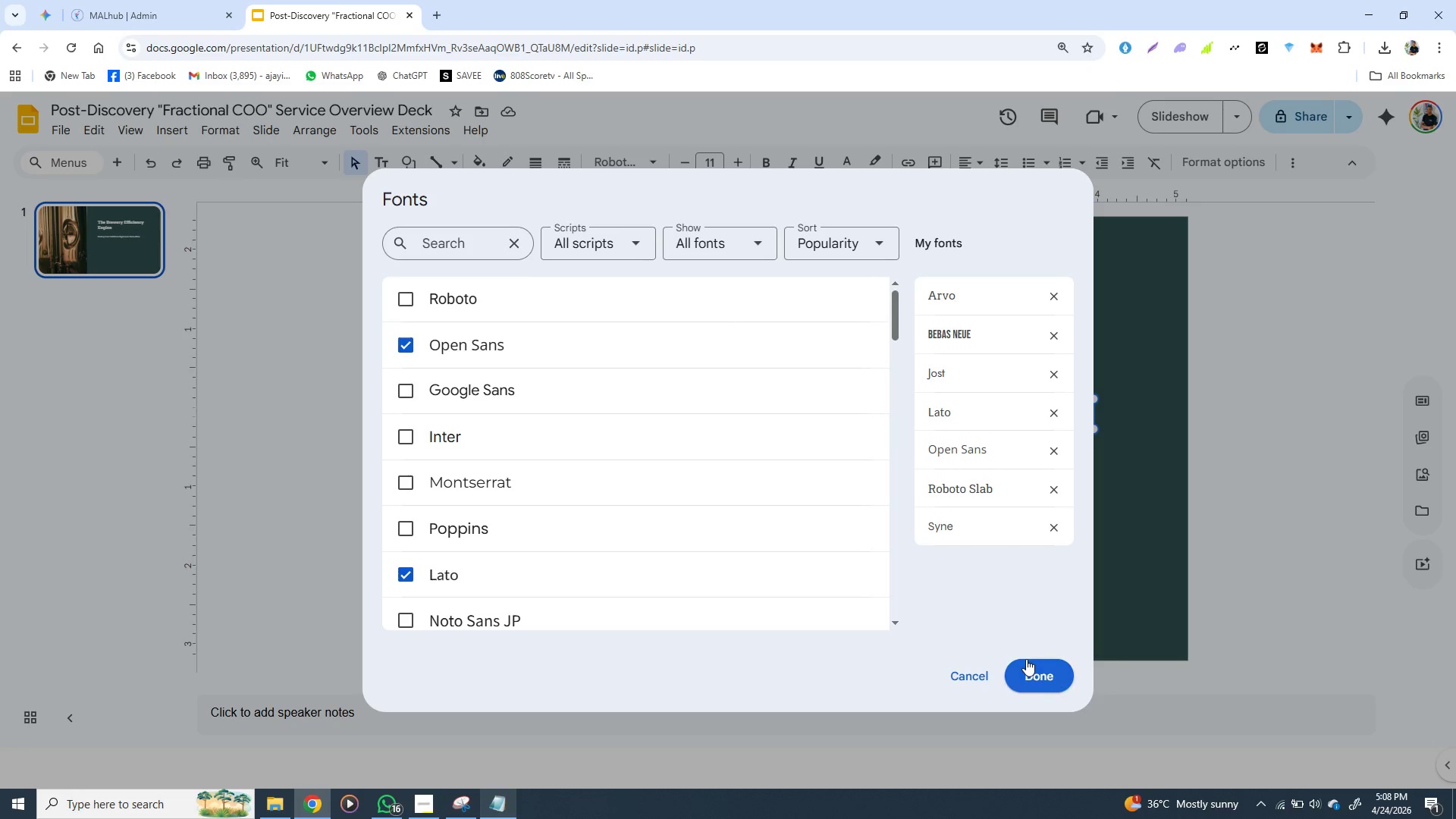 
wait(6.51)
 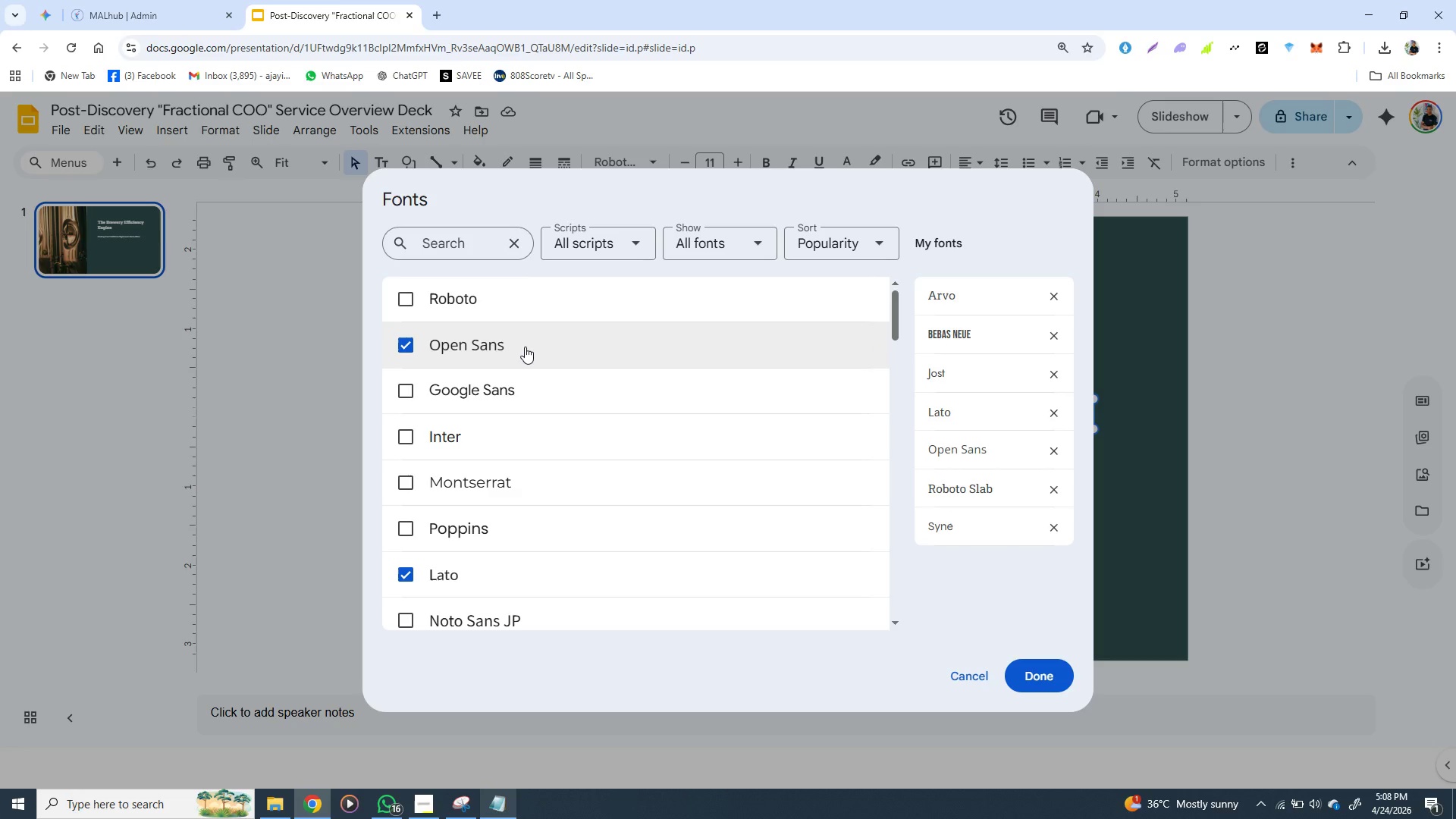 
left_click([1026, 670])
 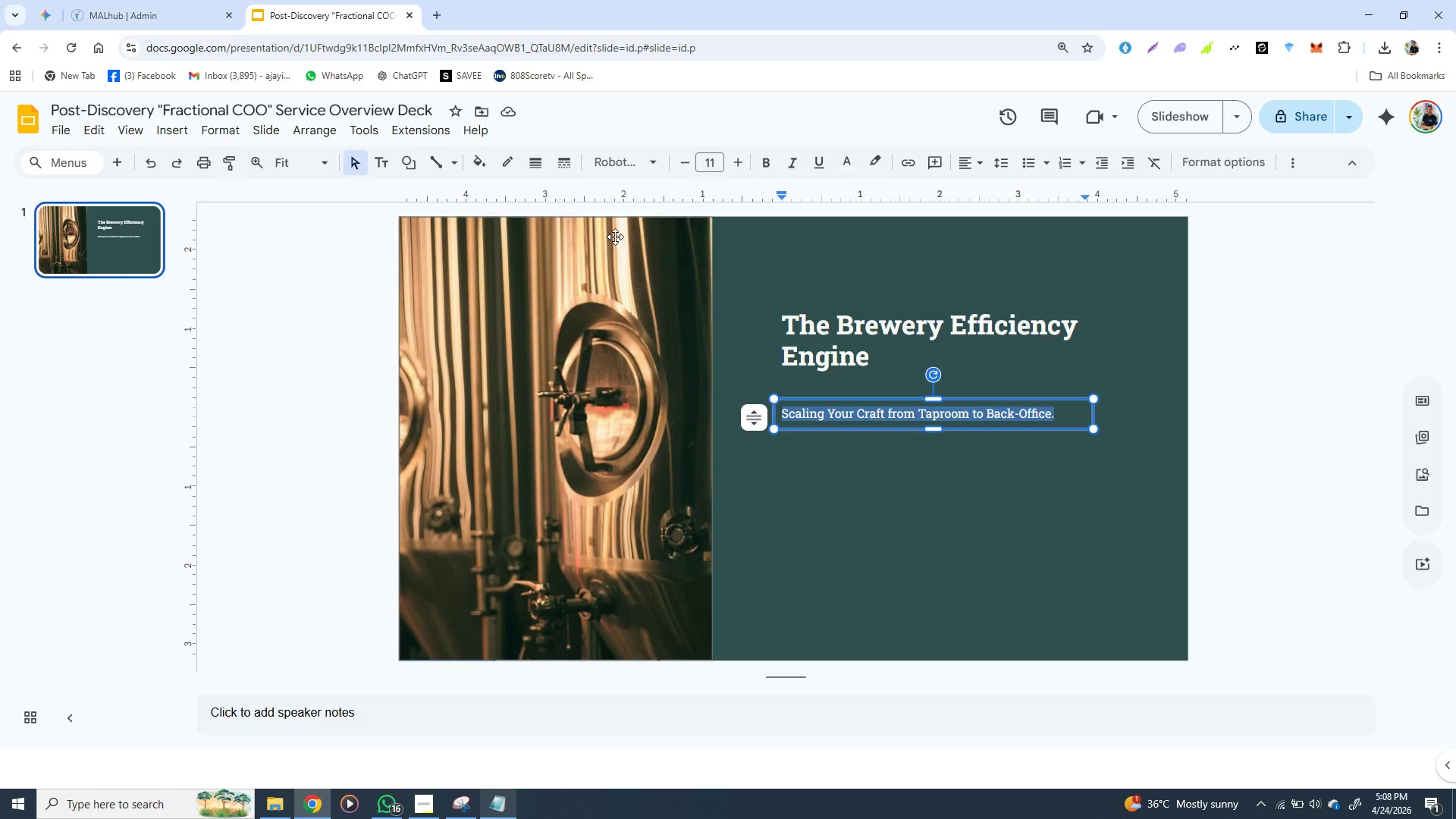 
left_click([656, 158])
 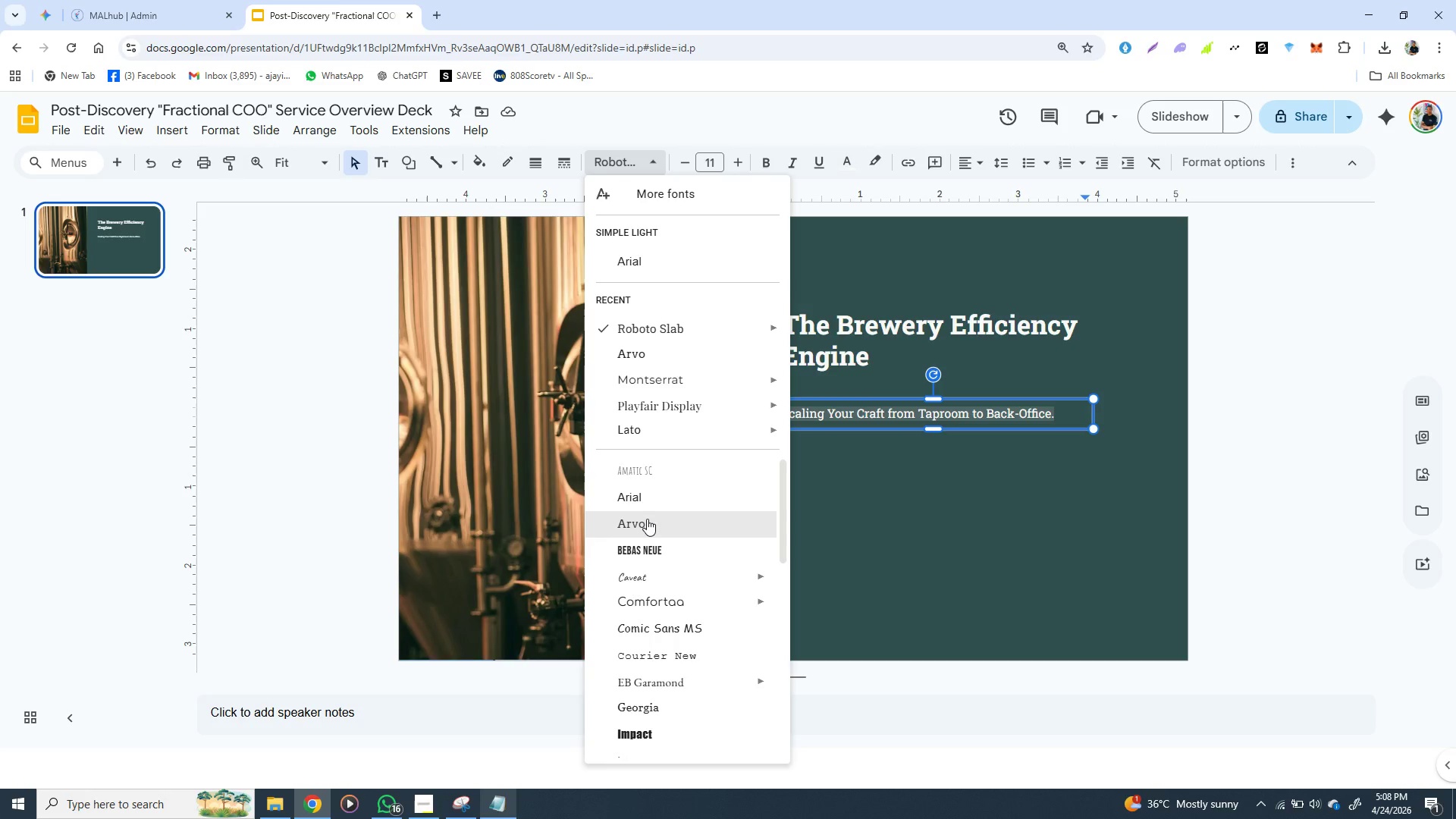 
wait(6.12)
 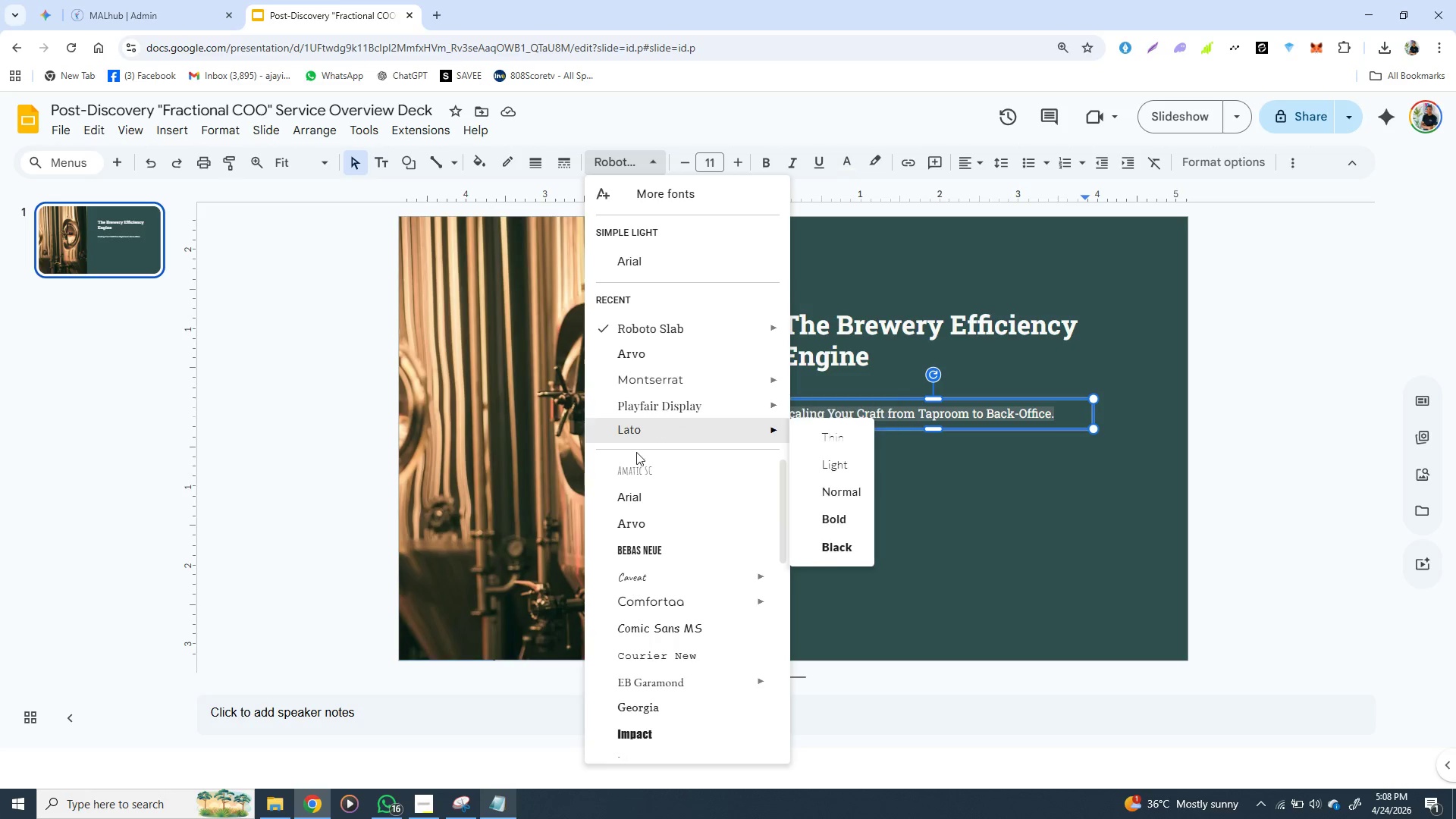 
mouse_move([640, 527])
 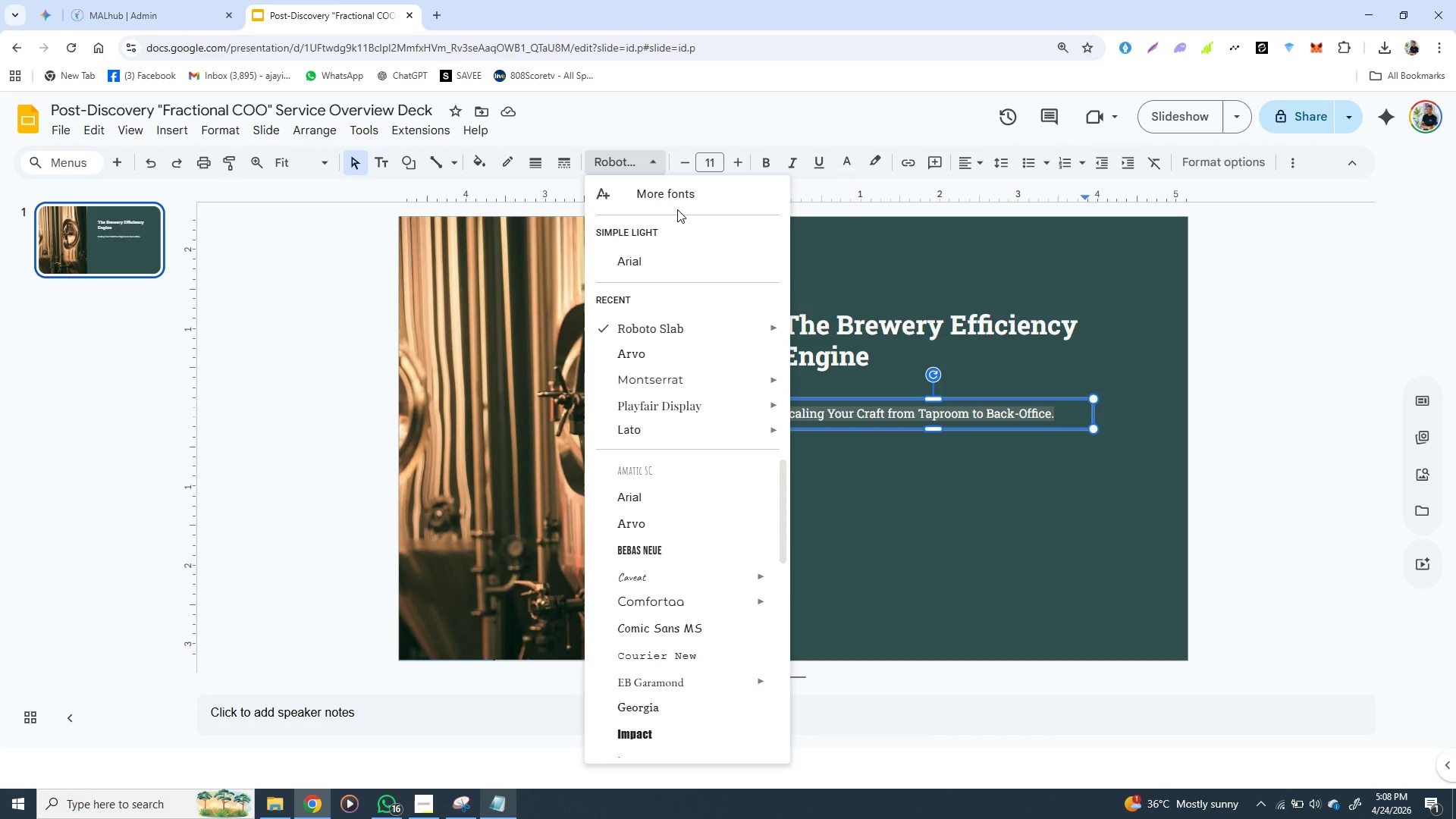 
left_click([682, 196])
 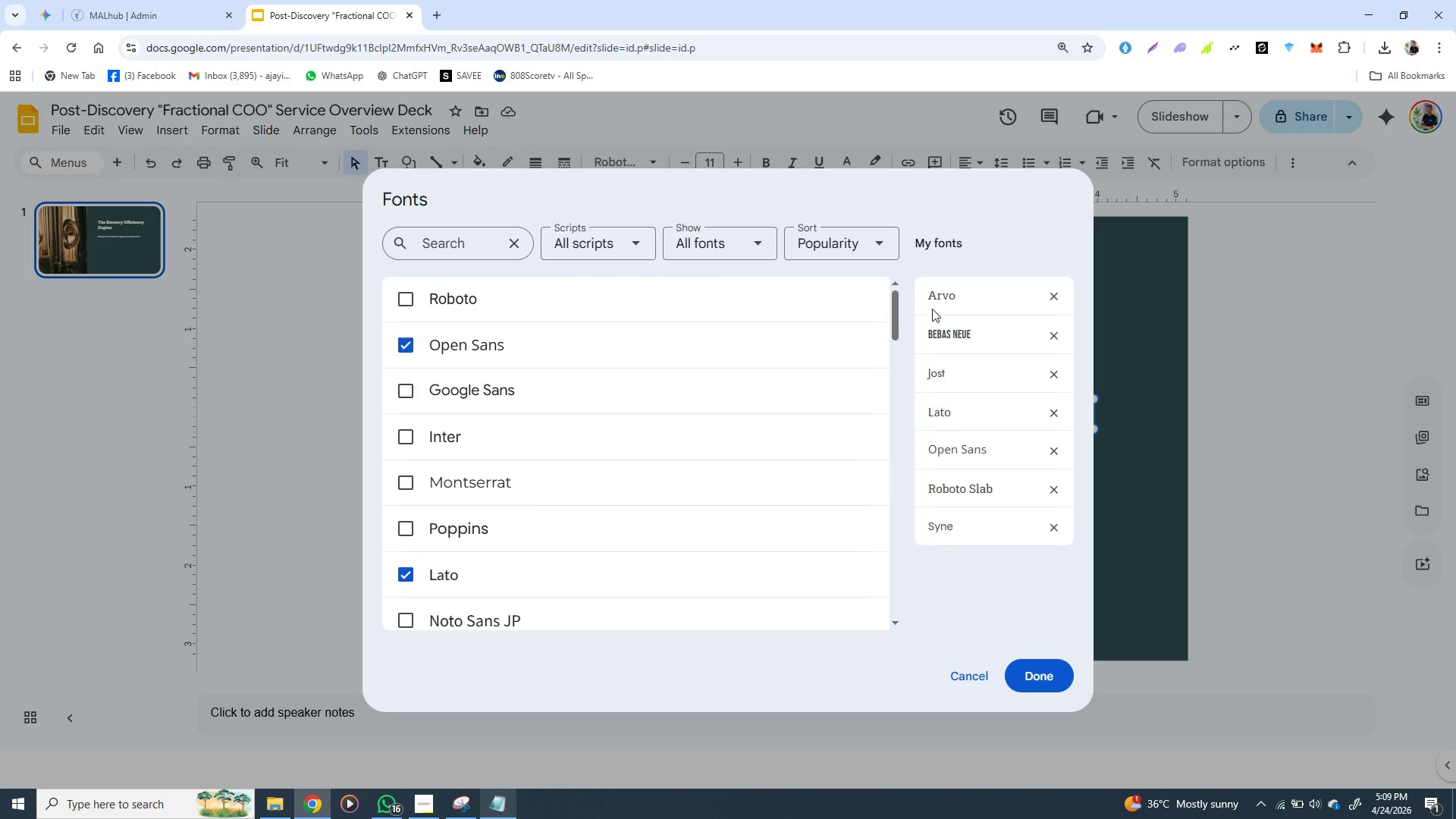 
wait(12.61)
 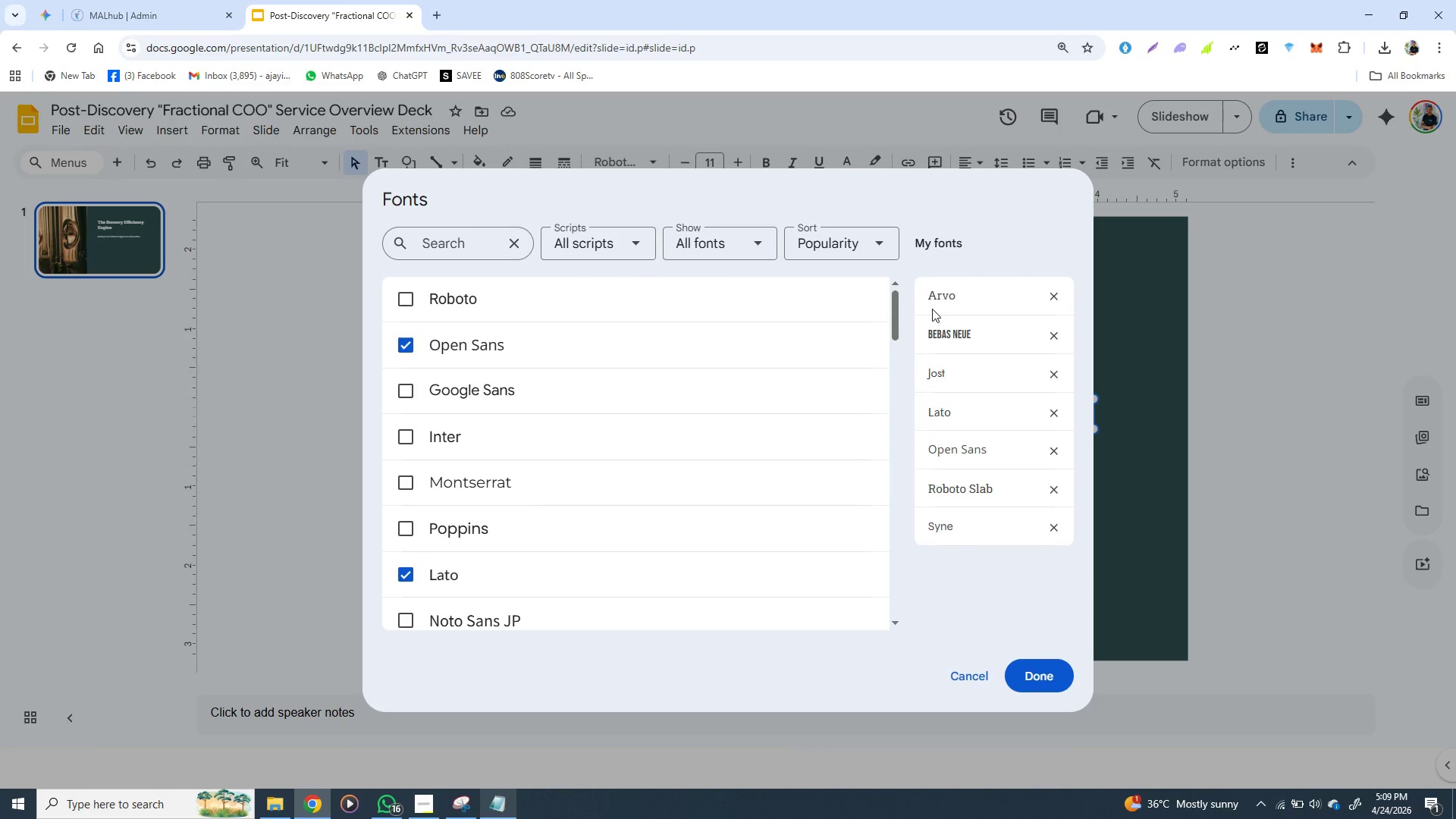 
left_click([1035, 679])
 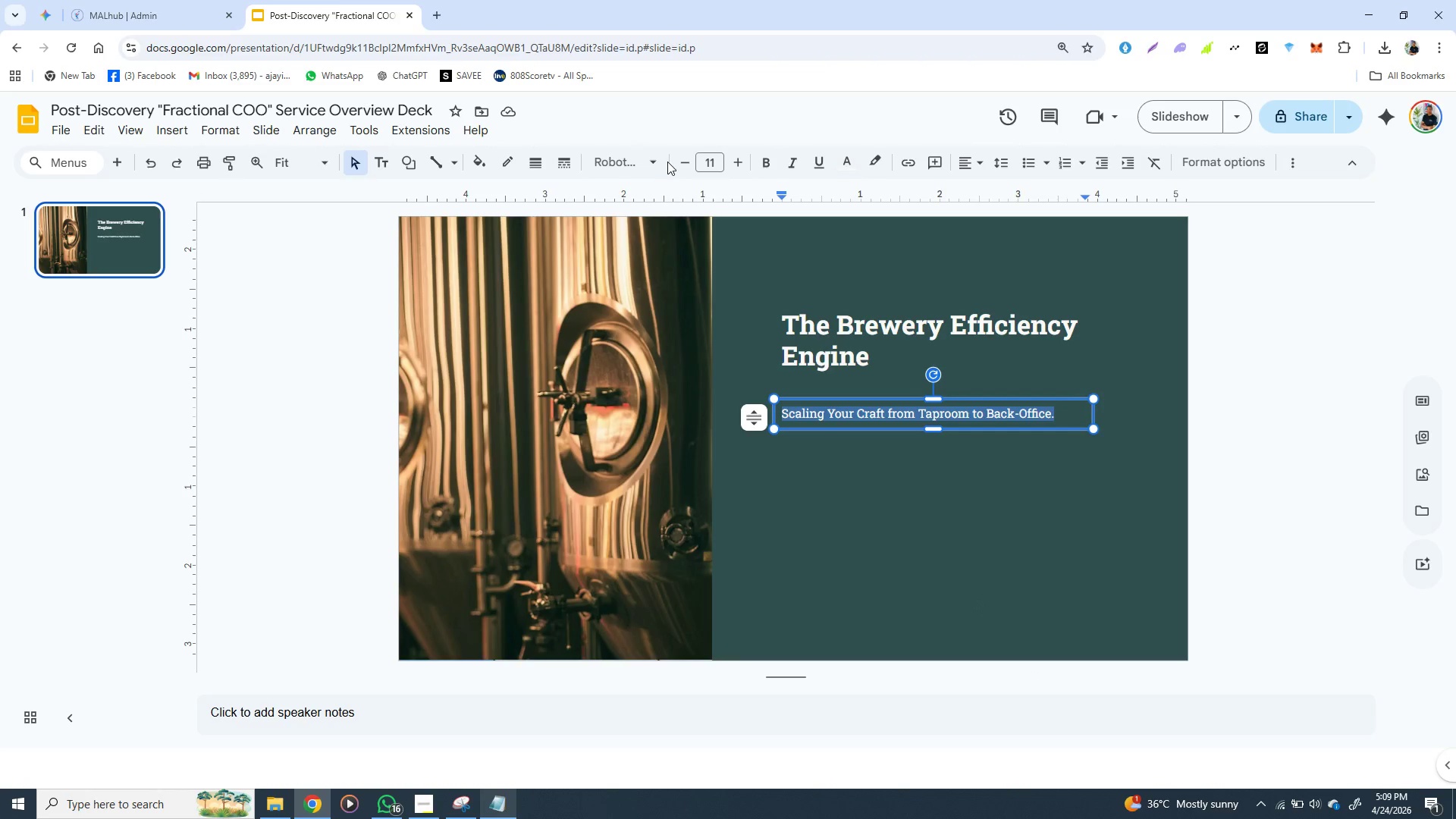 
left_click([658, 161])
 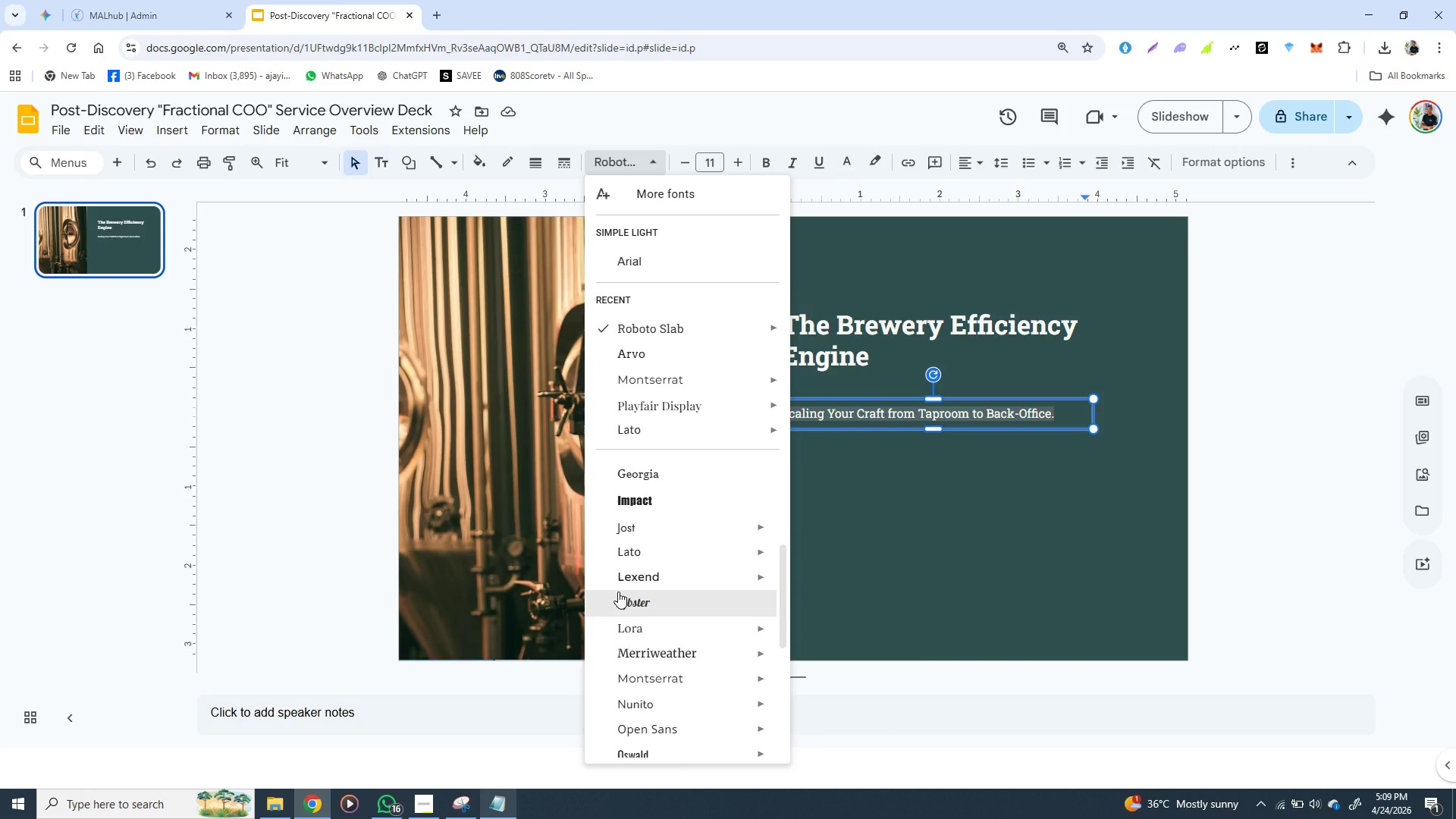 
wait(23.72)
 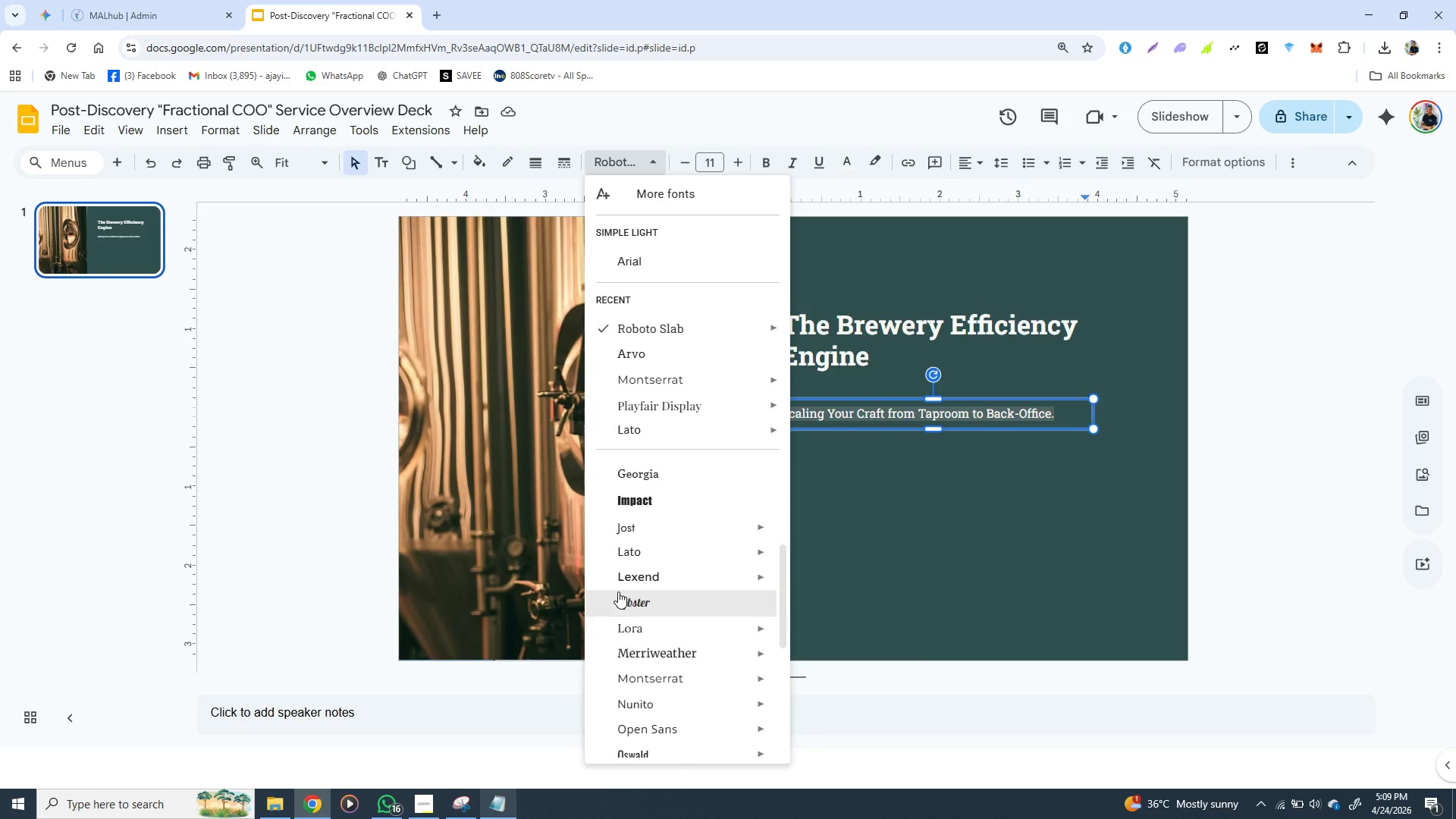 
left_click([647, 731])
 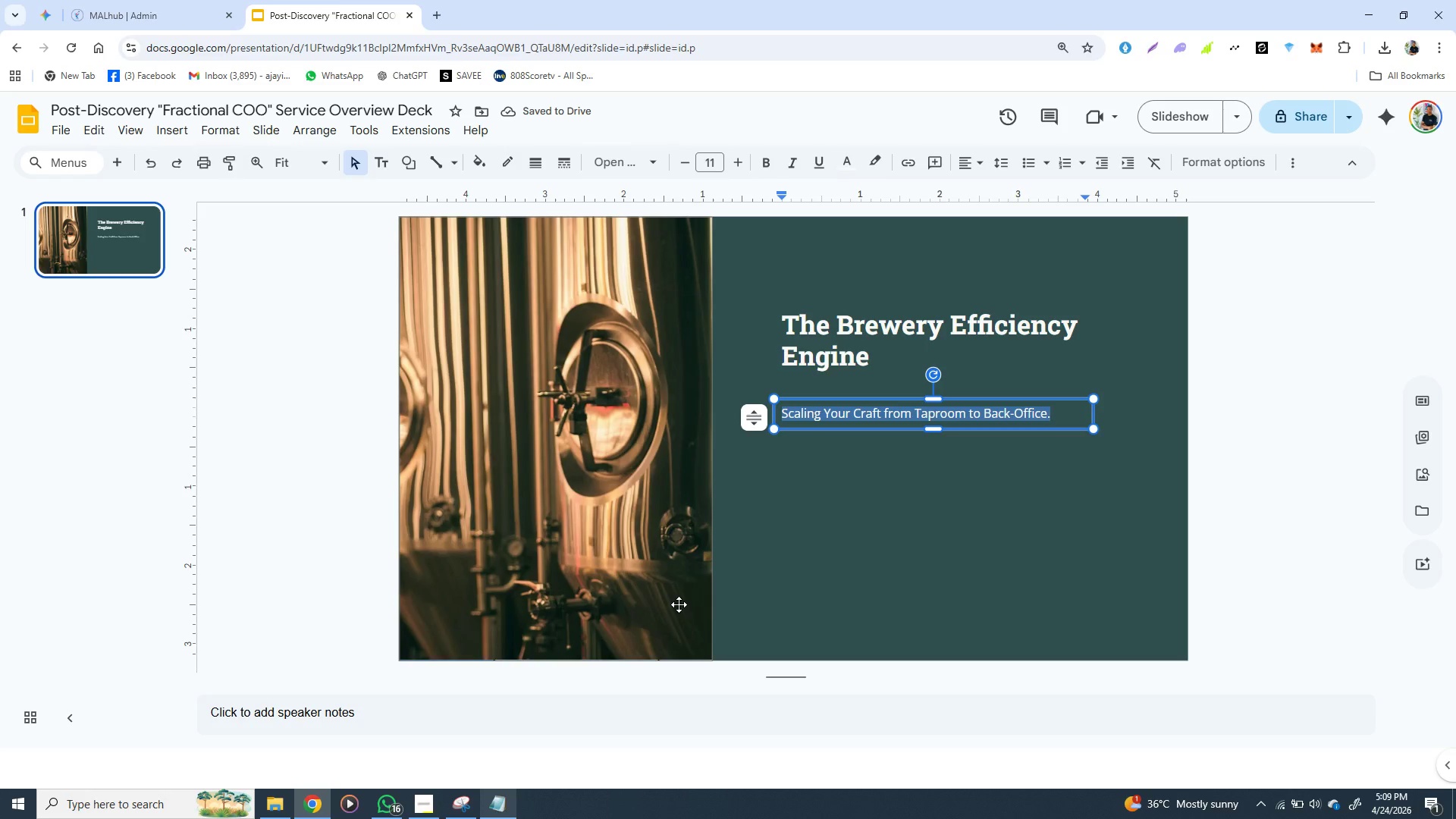 
wait(6.74)
 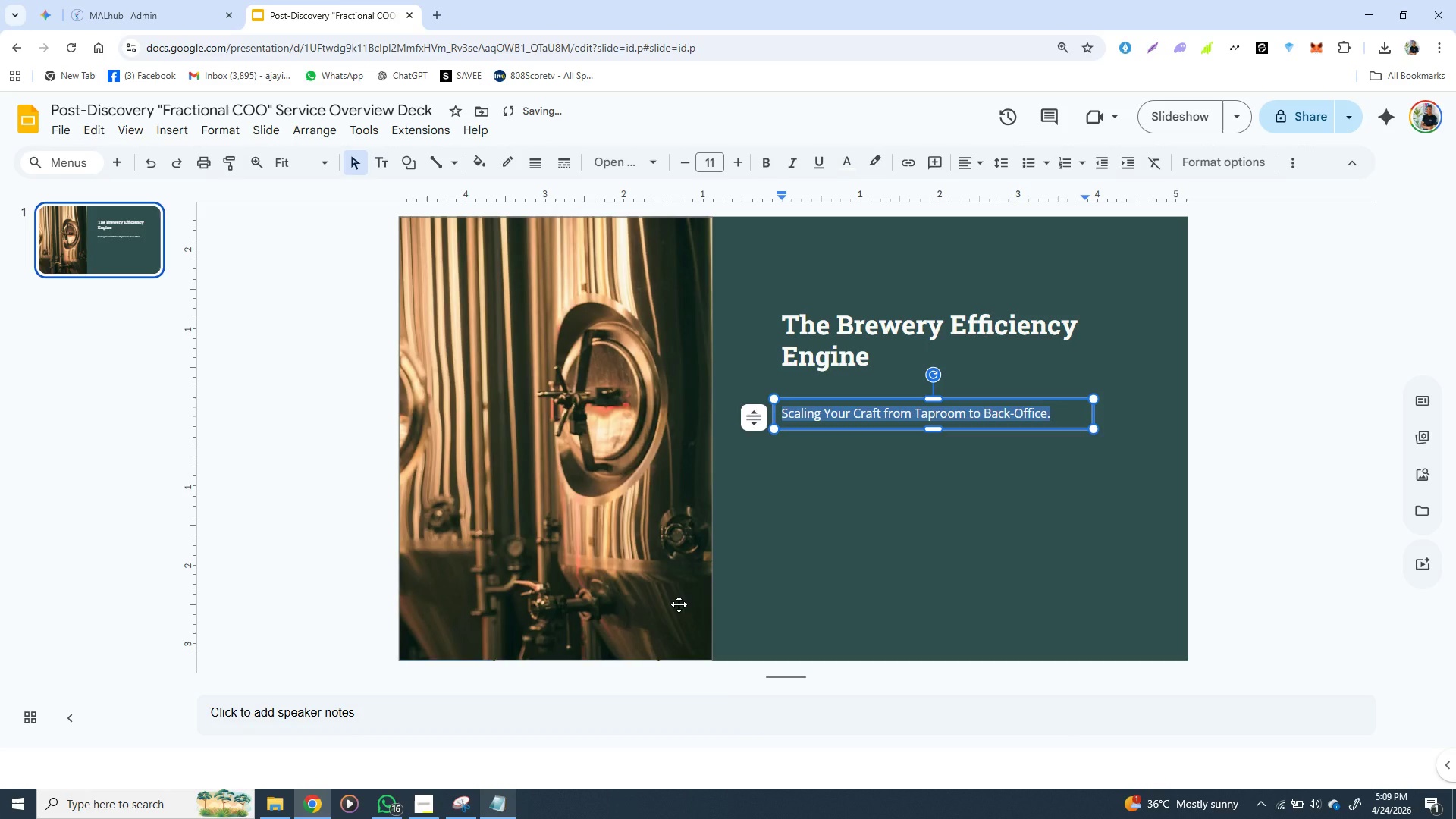 
left_click([805, 570])
 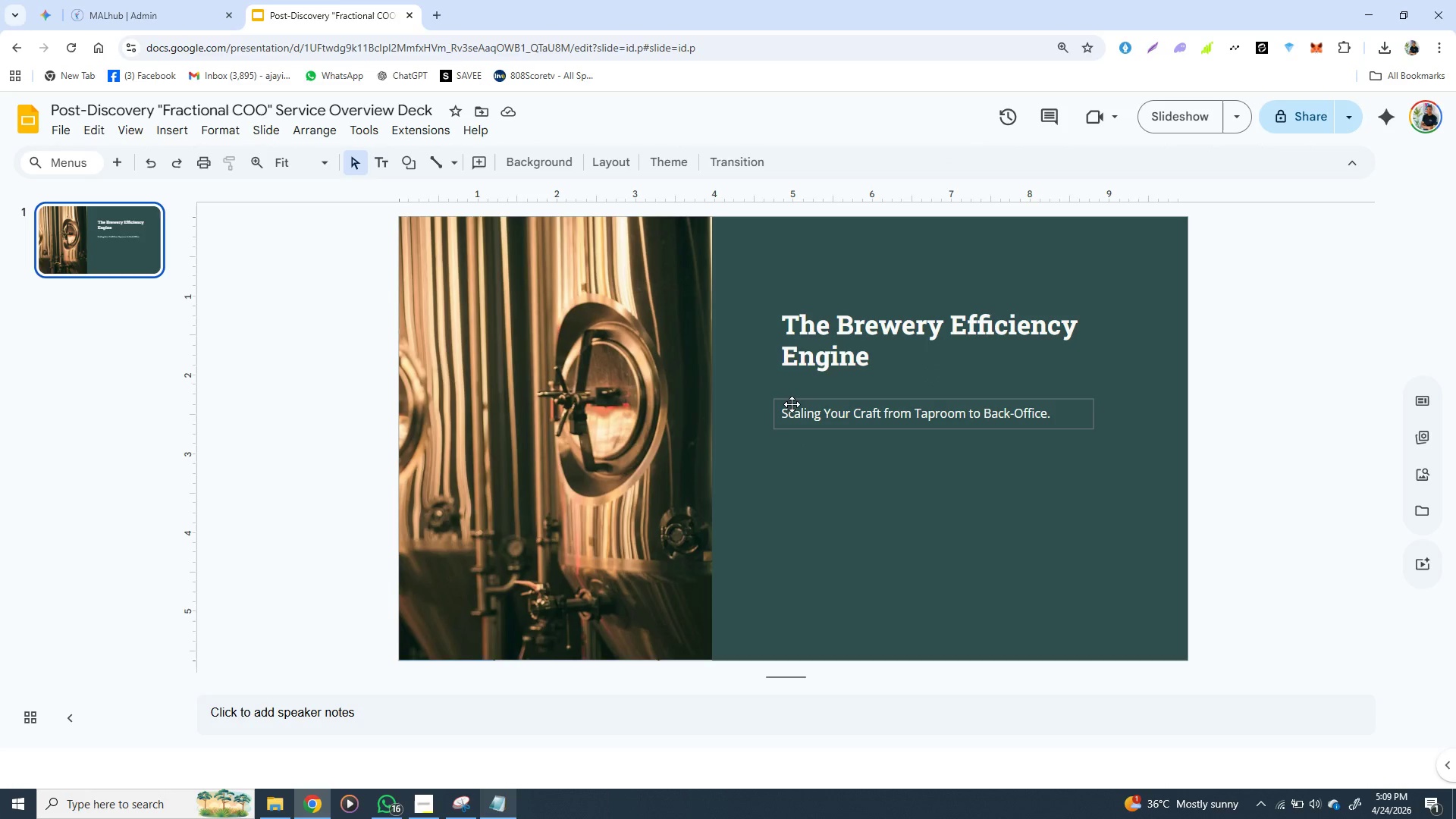 
left_click([792, 403])
 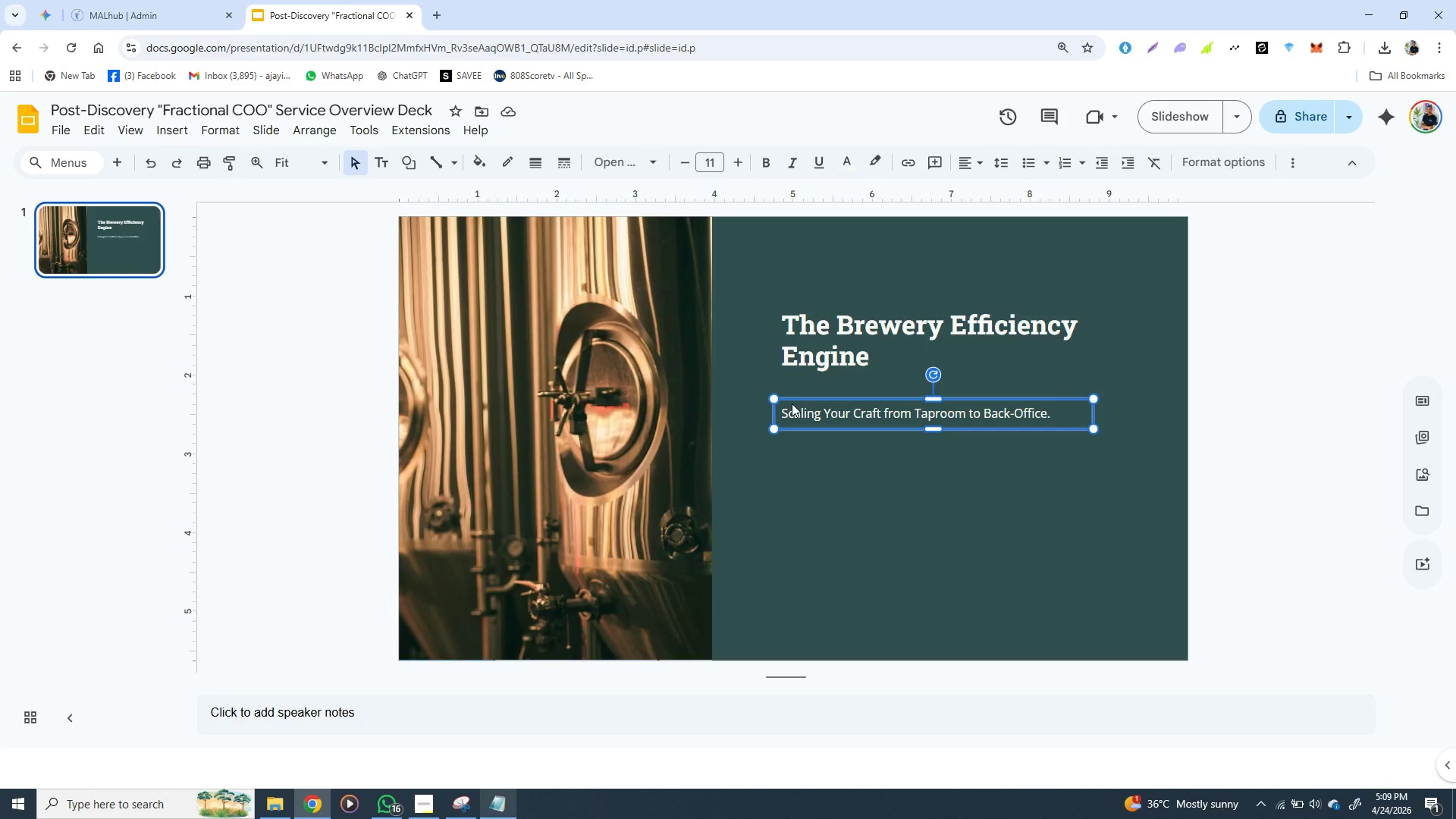 
key(Control+D)
 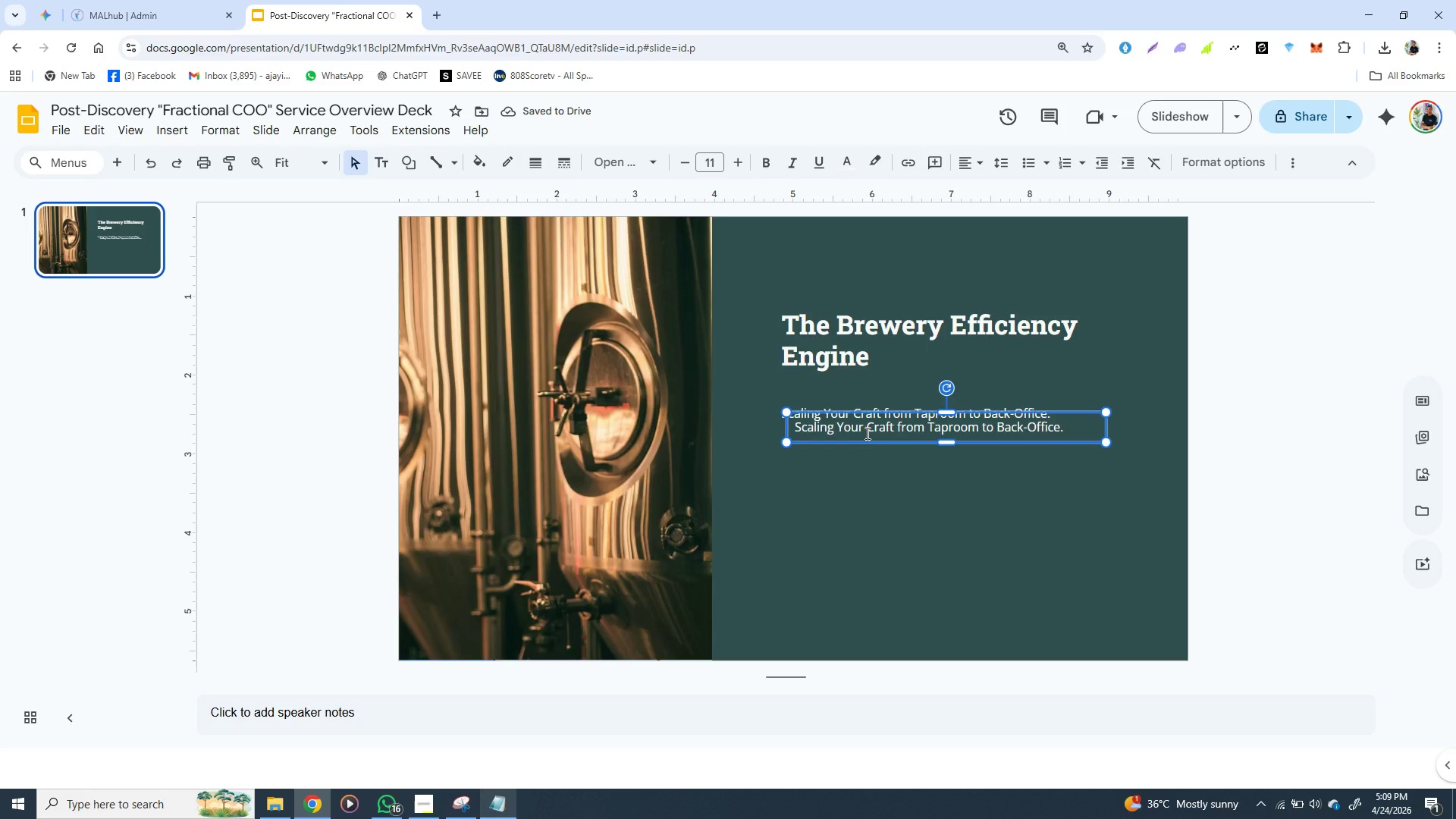 
left_click_drag(start_coordinate=[866, 436], to_coordinate=[857, 477])
 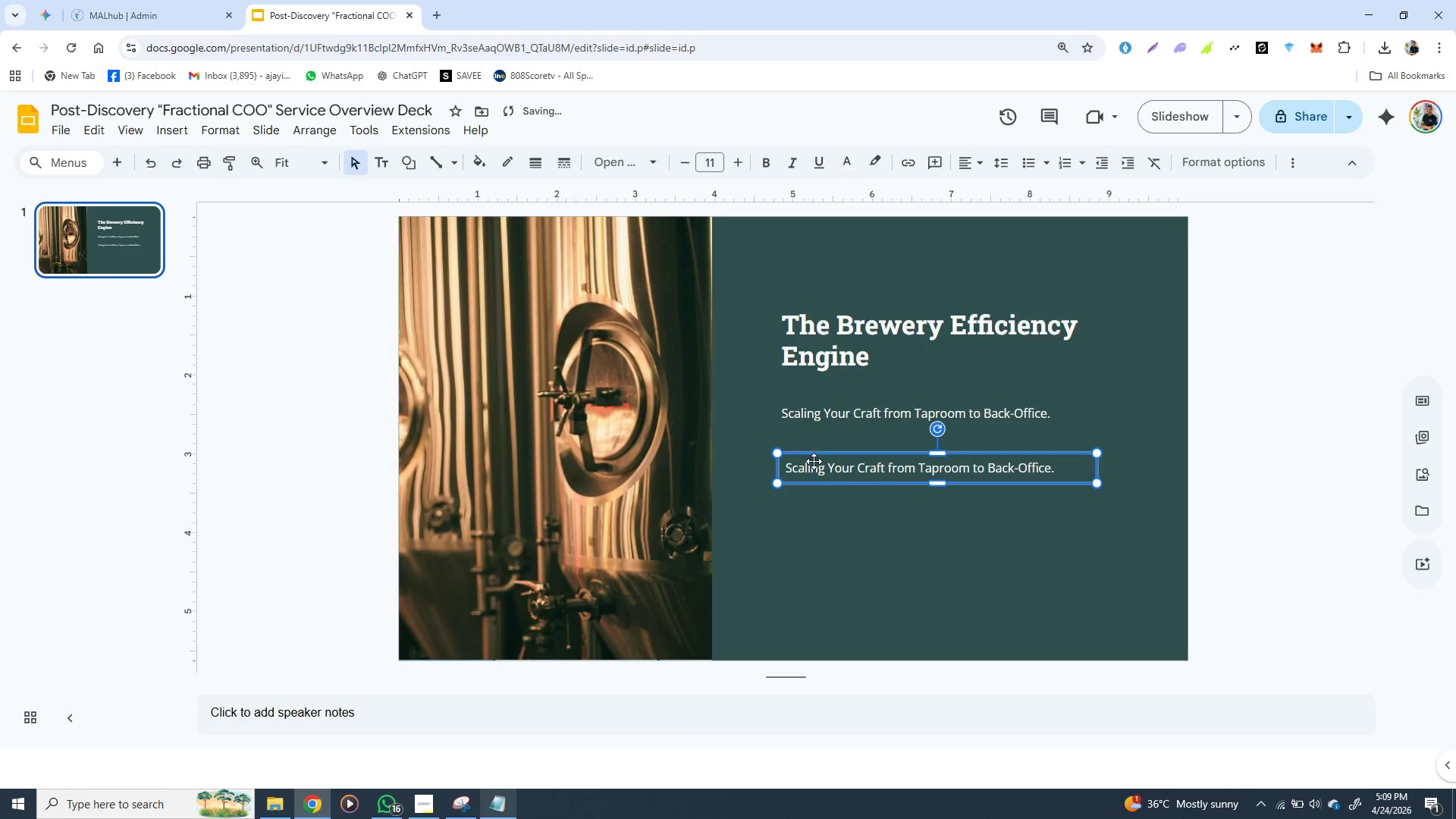 
left_click([783, 569])
 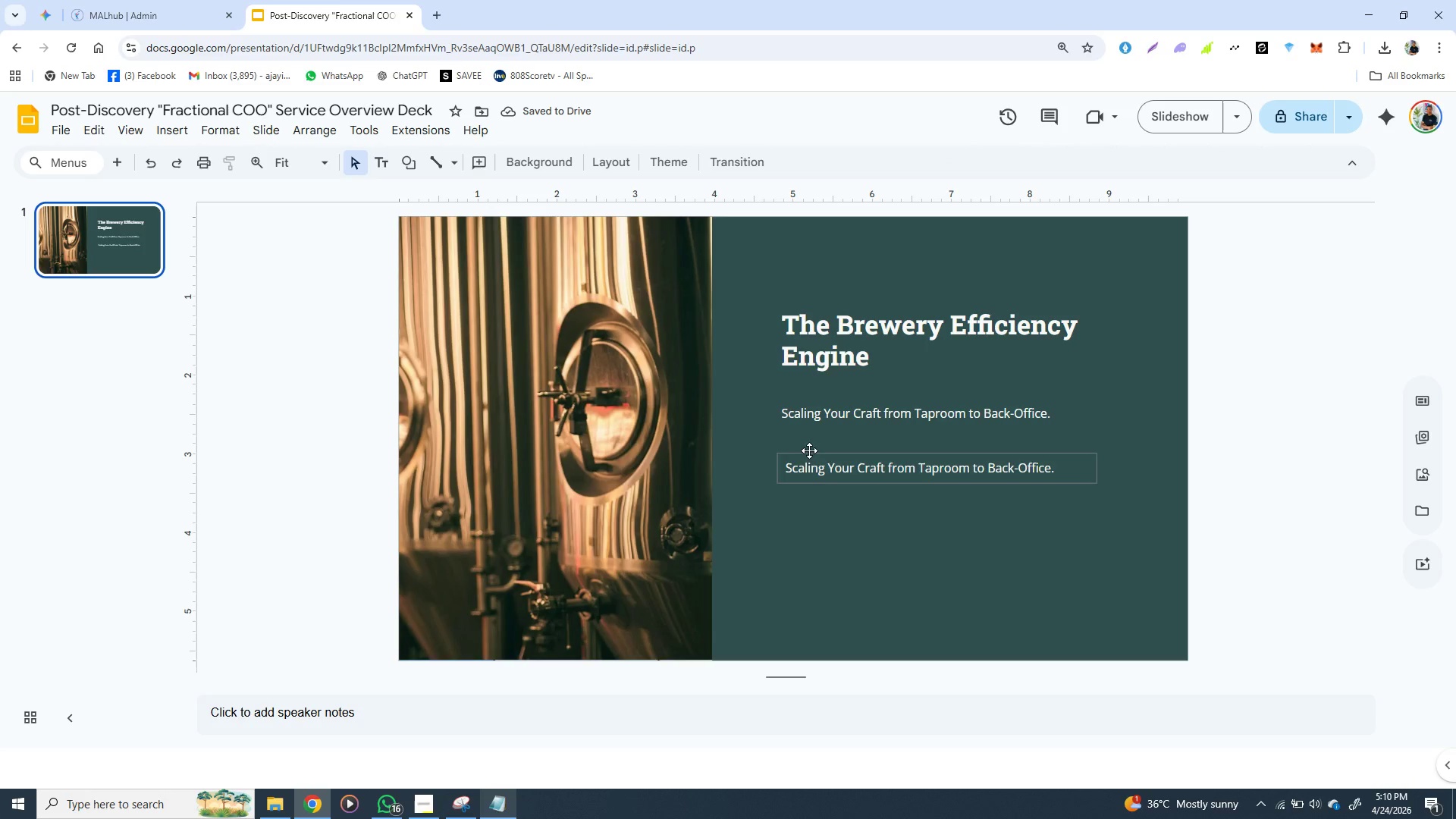 
left_click([811, 456])
 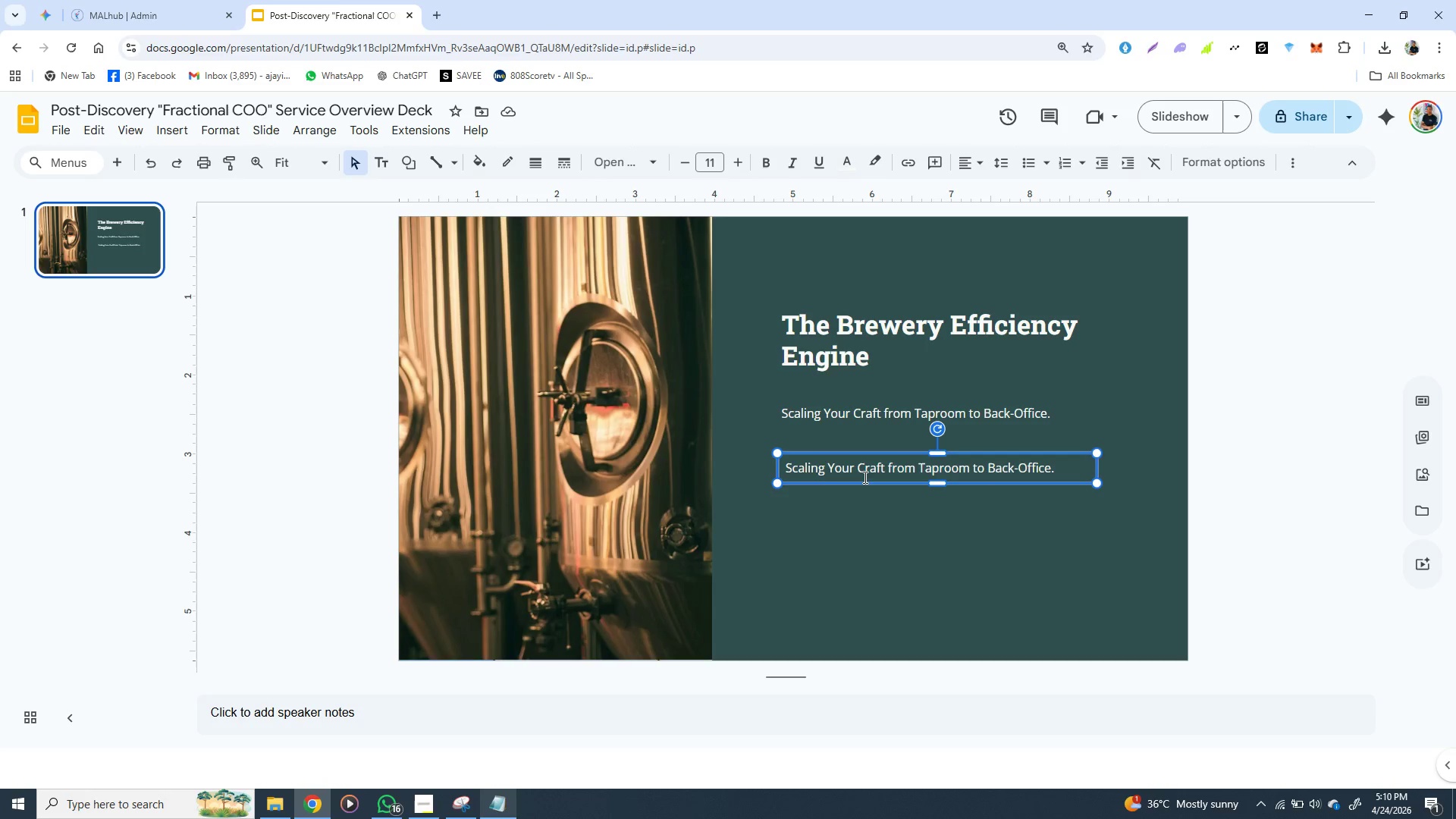 
left_click_drag(start_coordinate=[864, 480], to_coordinate=[858, 480])
 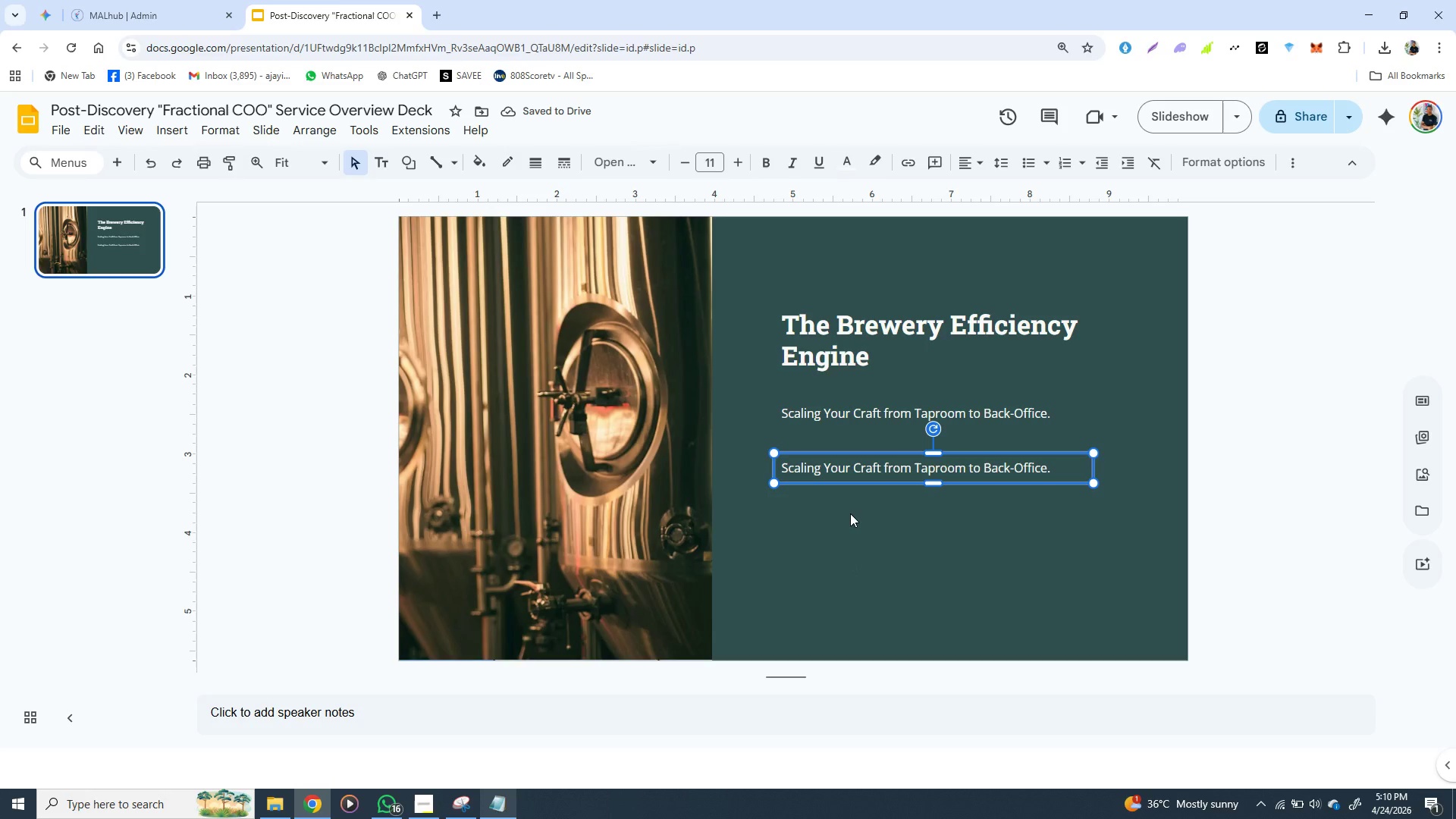 
wait(6.27)
 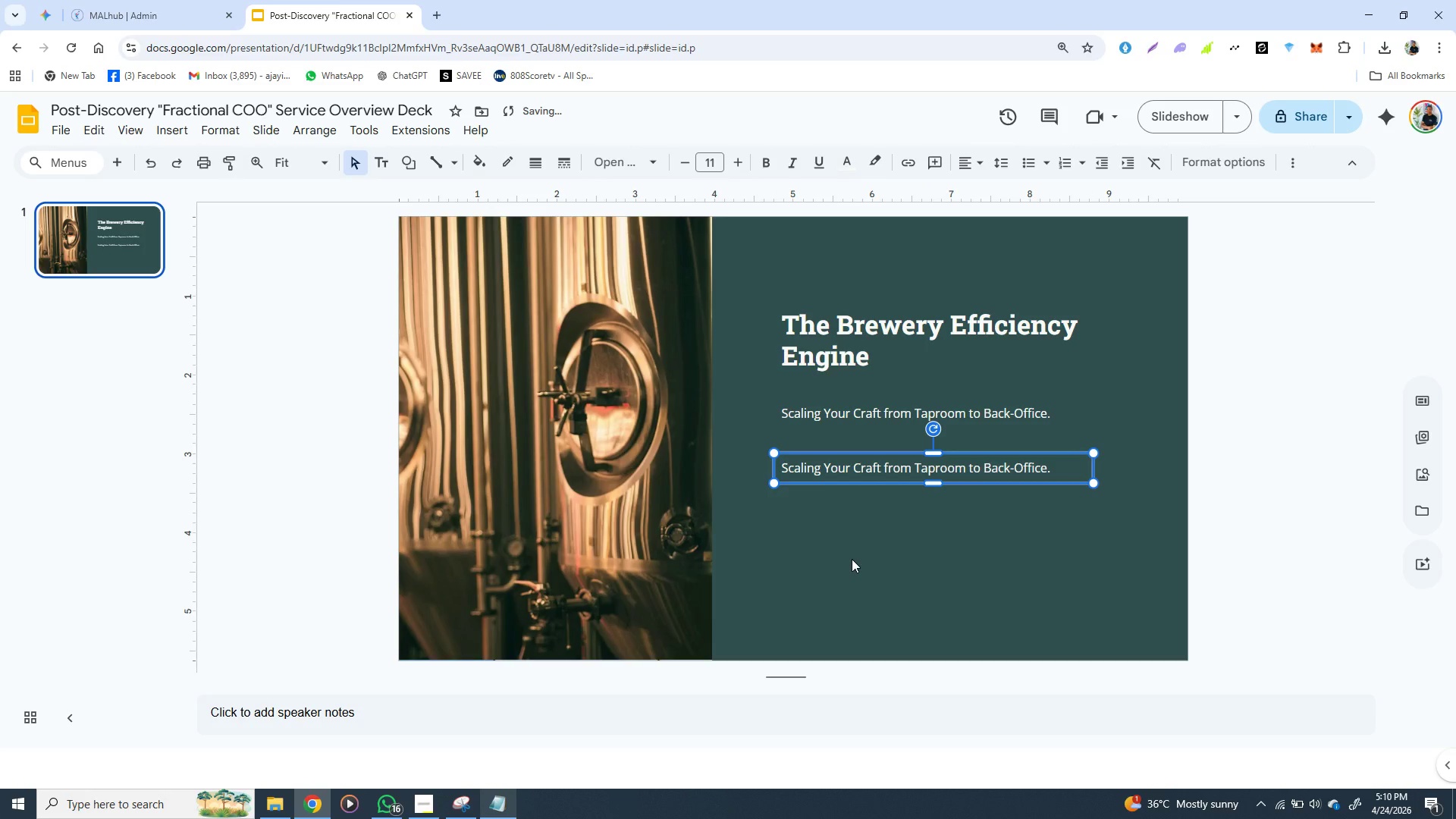 
left_click([799, 308])
 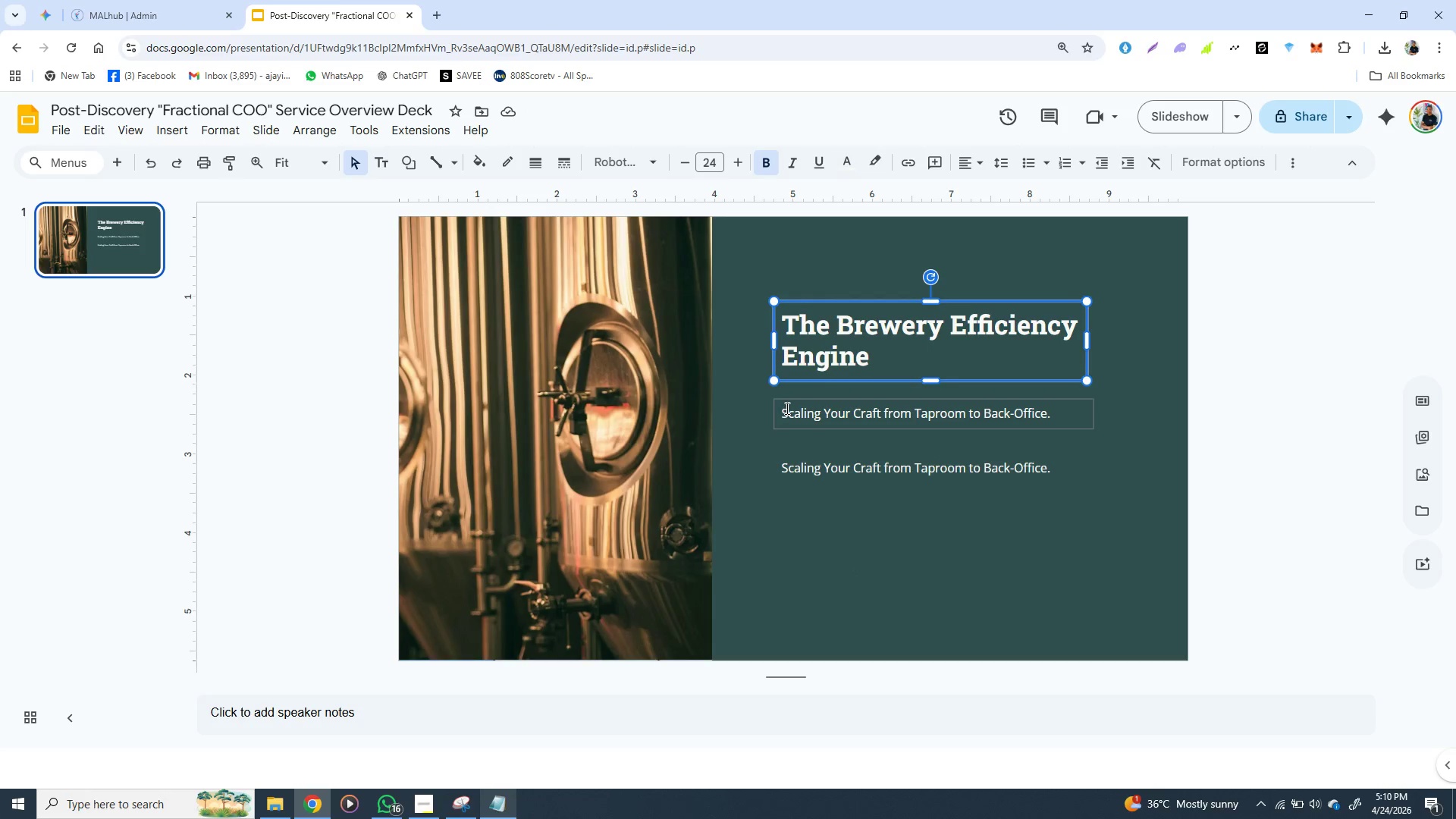 
left_click([780, 404])
 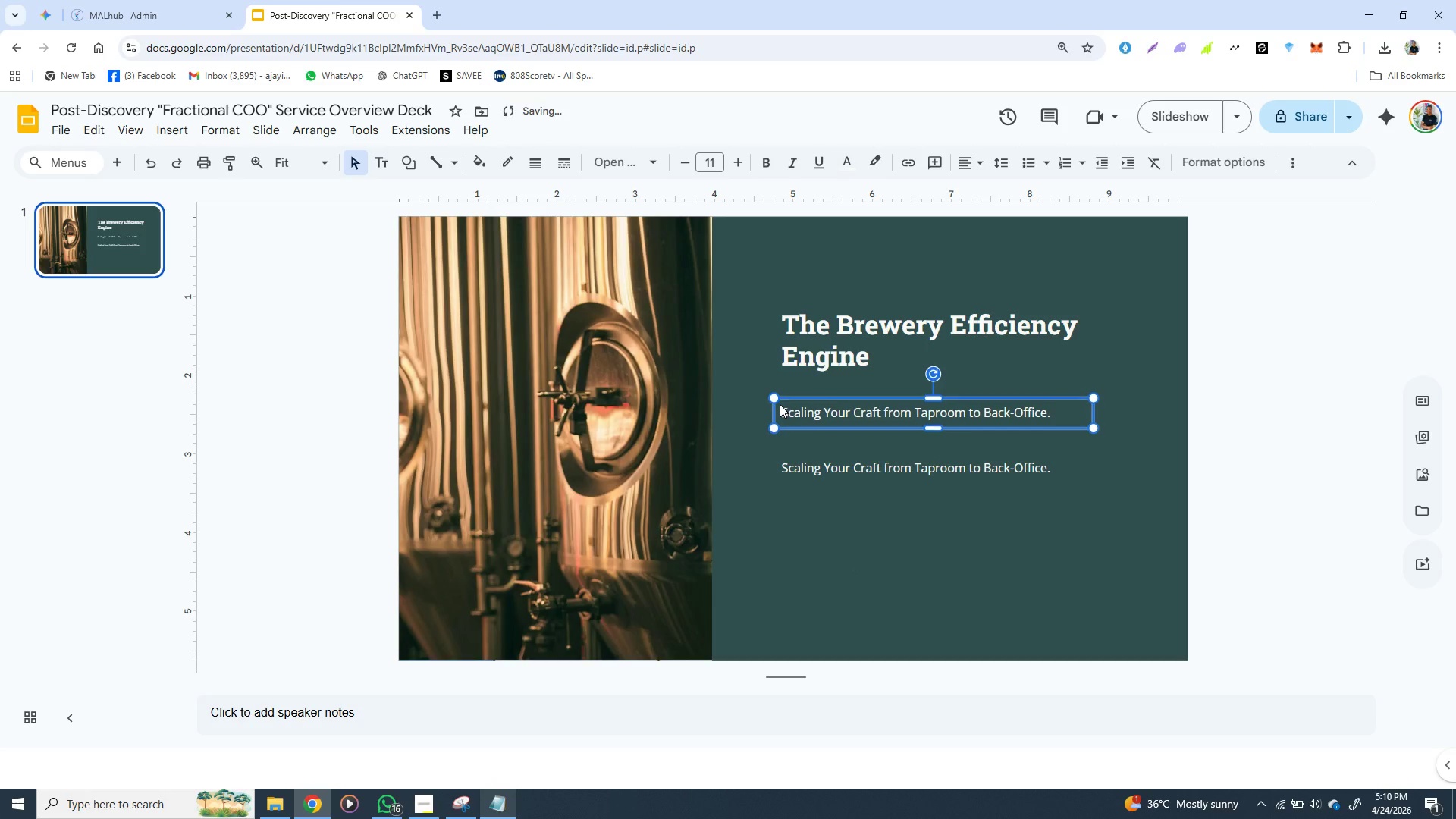 
hold_key(key=ArrowUp, duration=0.61)
 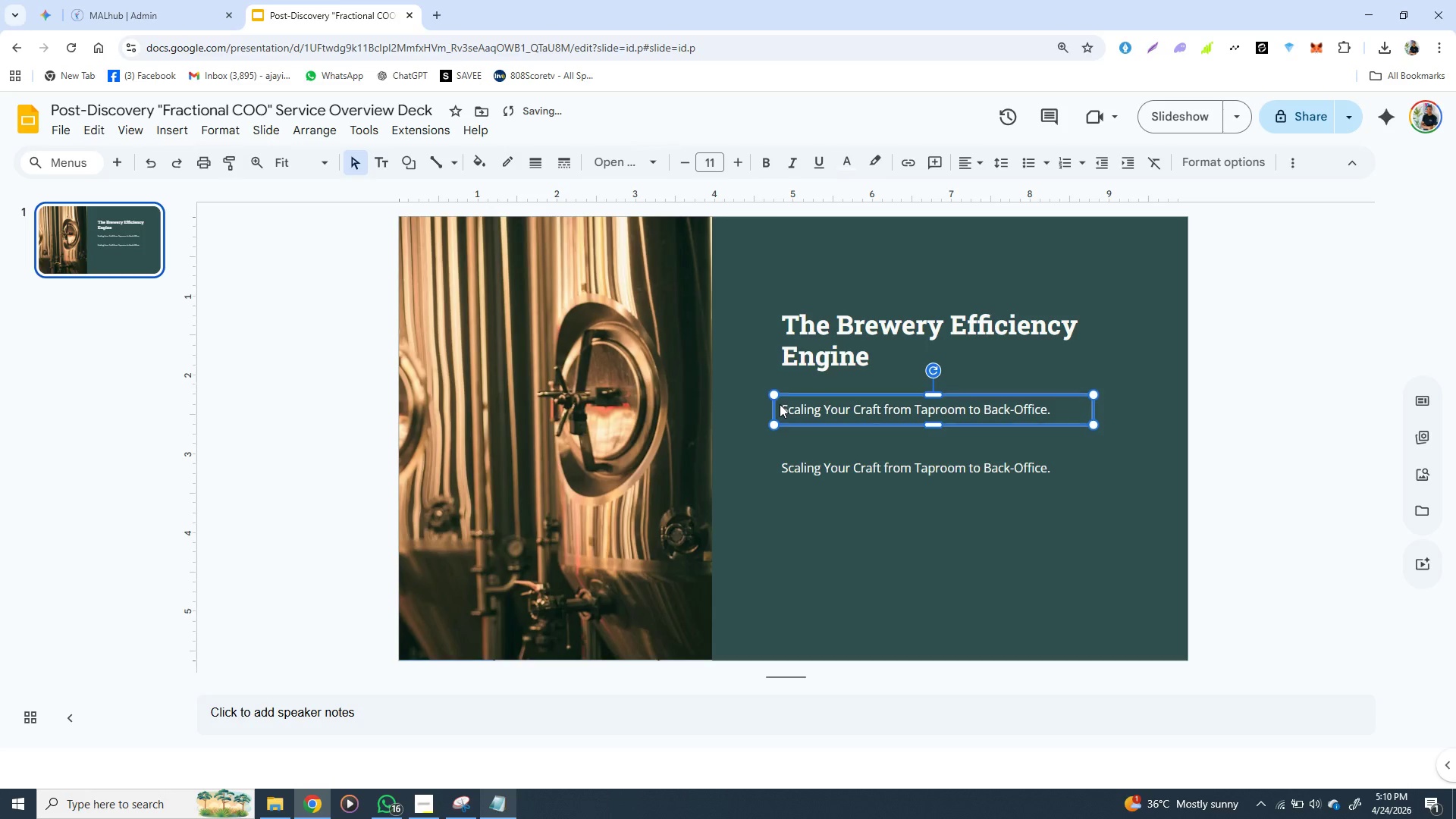 
key(ArrowUp)
 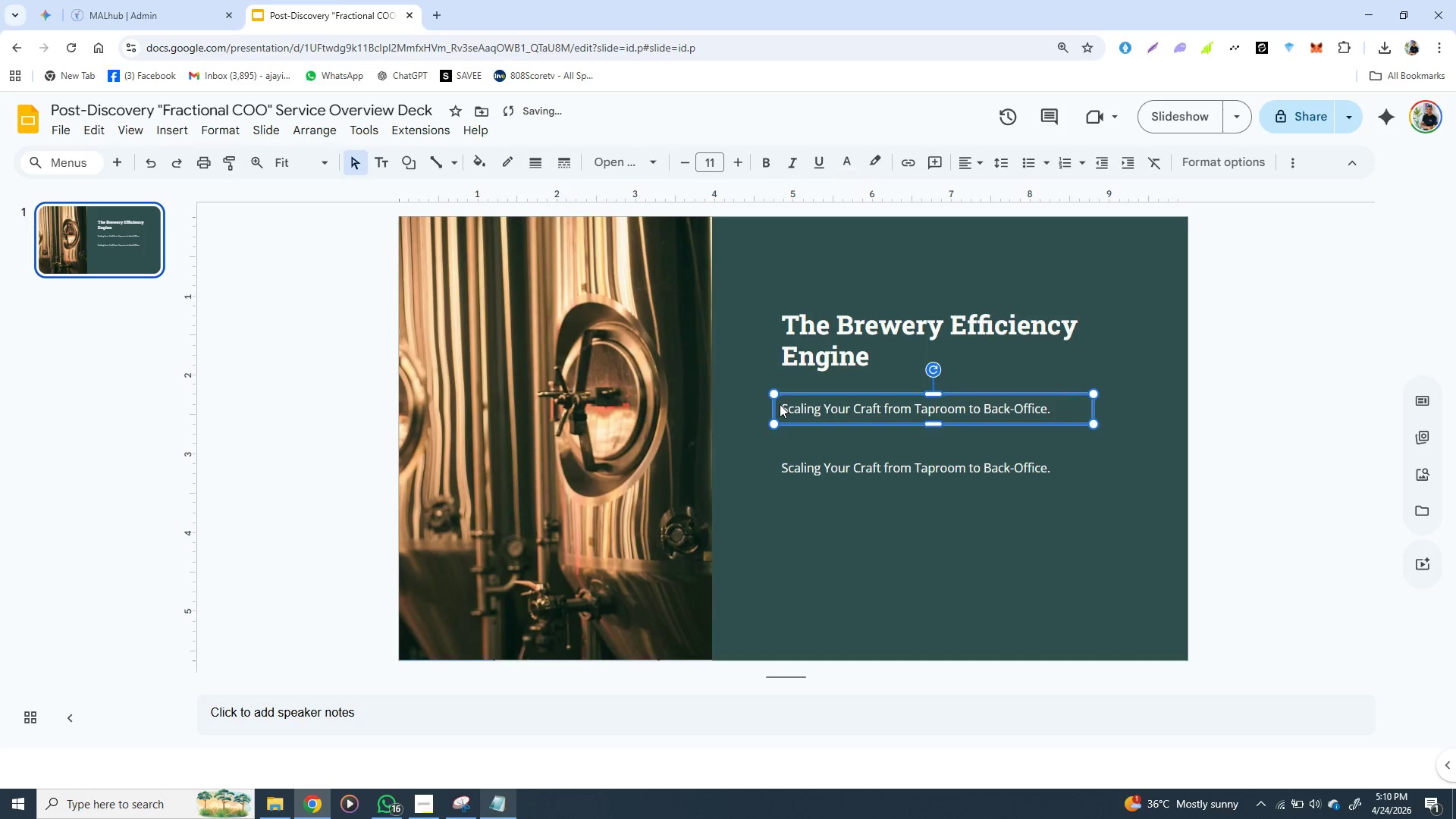 
key(ArrowUp)
 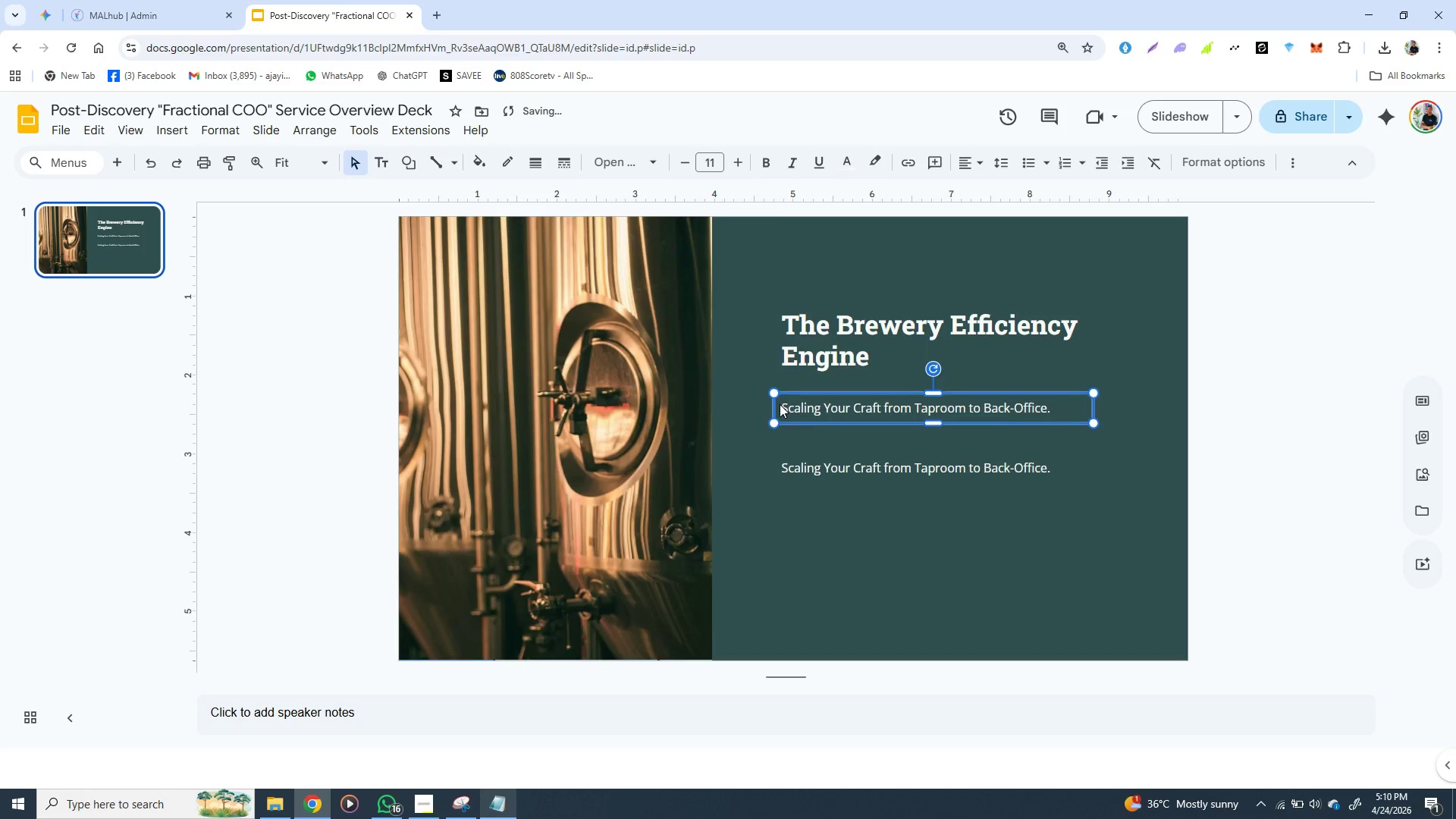 
key(ArrowUp)
 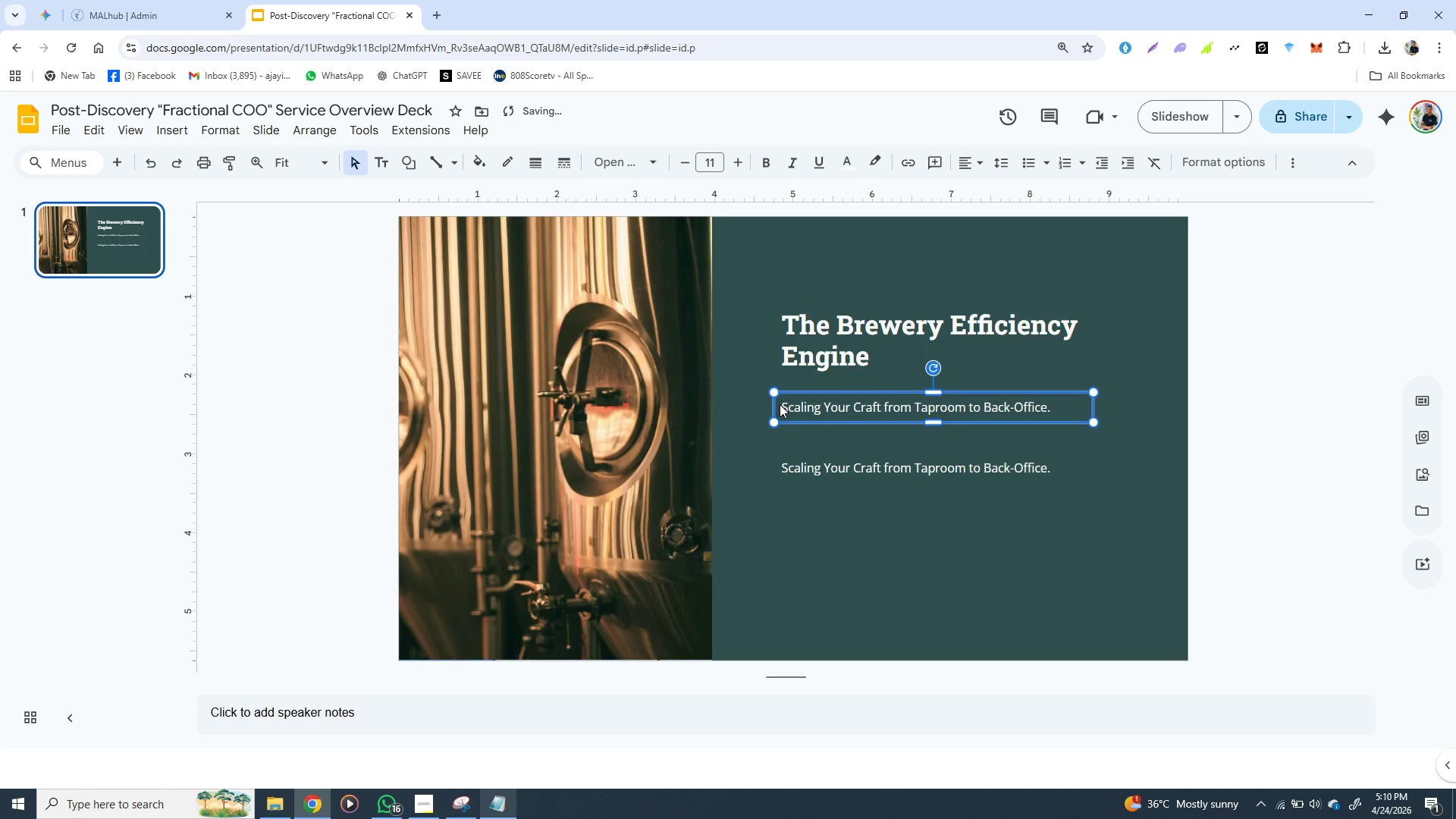 
key(ArrowUp)
 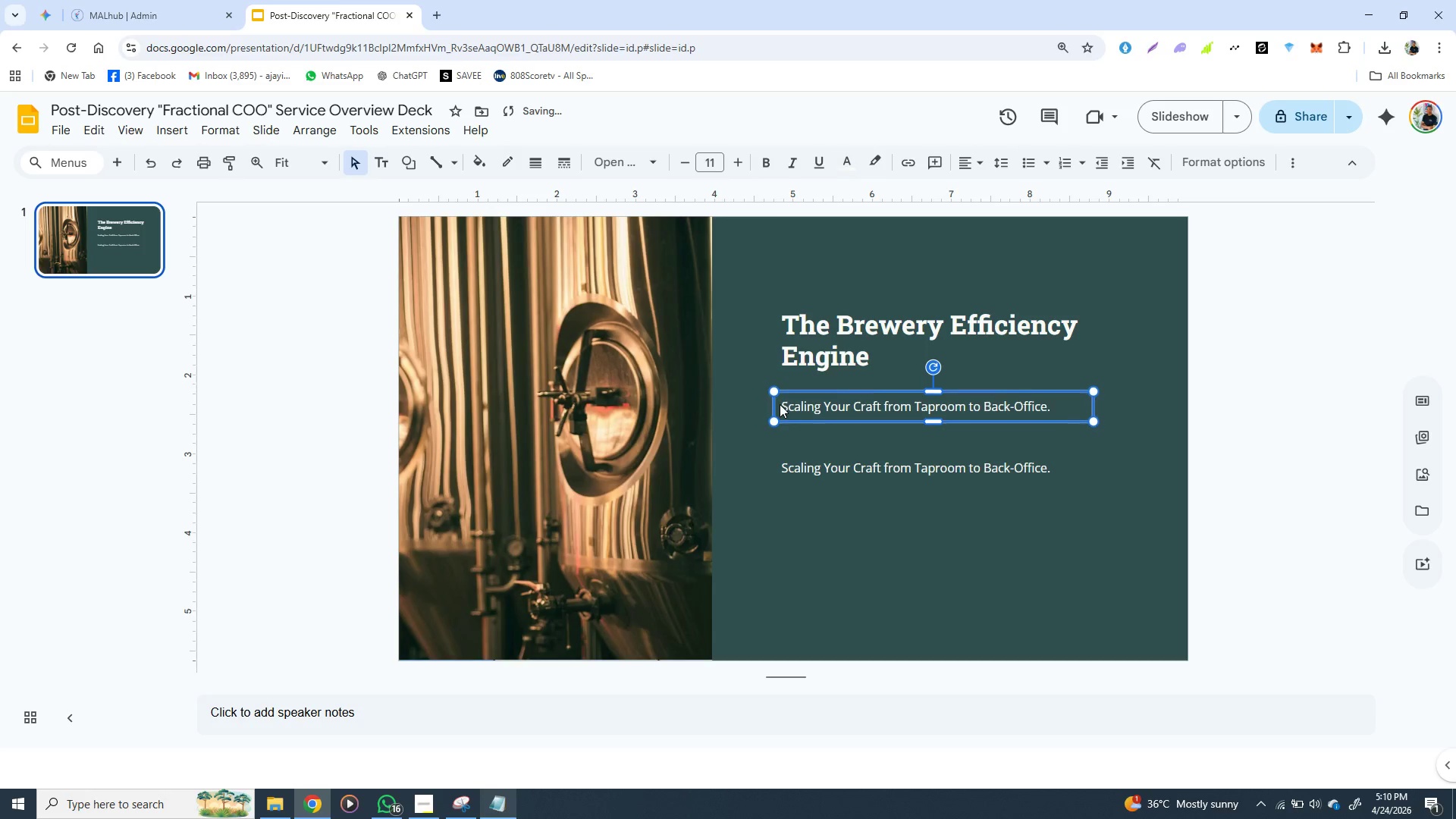 
key(ArrowUp)
 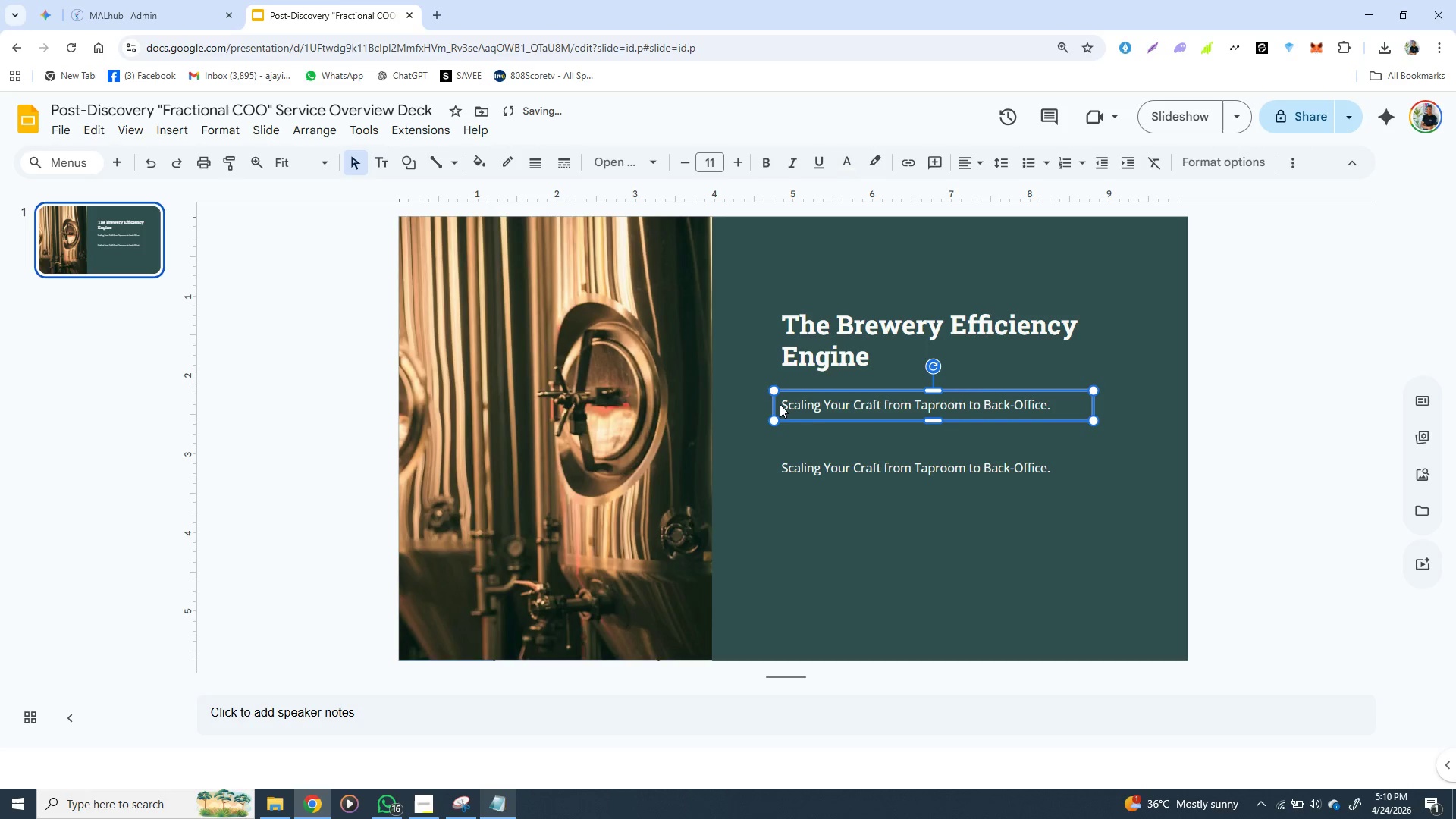 
key(ArrowUp)
 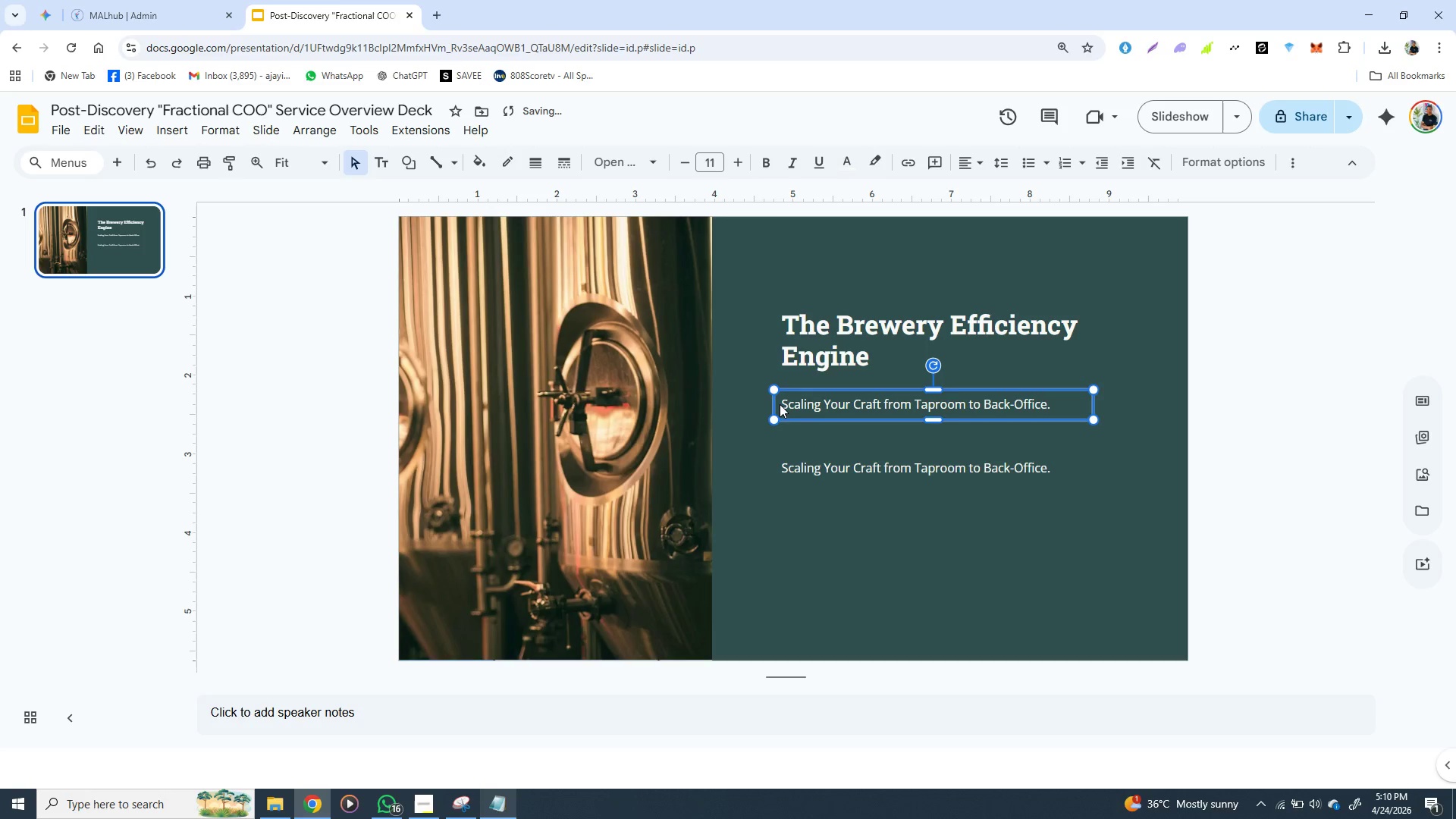 
key(ArrowUp)
 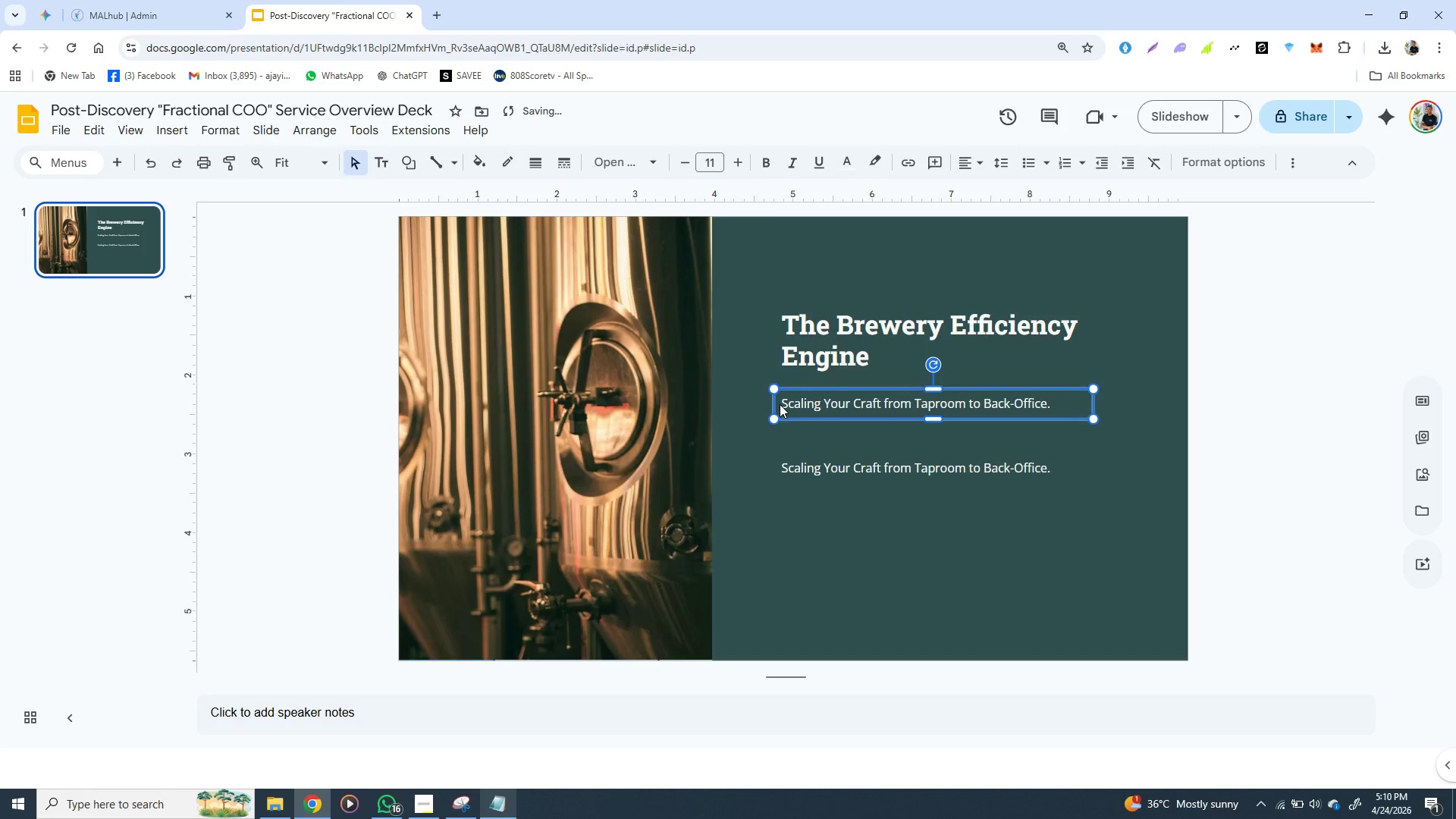 
key(ArrowUp)
 